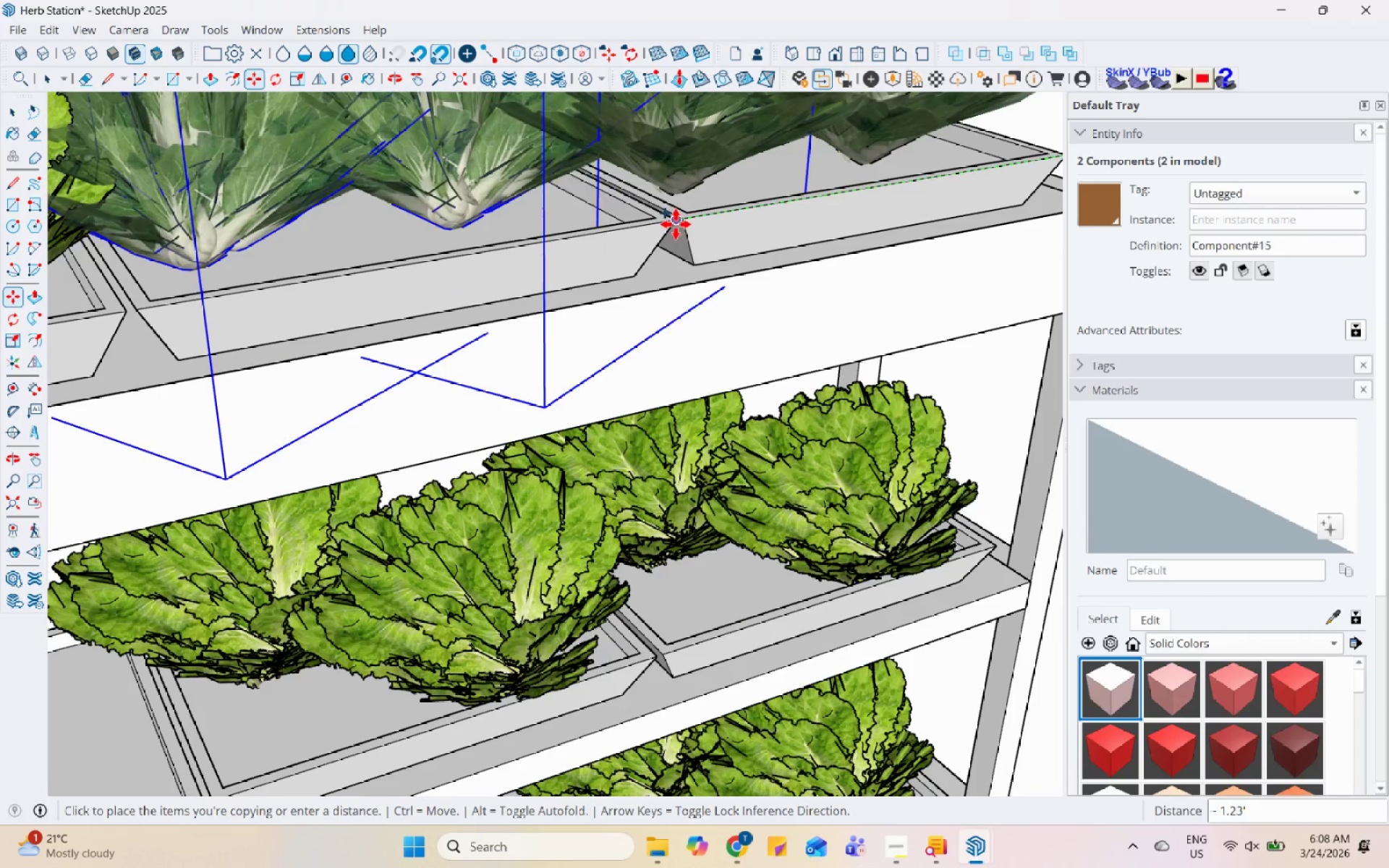 
left_click([673, 224])
 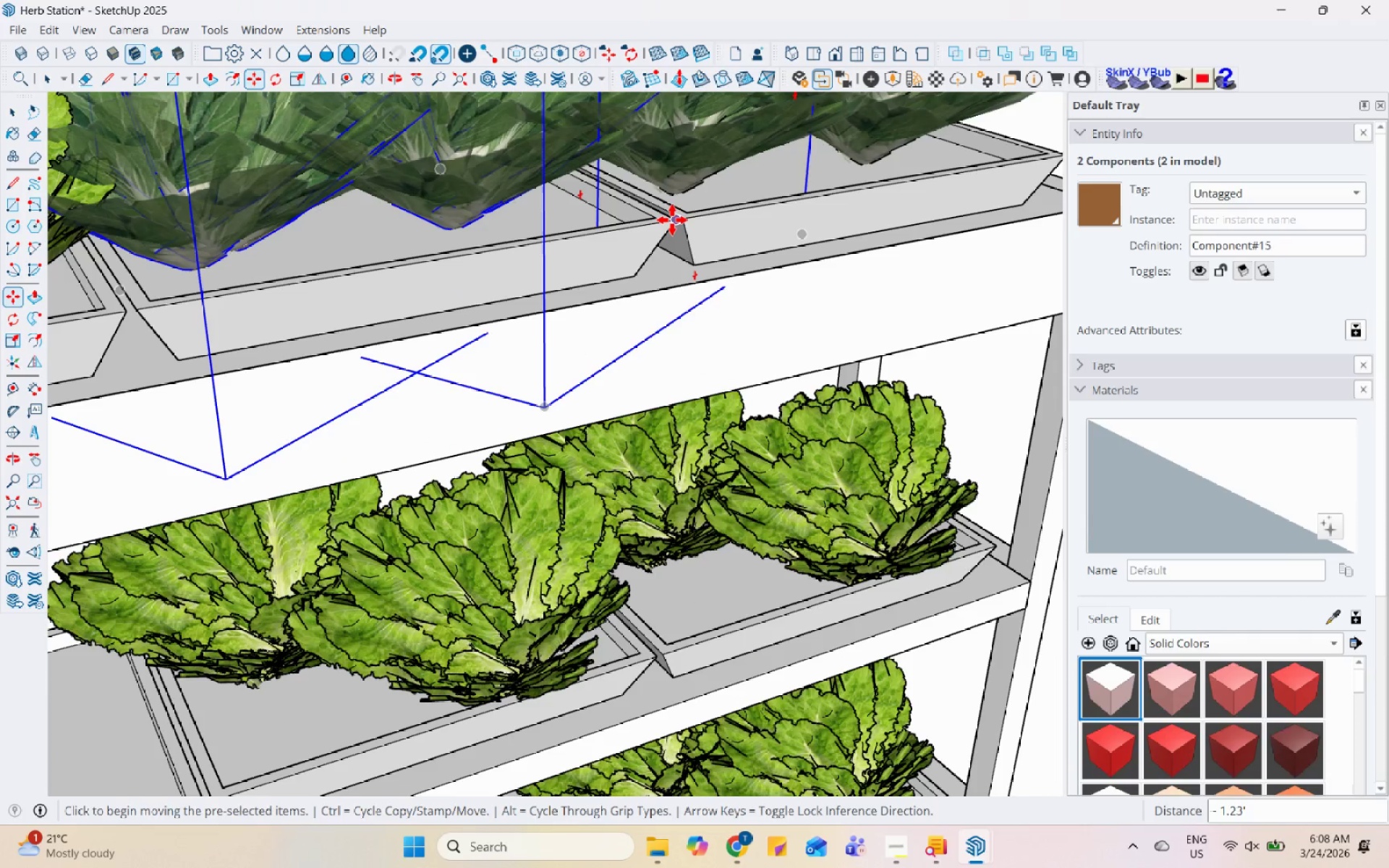 
key(Control+ControlLeft)
 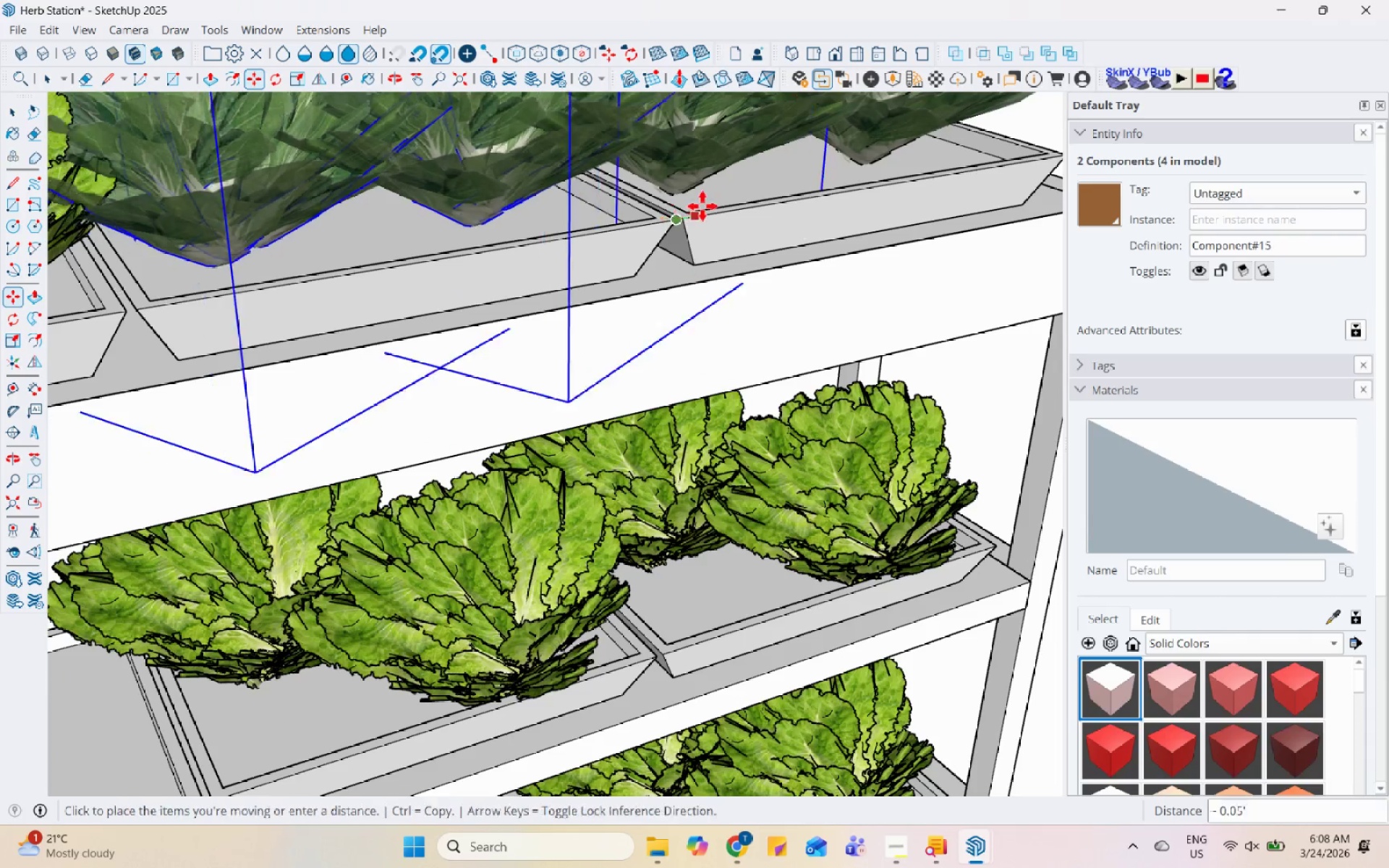 
scroll: coordinate [562, 383], scroll_direction: down, amount: 10.0
 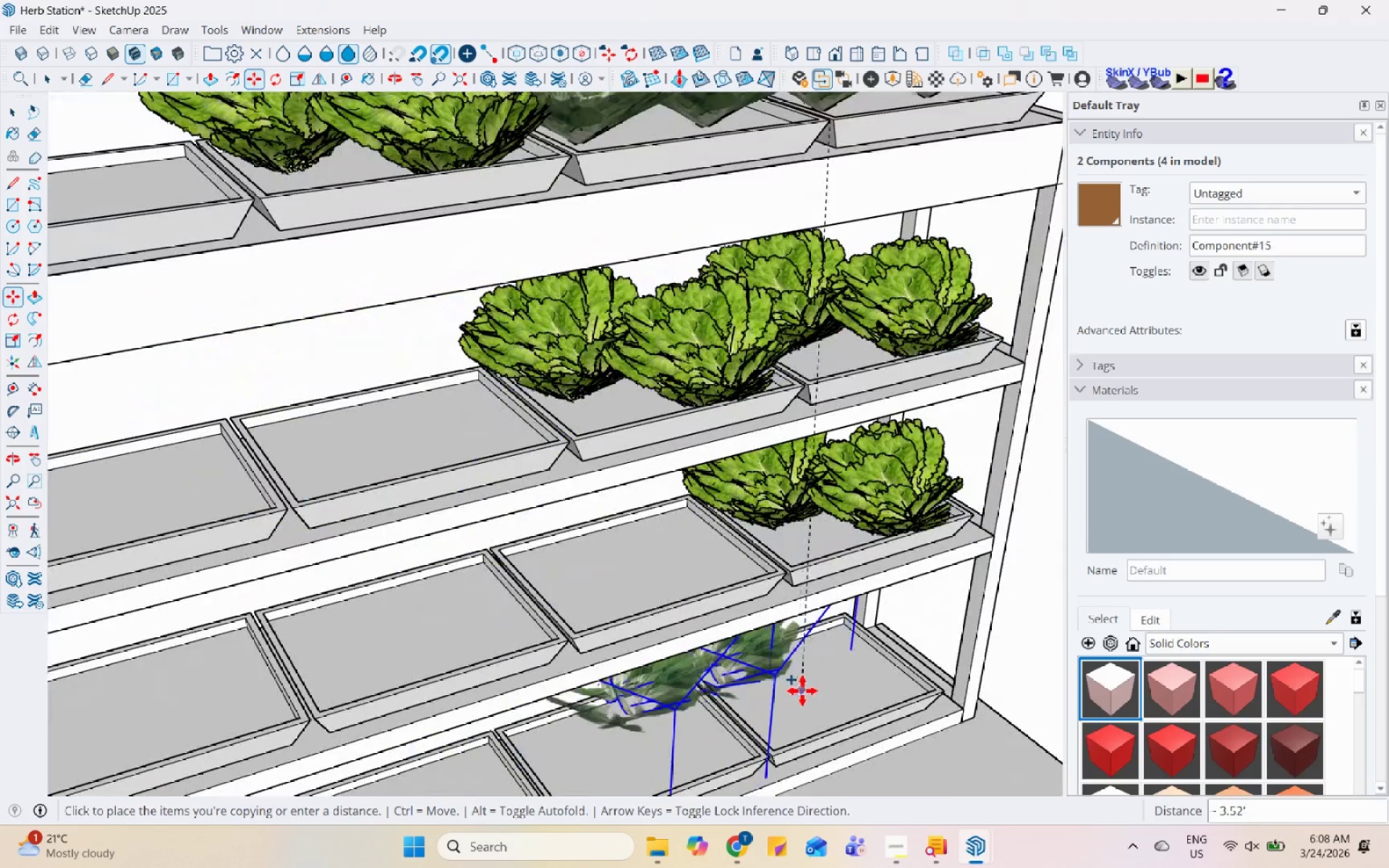 
scroll: coordinate [922, 695], scroll_direction: up, amount: 10.0
 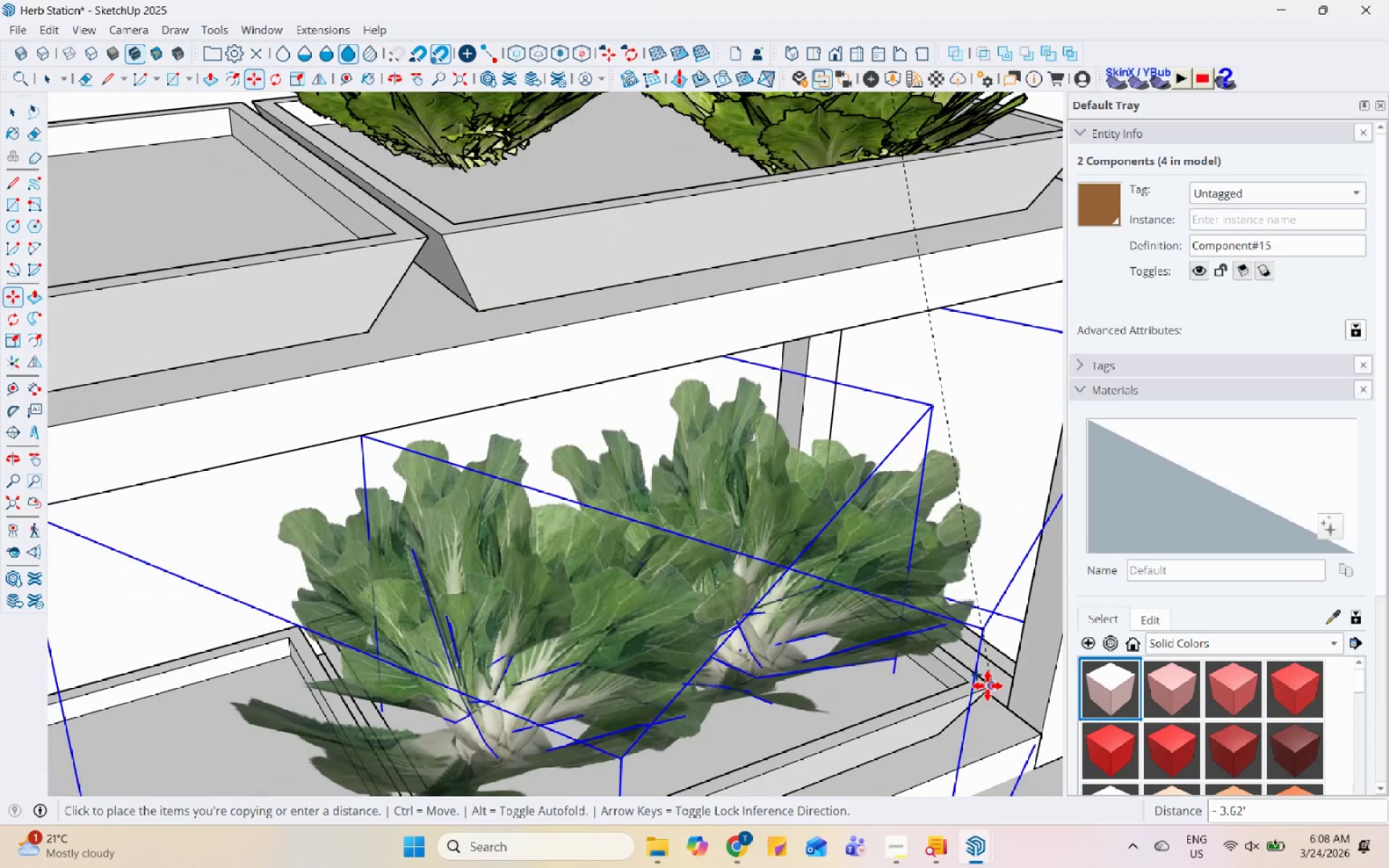 
left_click_drag(start_coordinate=[982, 686], to_coordinate=[977, 684])
 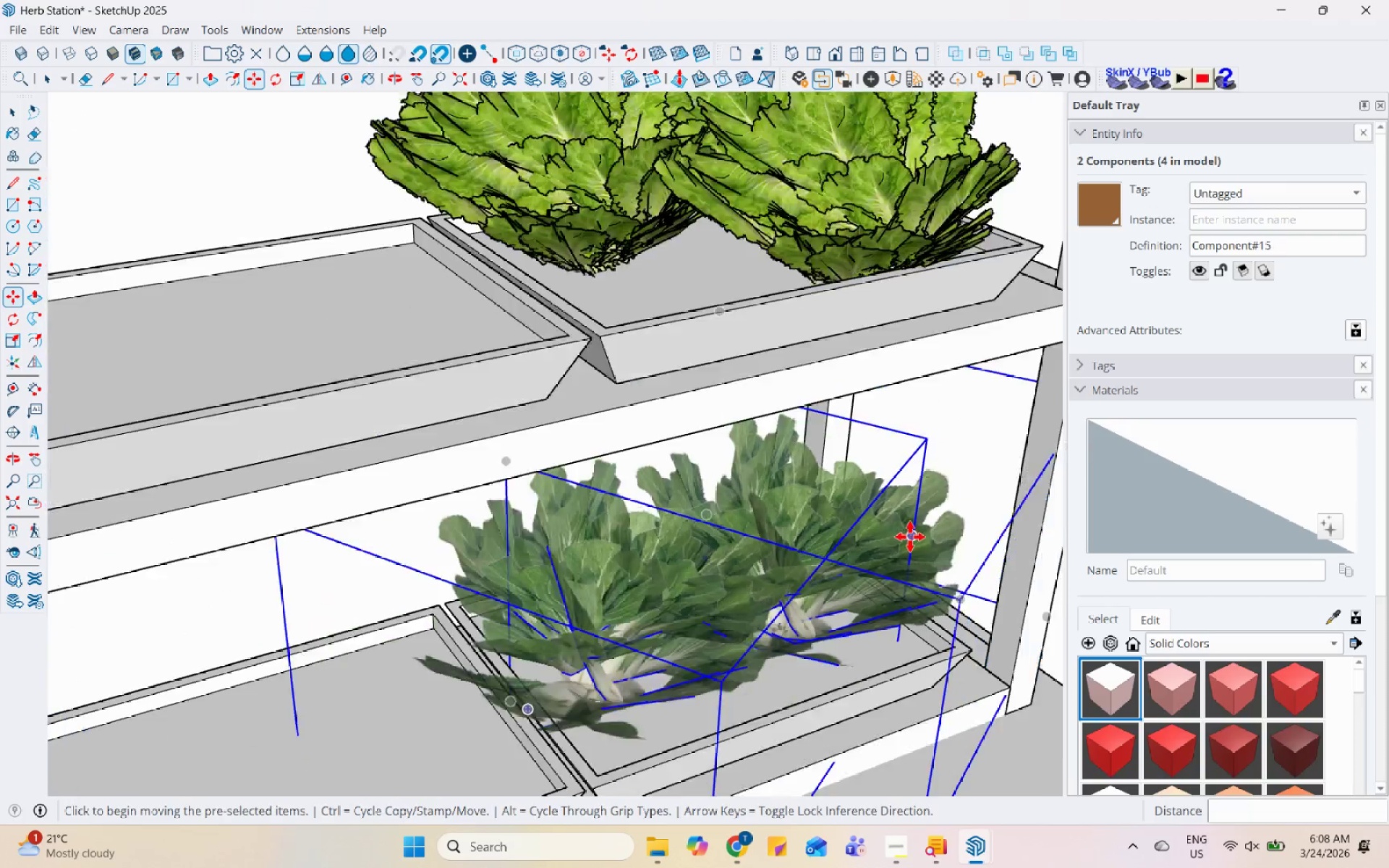 
scroll: coordinate [910, 537], scroll_direction: down, amount: 7.0
 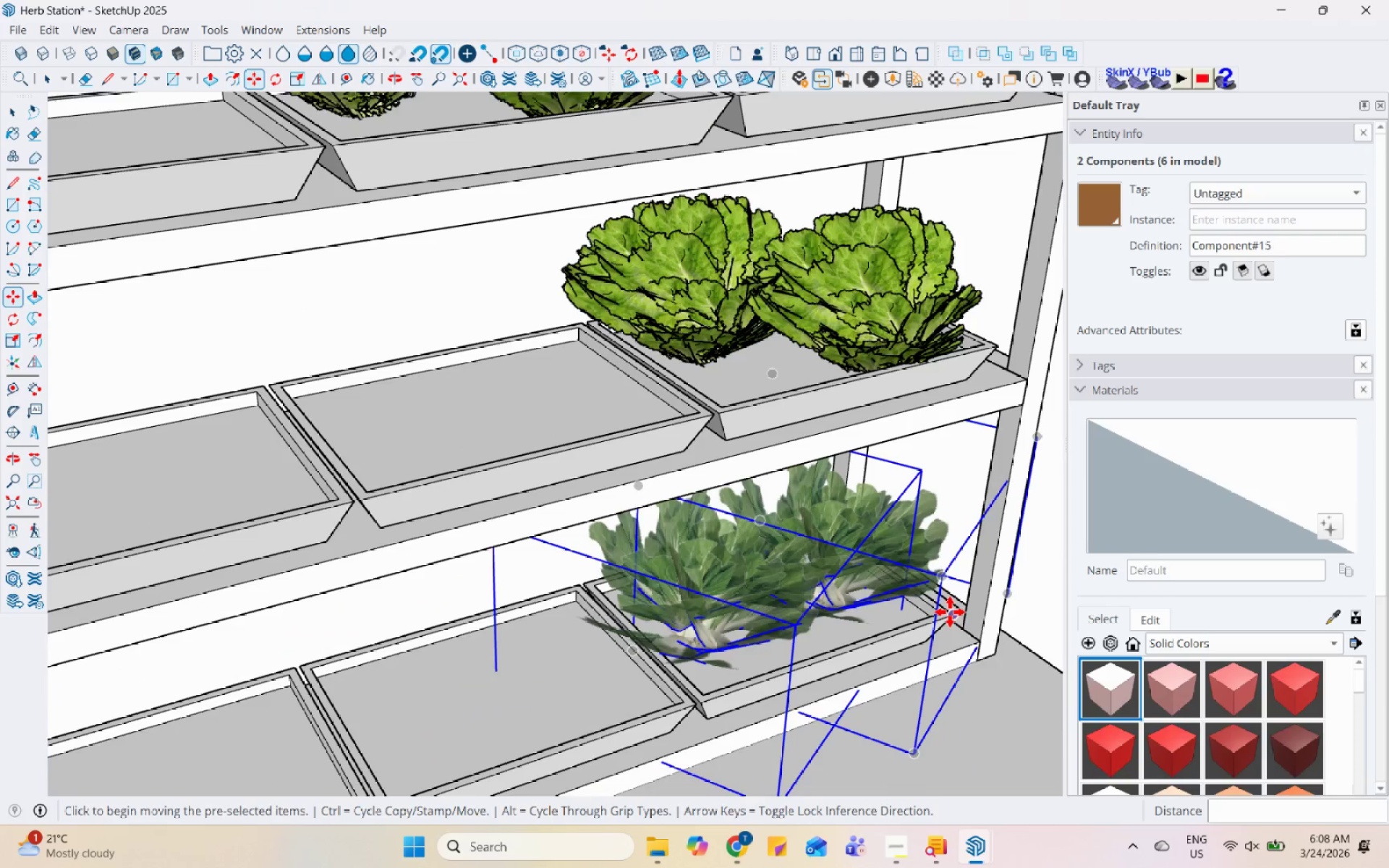 
left_click_drag(start_coordinate=[950, 612], to_coordinate=[950, 607])
 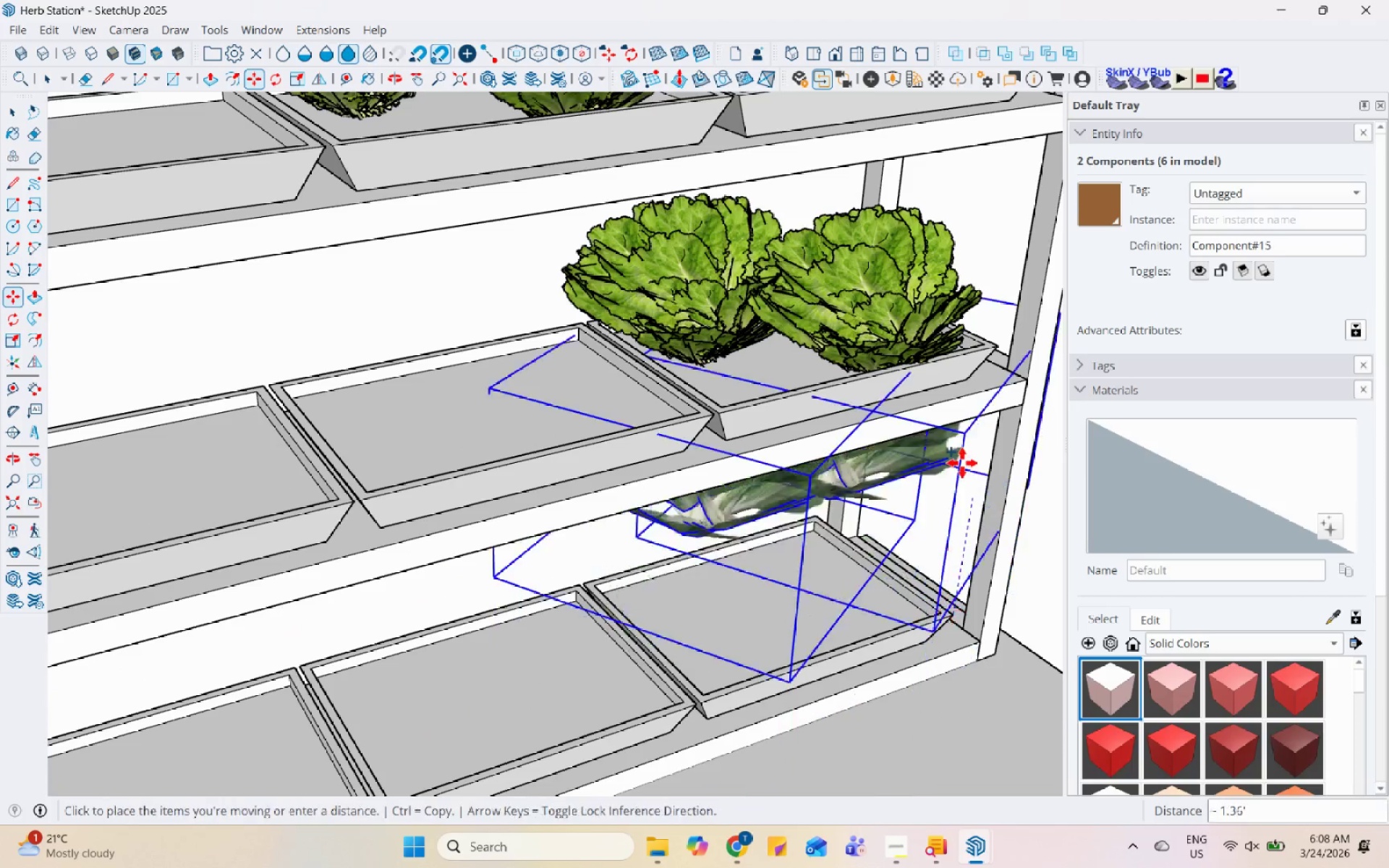 
key(Control+ControlLeft)
 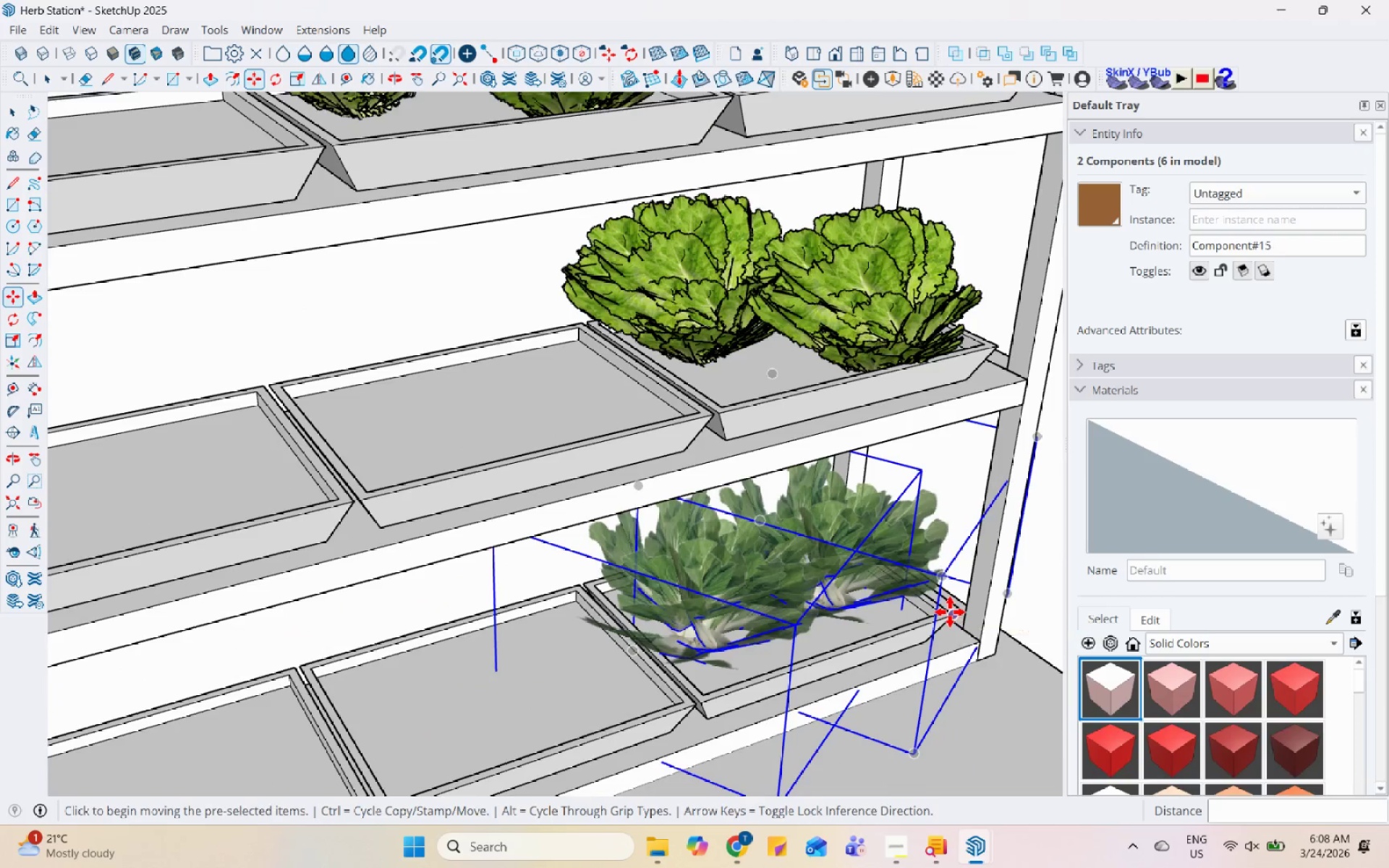 
scroll: coordinate [612, 514], scroll_direction: up, amount: 4.0
 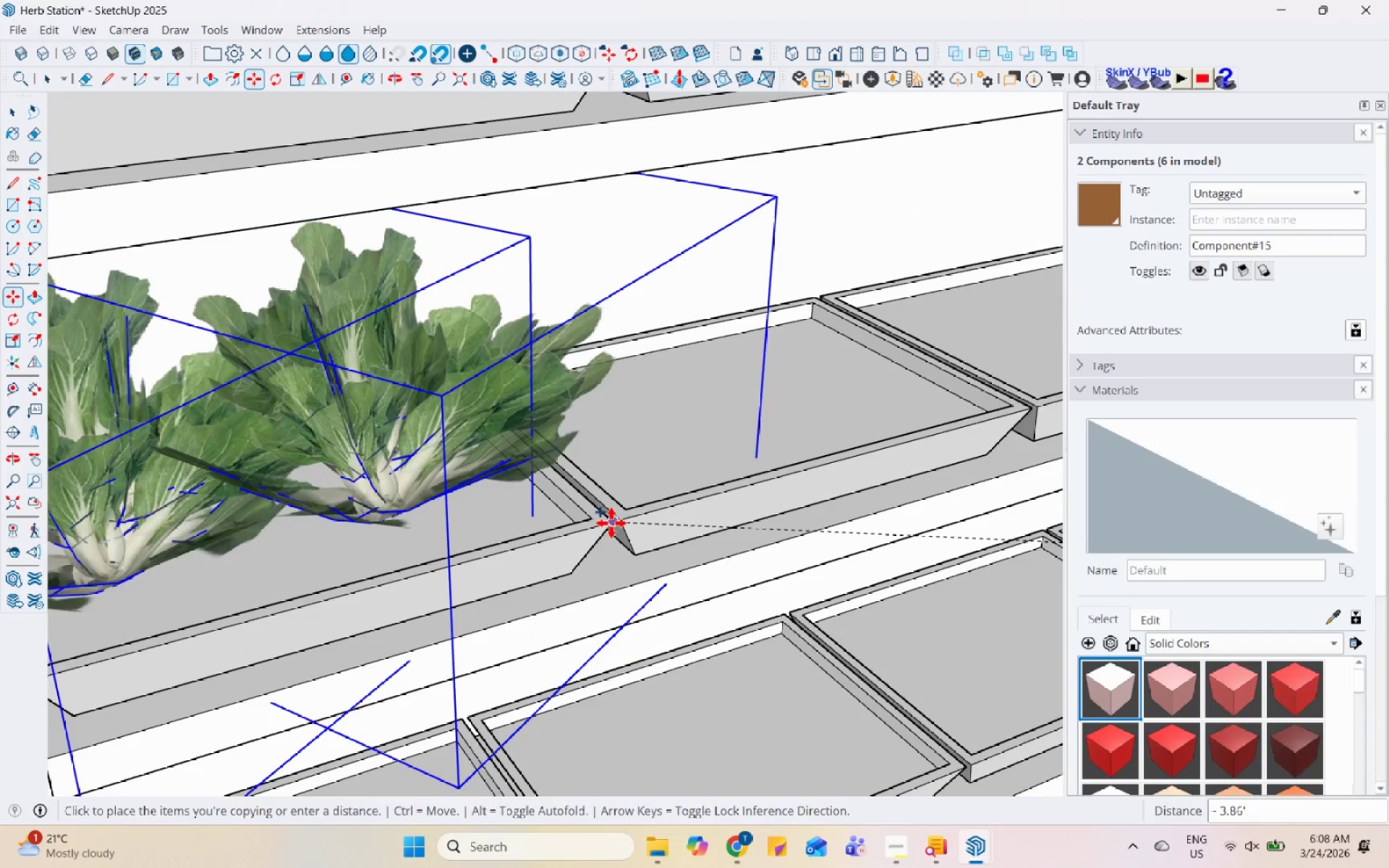 
left_click([611, 524])
 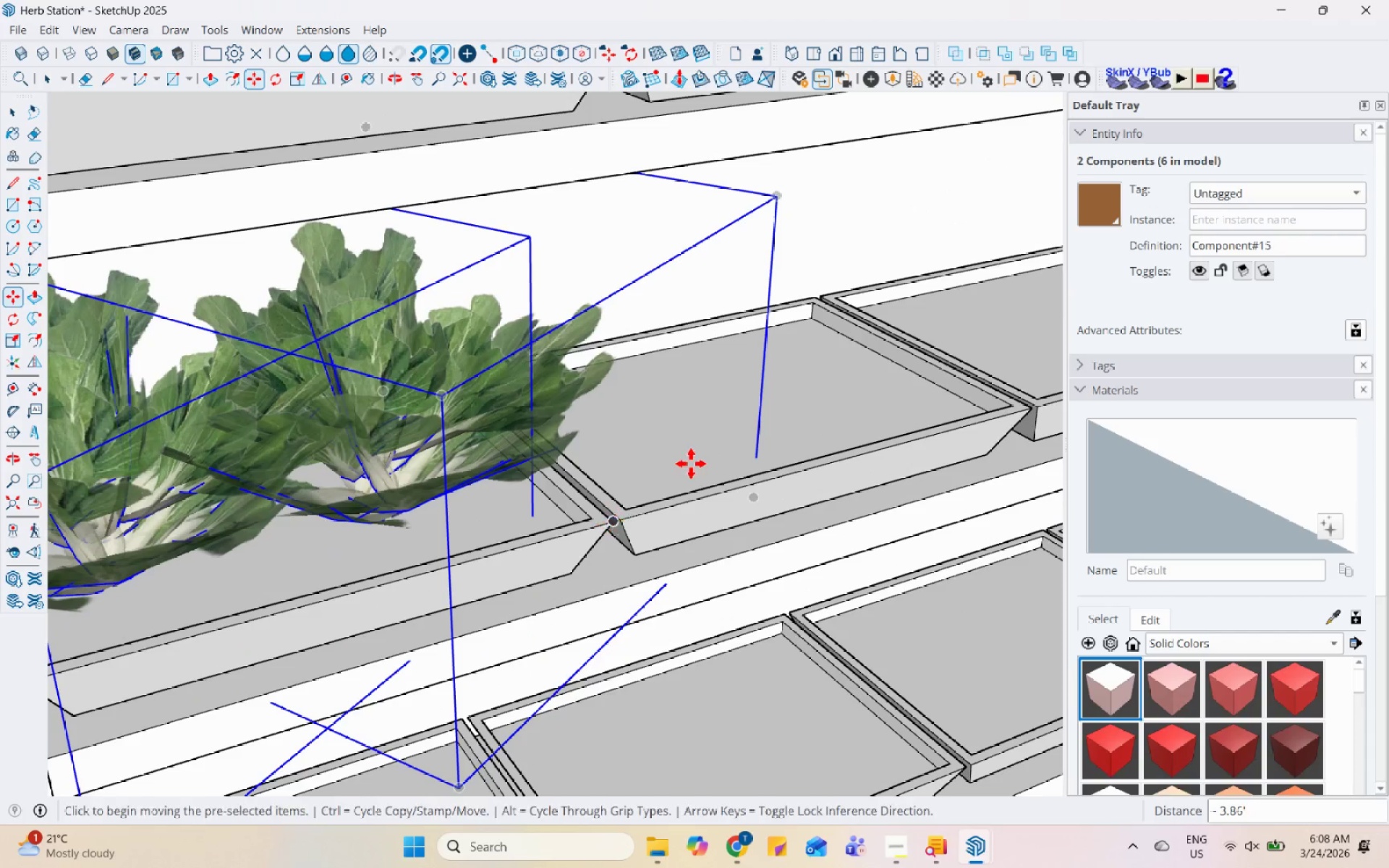 
scroll: coordinate [684, 463], scroll_direction: down, amount: 7.0
 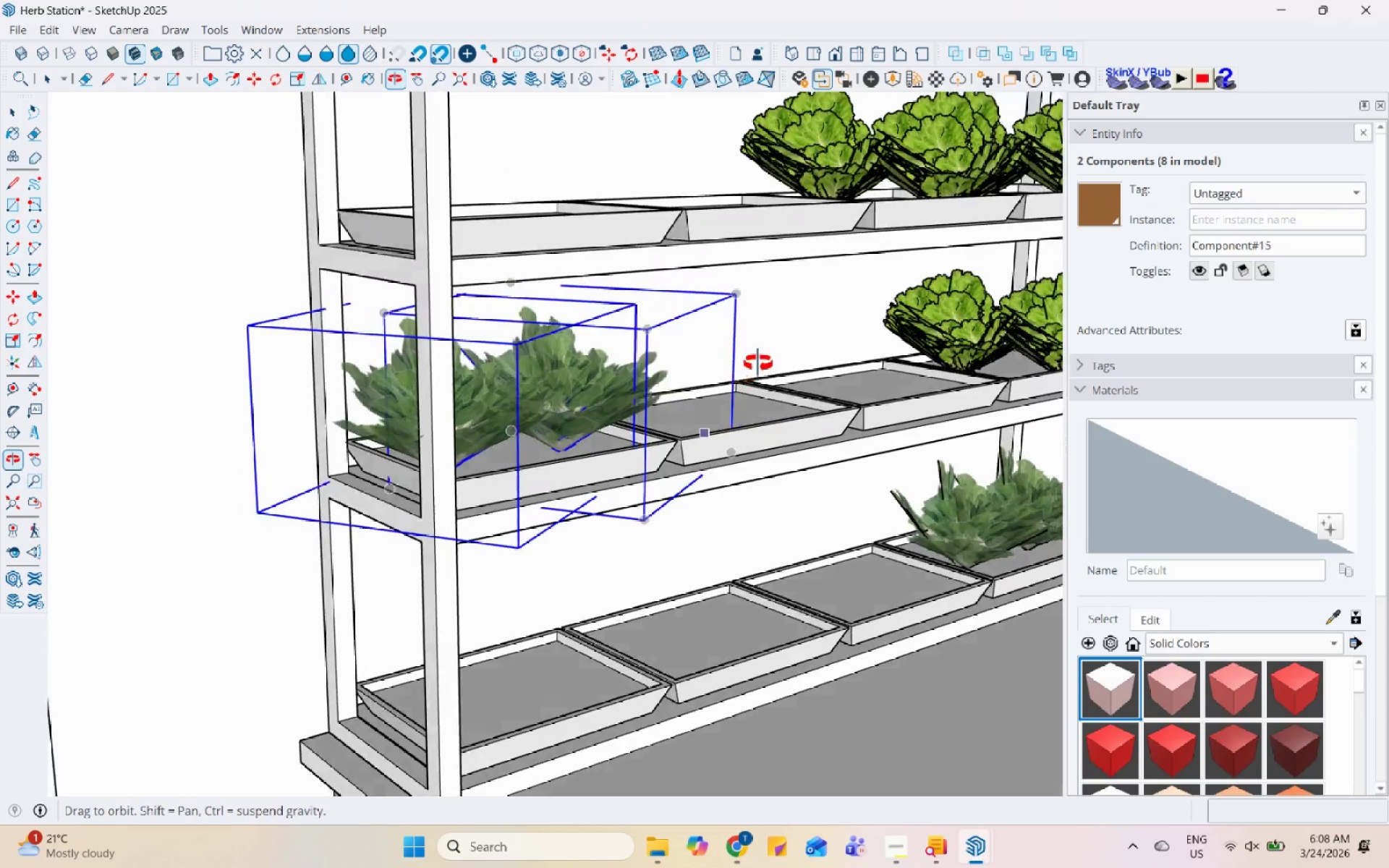 
key(Space)
 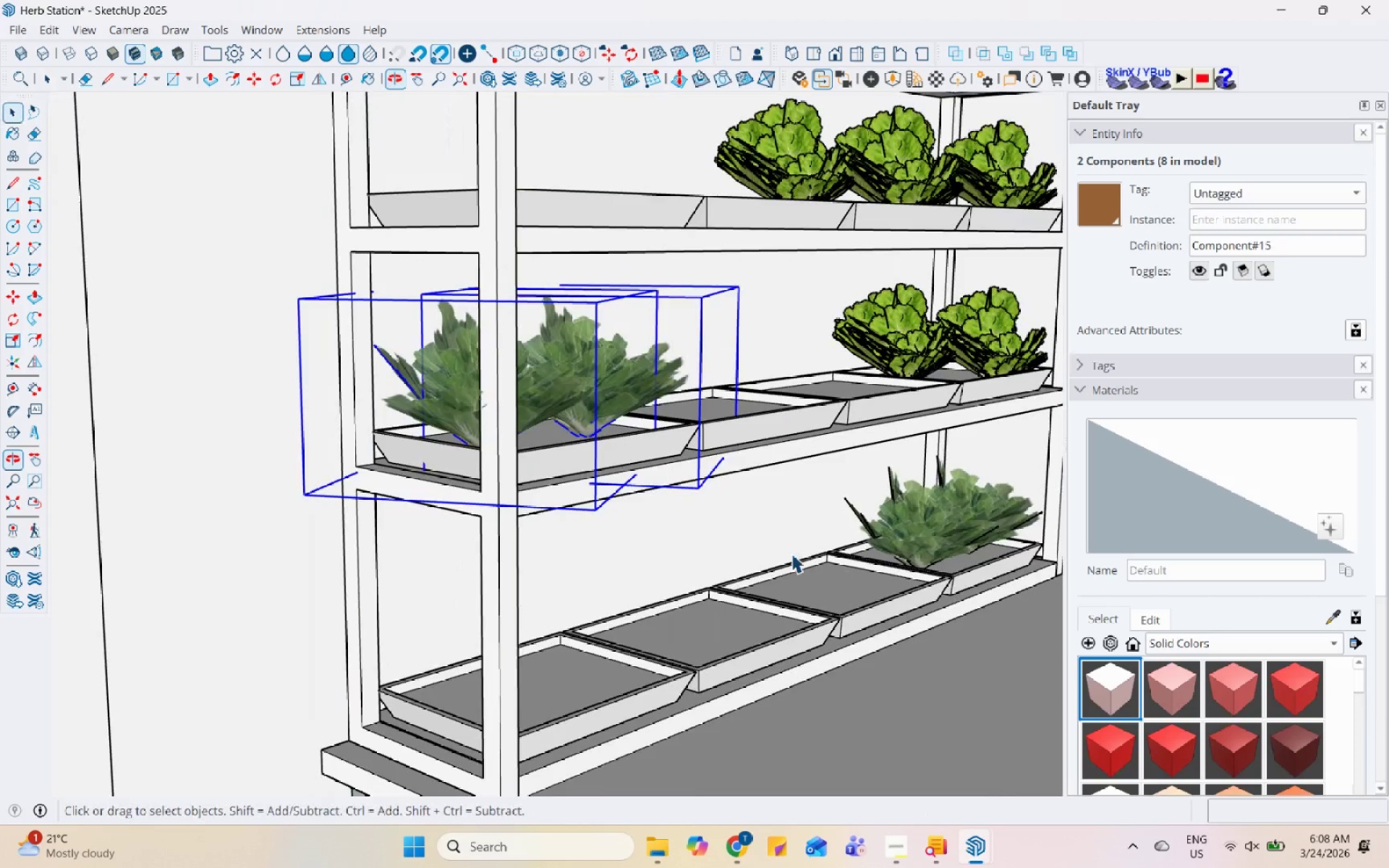 
left_click([791, 556])
 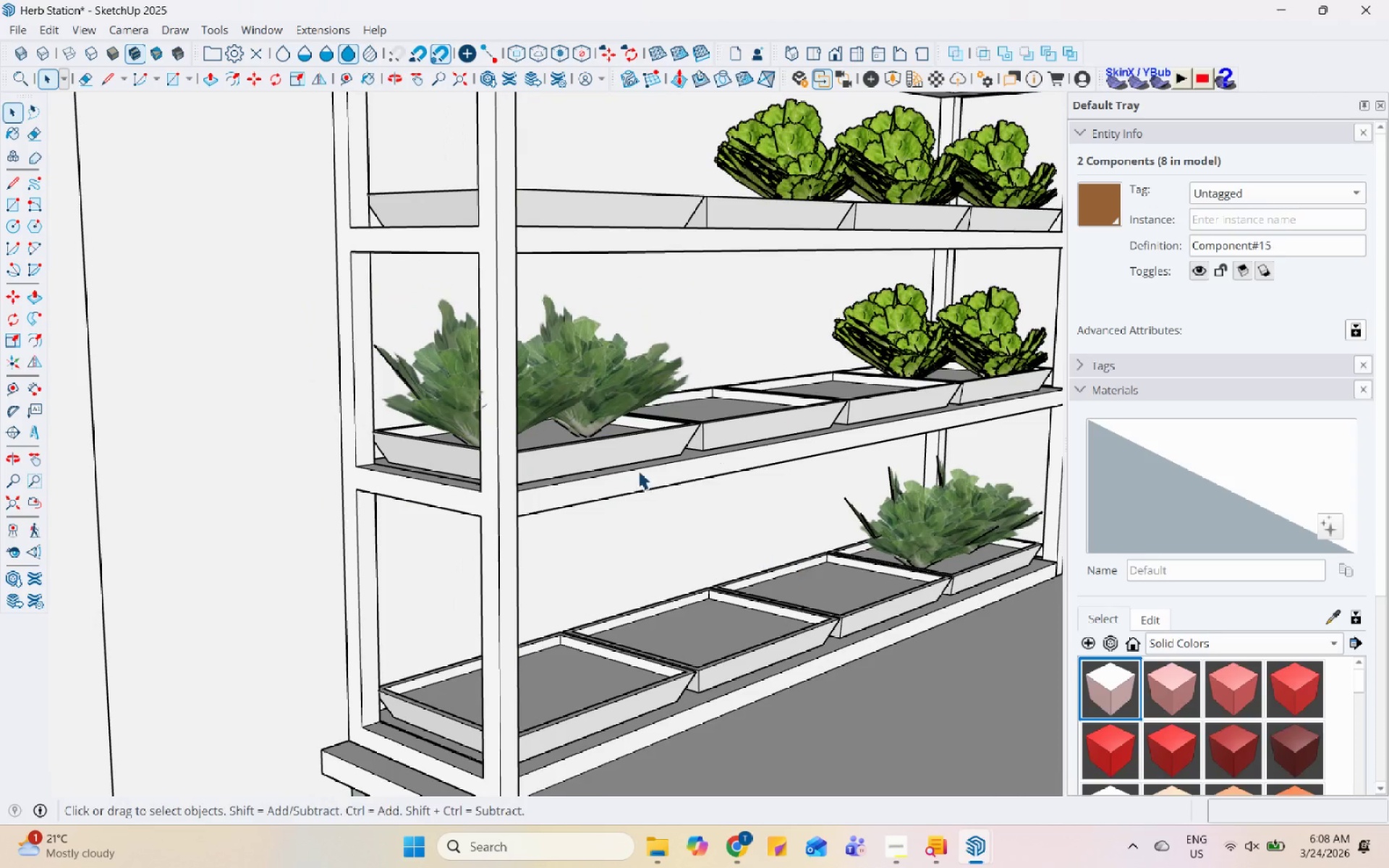 
scroll: coordinate [637, 468], scroll_direction: up, amount: 1.0
 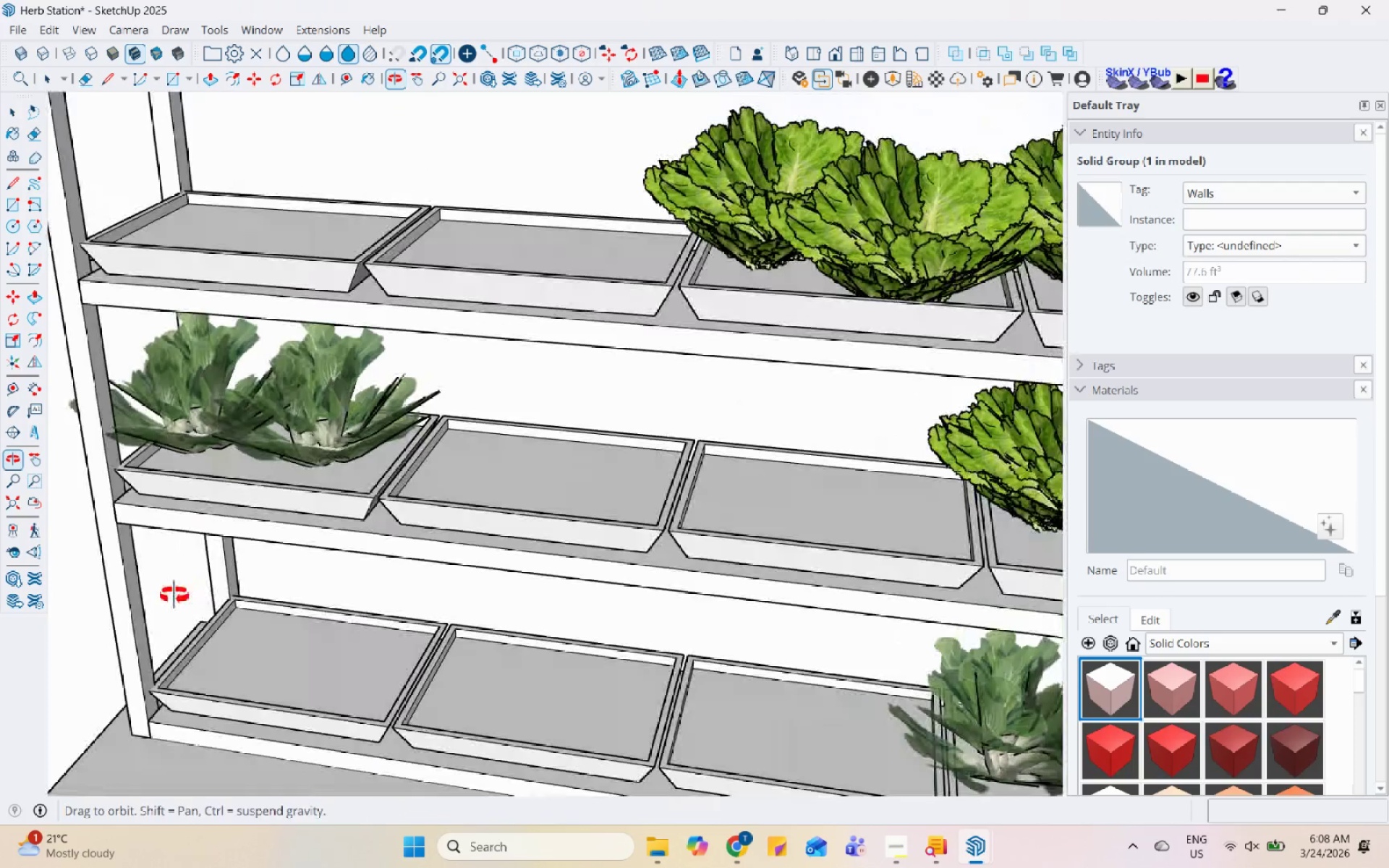 
scroll: coordinate [706, 375], scroll_direction: down, amount: 11.0
 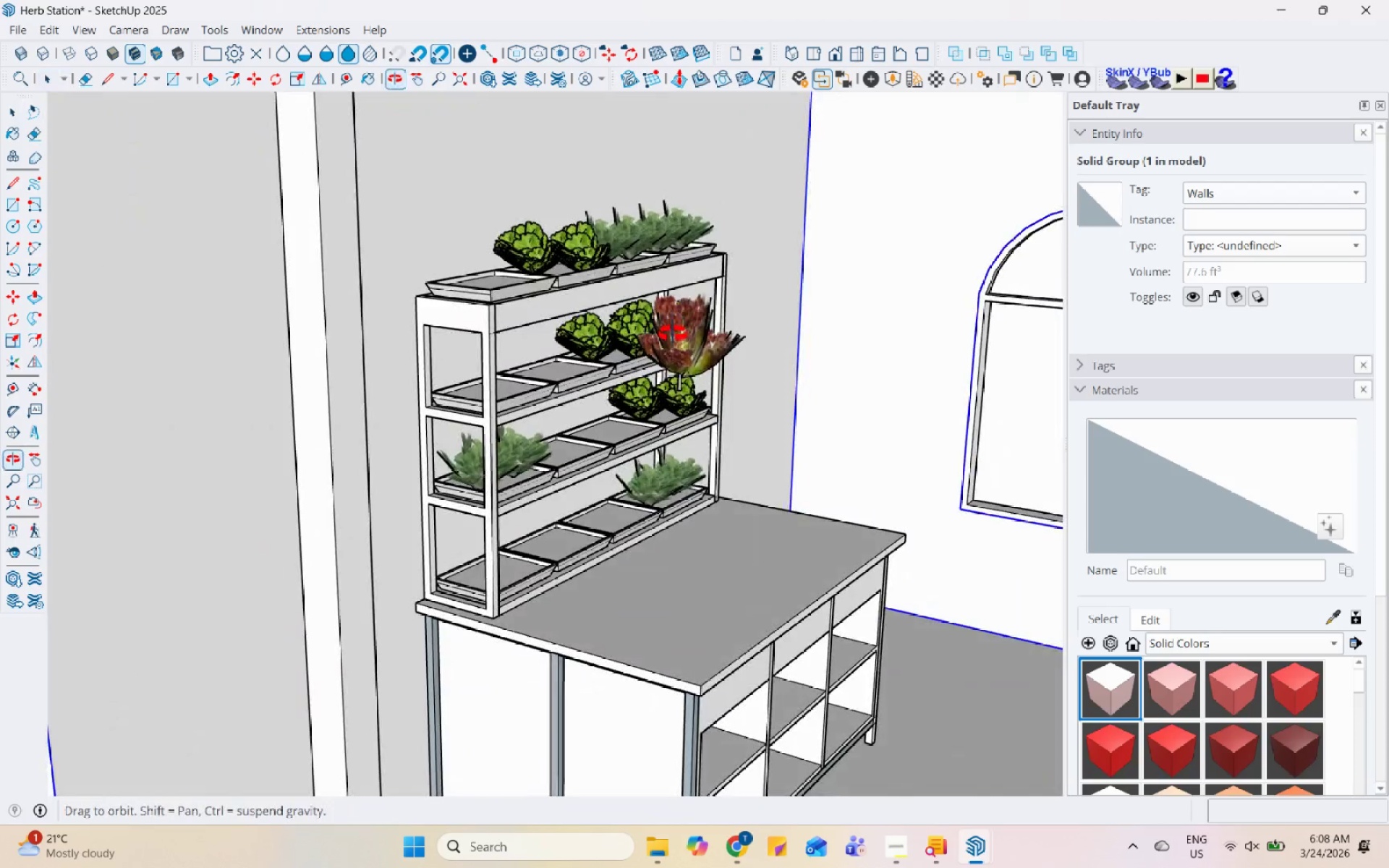 
left_click([658, 359])
 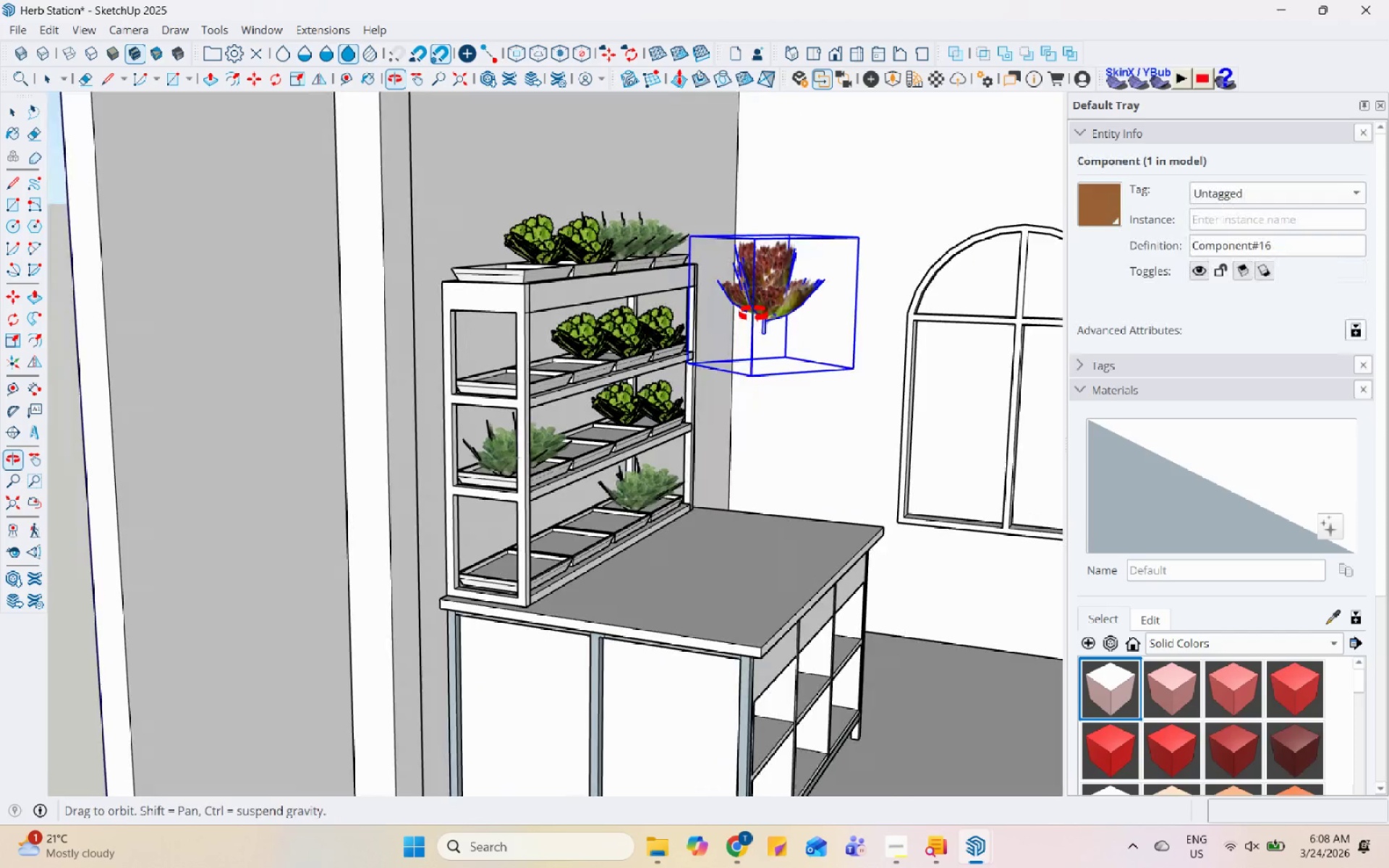 
scroll: coordinate [755, 318], scroll_direction: up, amount: 6.0
 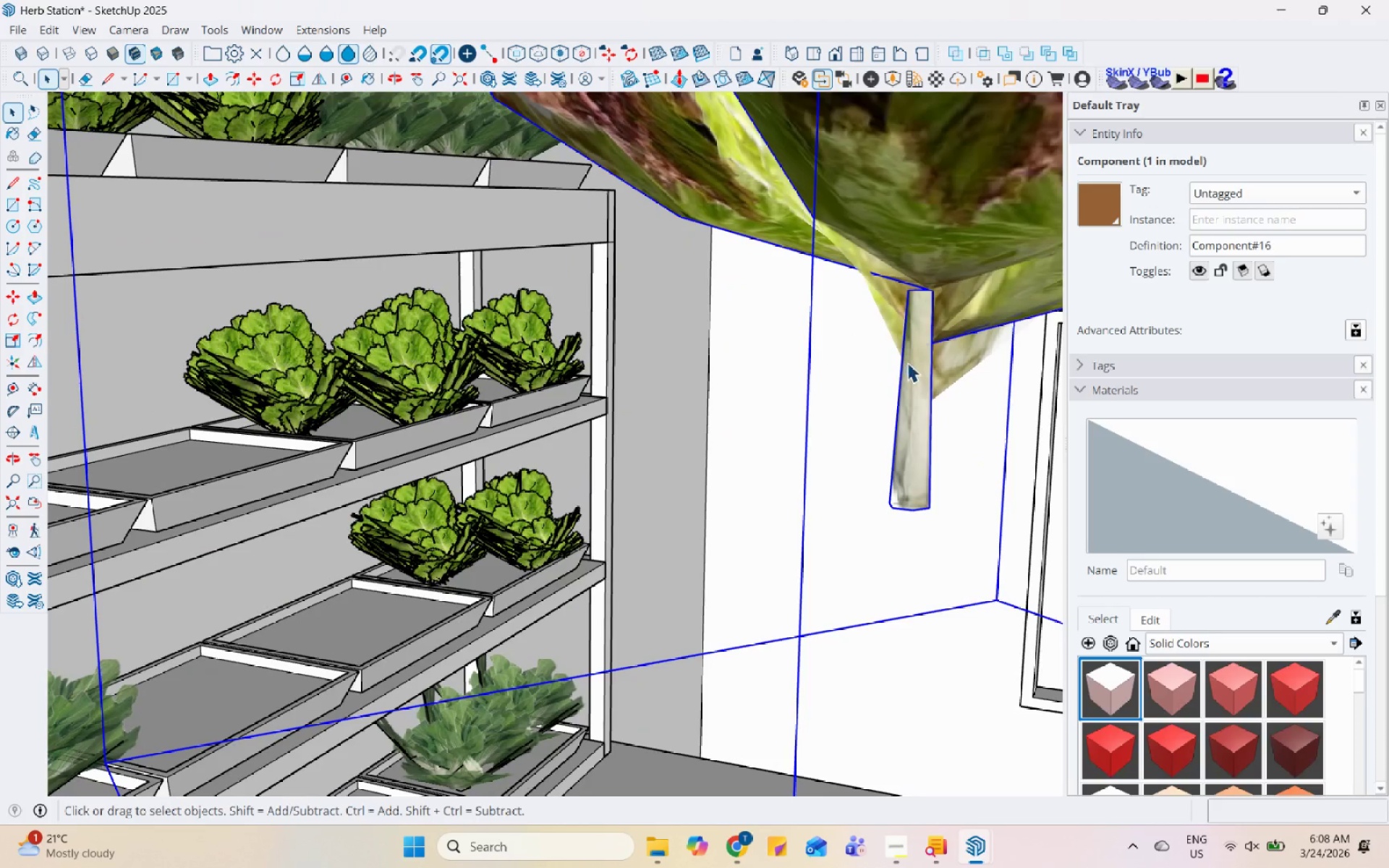 
double_click([908, 362])
 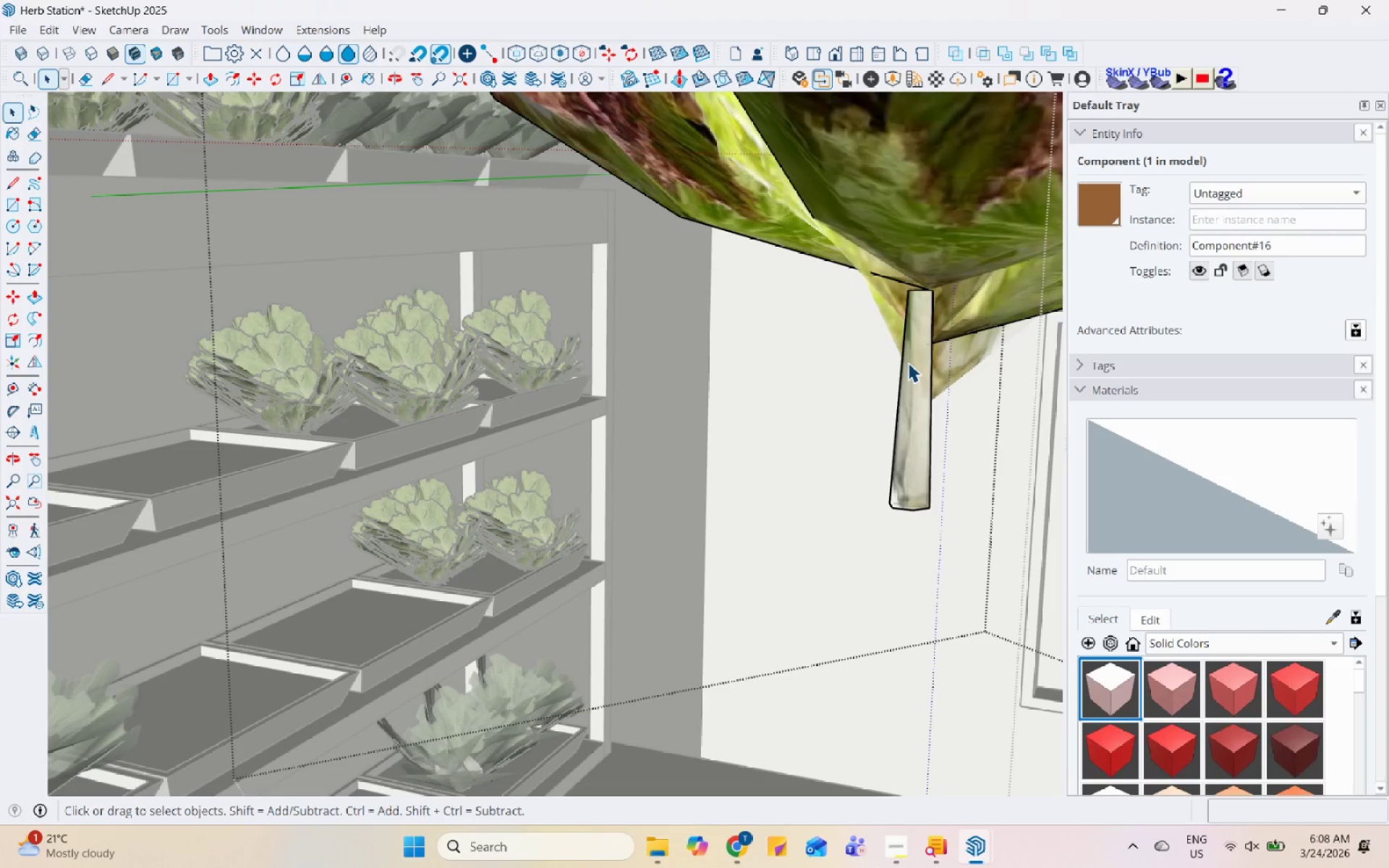 
triple_click([908, 362])
 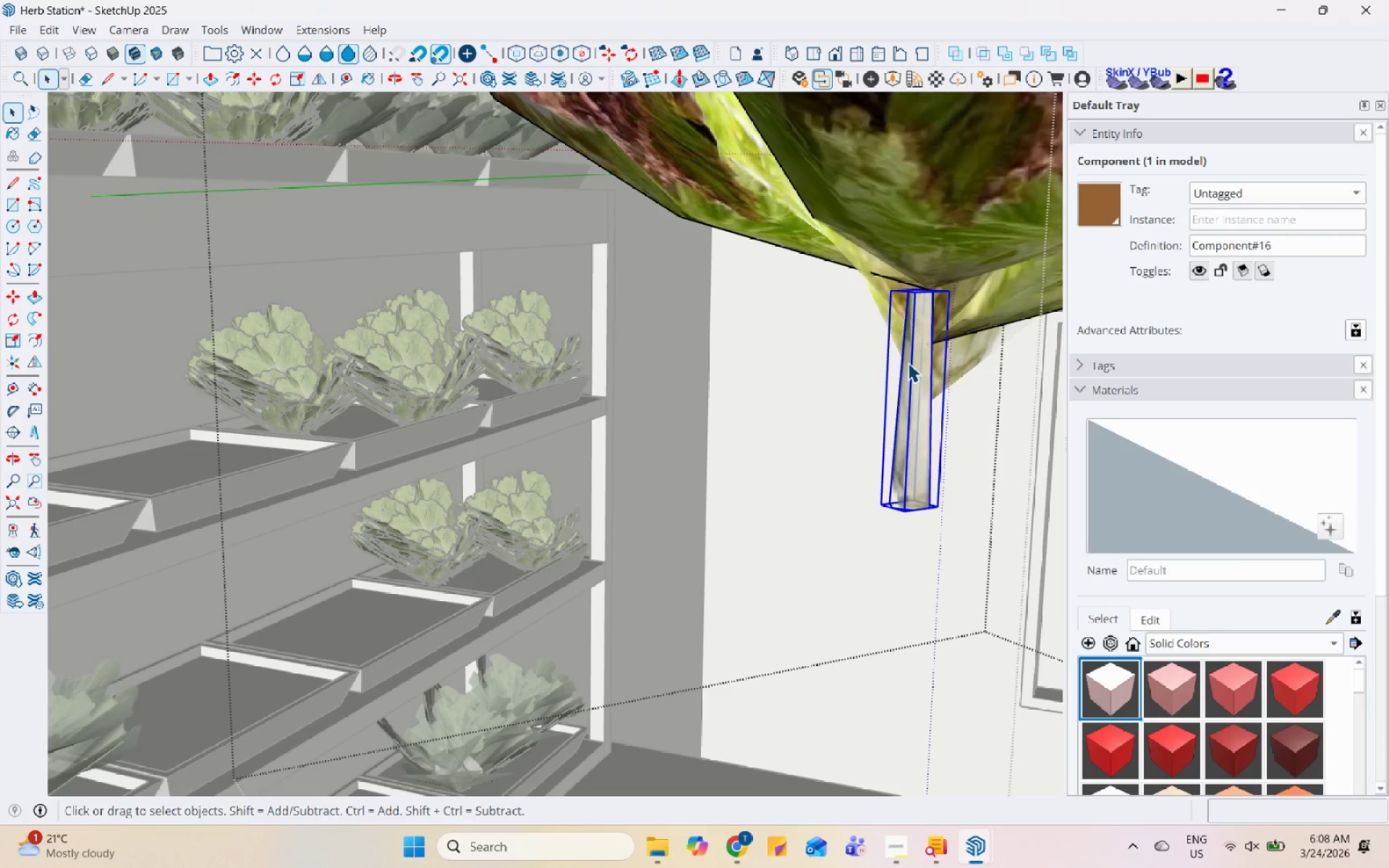 
right_click([908, 362])
 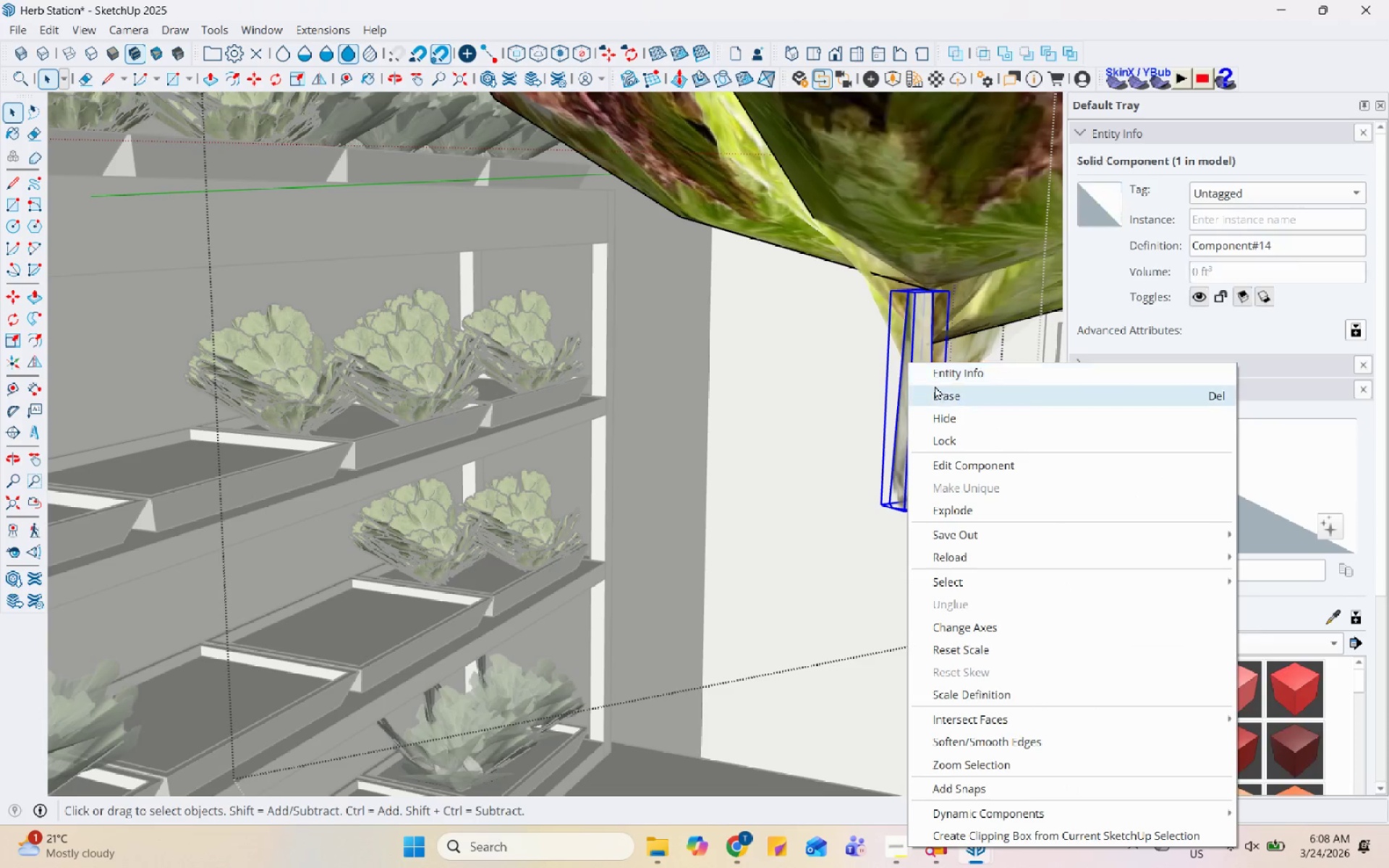 
left_click([937, 387])
 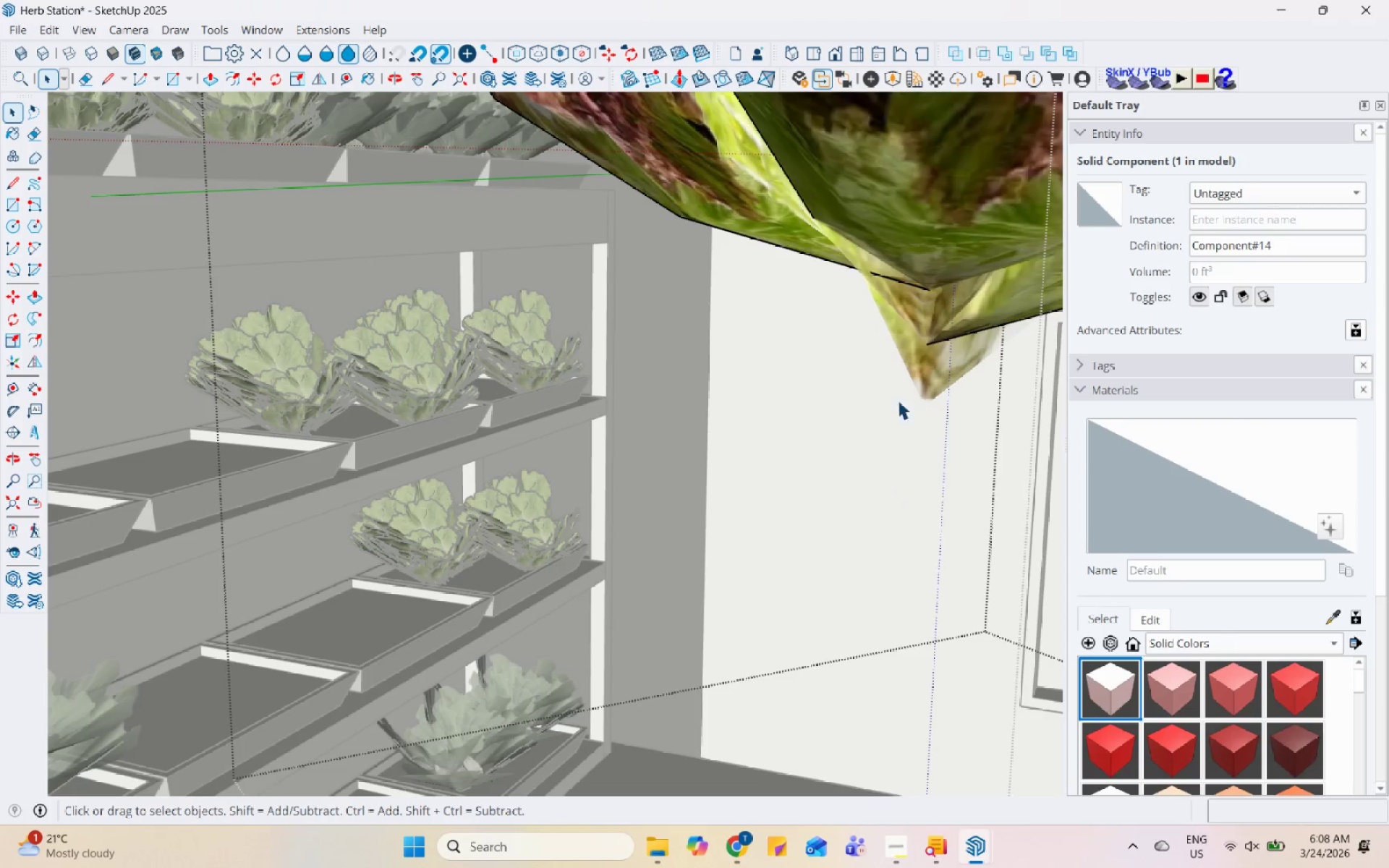 
key(Escape)
 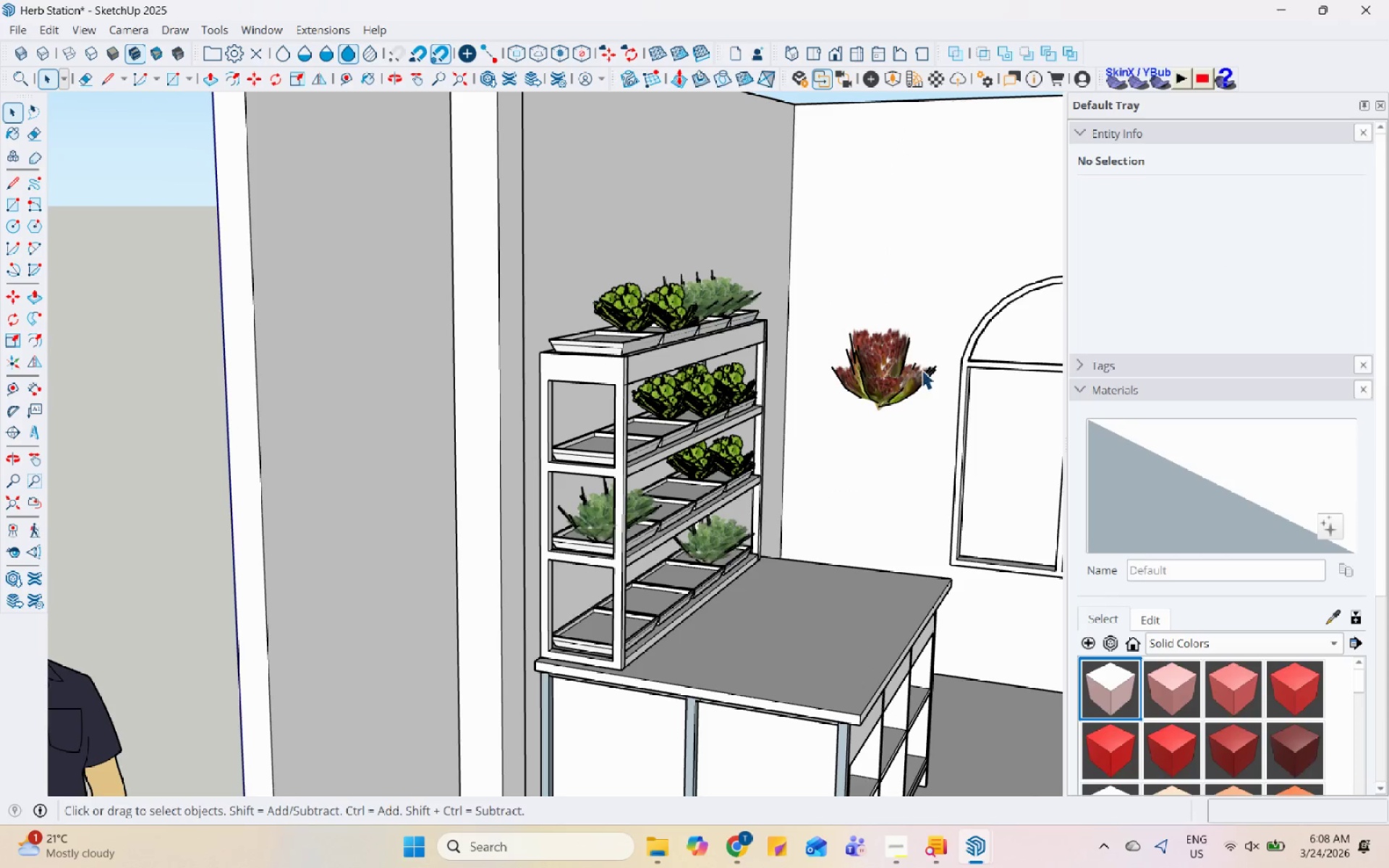 
scroll: coordinate [873, 412], scroll_direction: down, amount: 7.0
 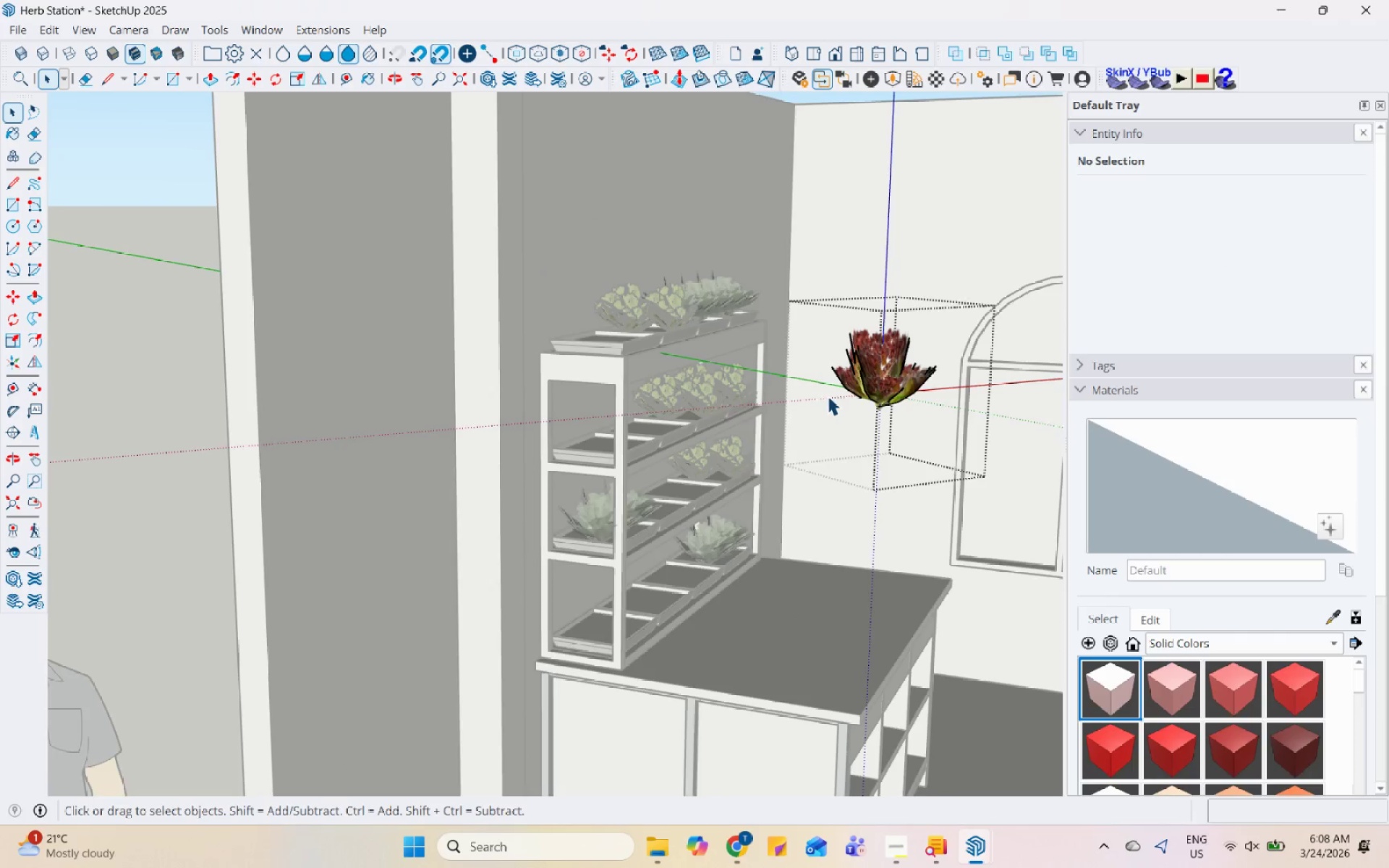 
left_click([920, 370])
 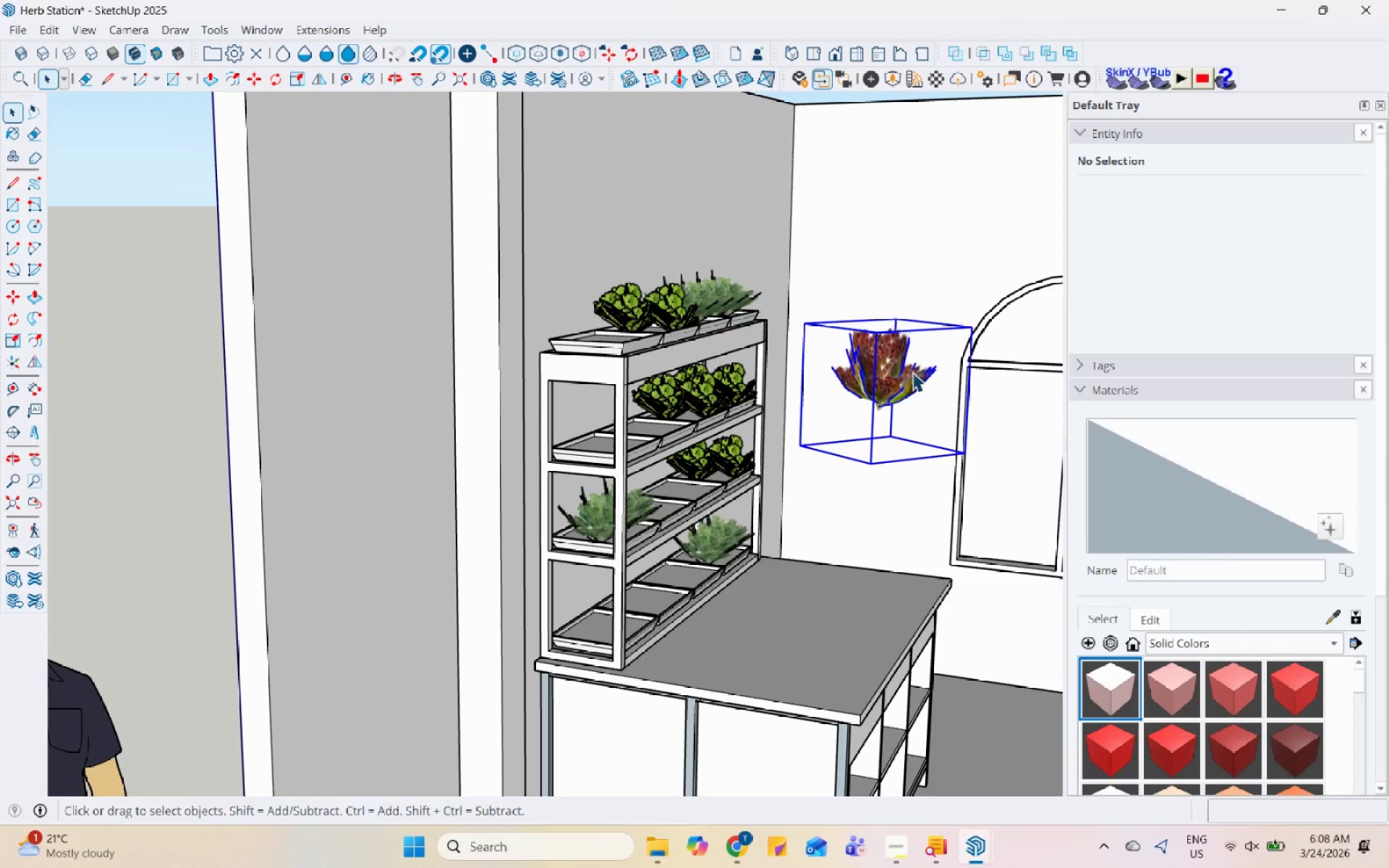 
scroll: coordinate [863, 435], scroll_direction: up, amount: 9.0
 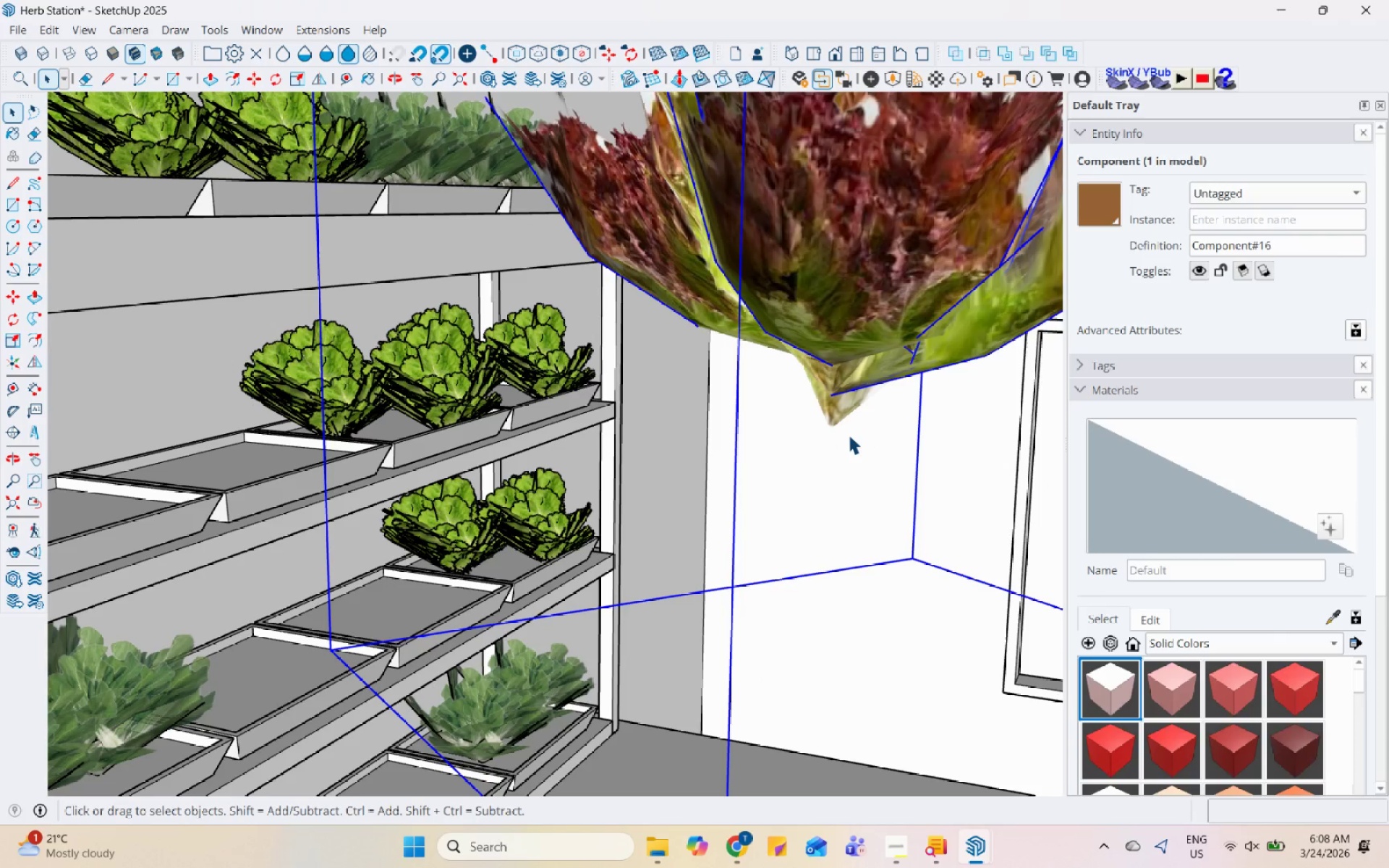 
key(M)
 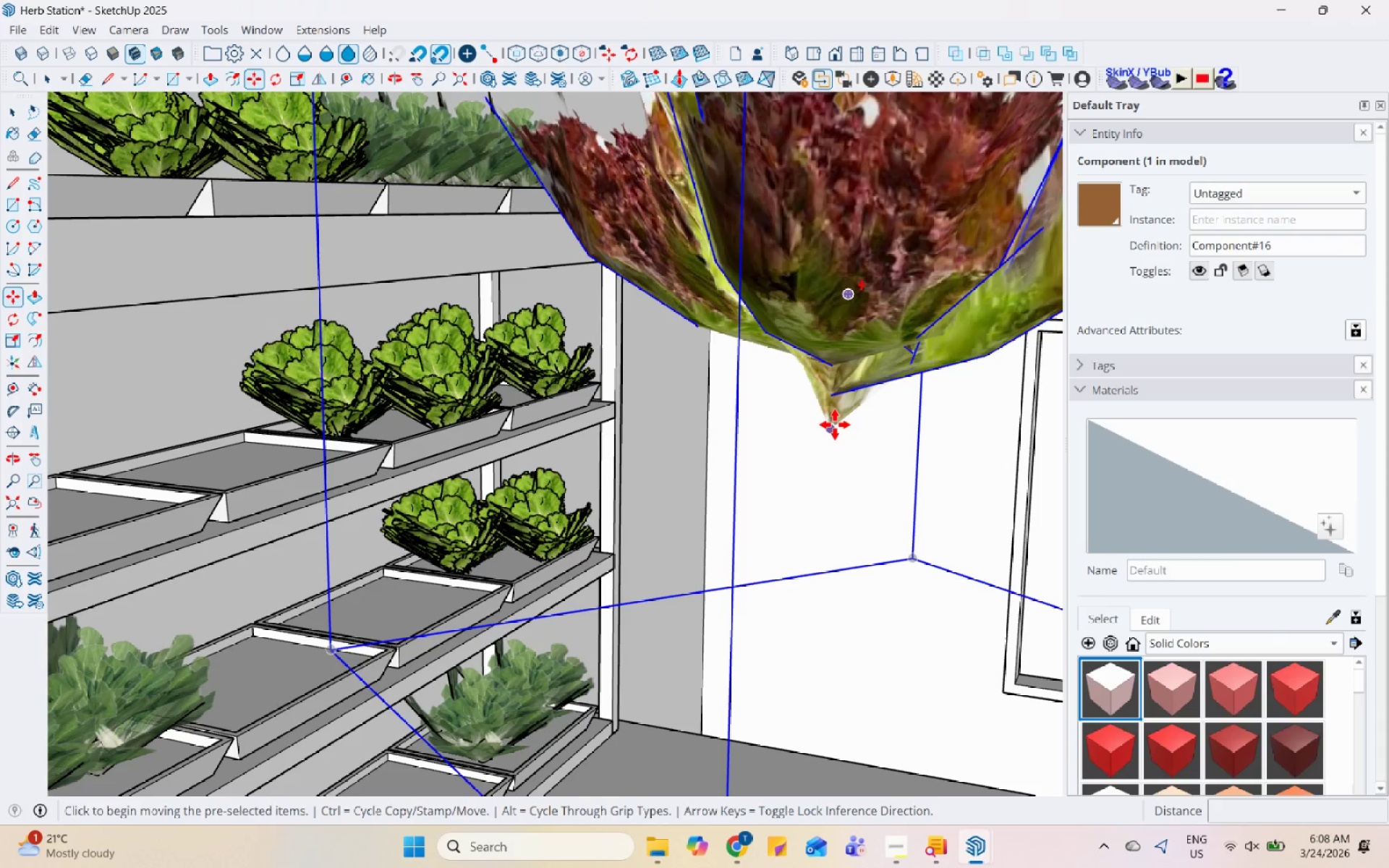 
left_click_drag(start_coordinate=[836, 425], to_coordinate=[838, 421])
 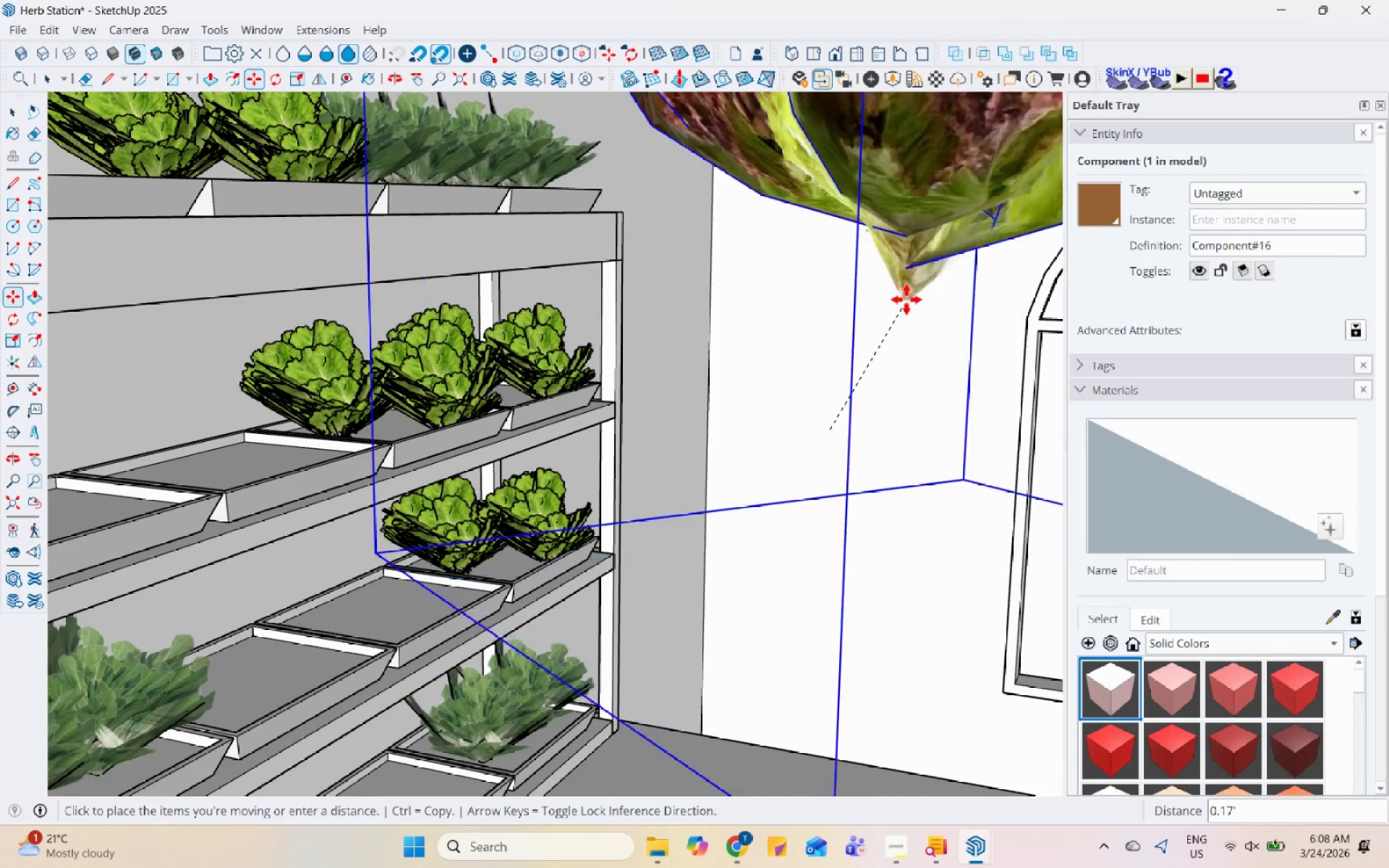 
scroll: coordinate [756, 323], scroll_direction: down, amount: 14.0
 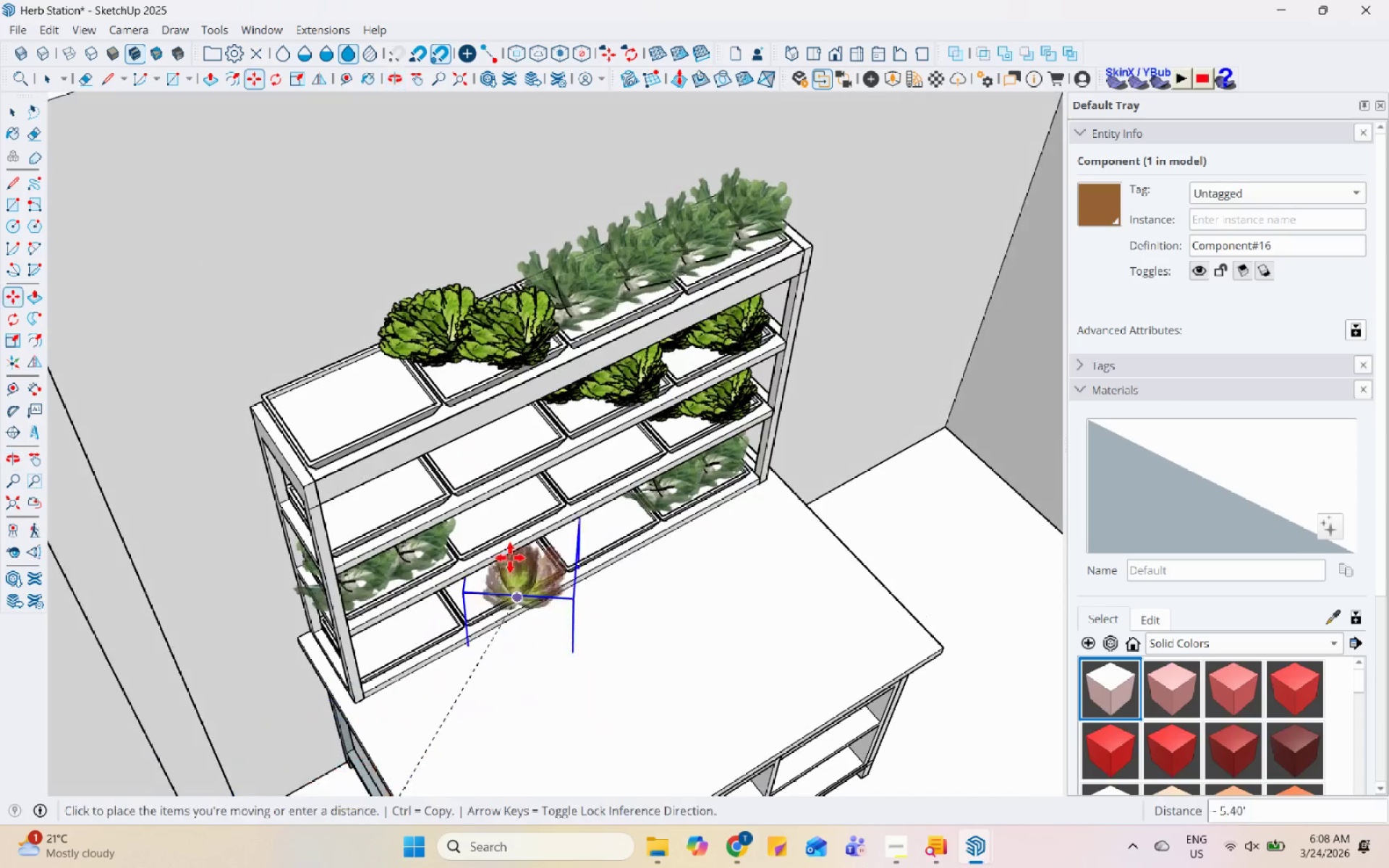 
scroll: coordinate [252, 427], scroll_direction: up, amount: 9.0
 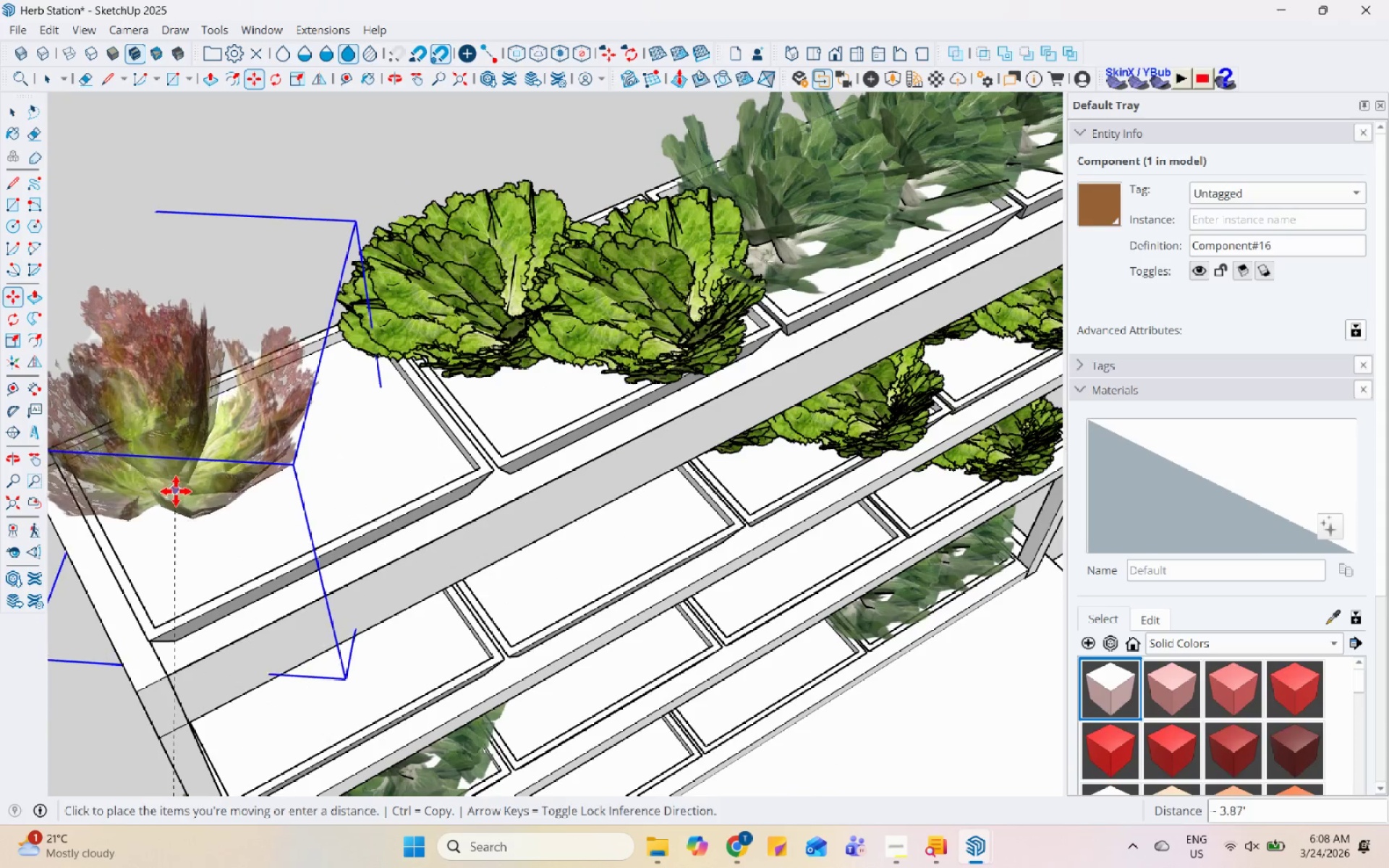 
left_click([178, 511])
 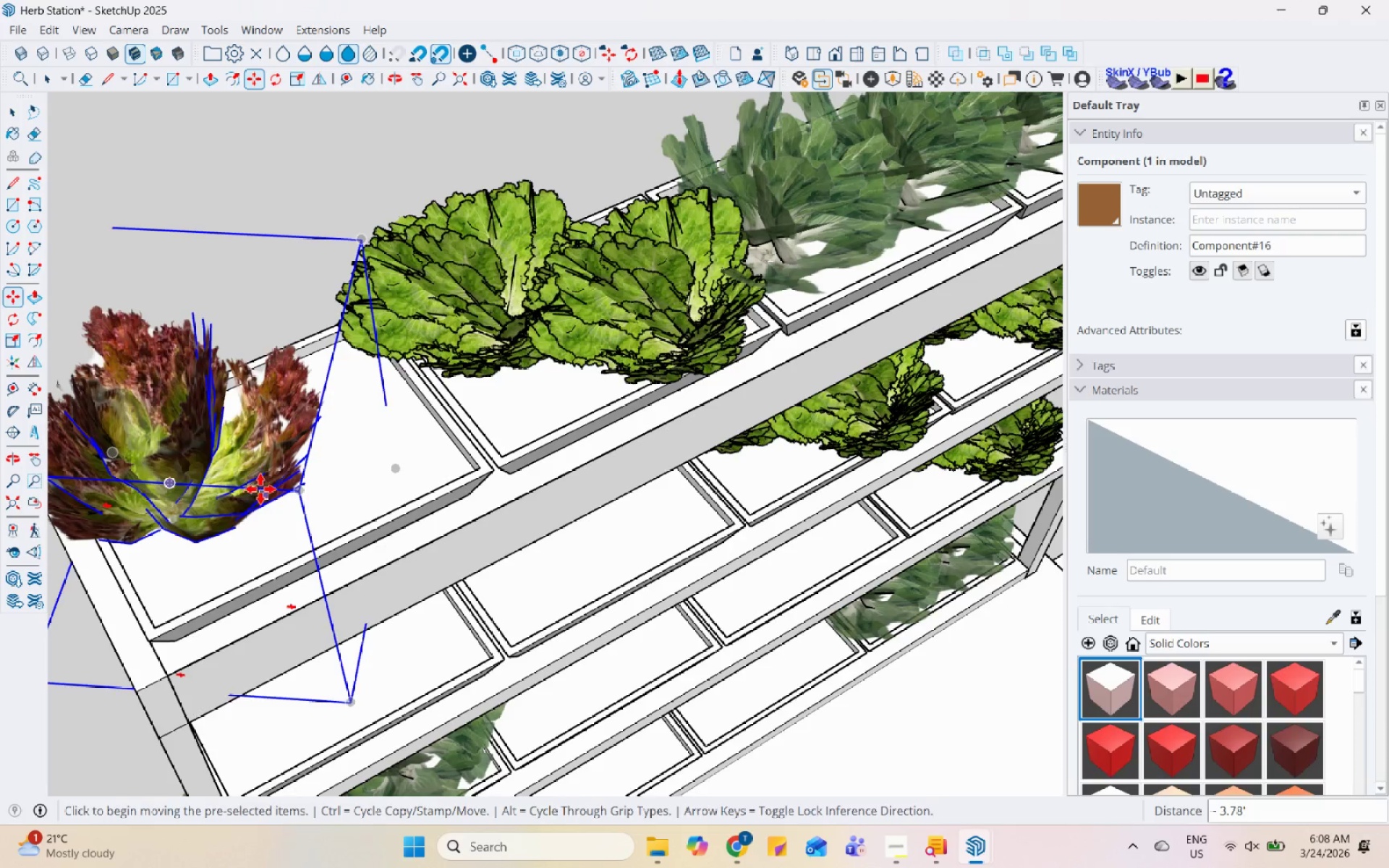 
key(S)
 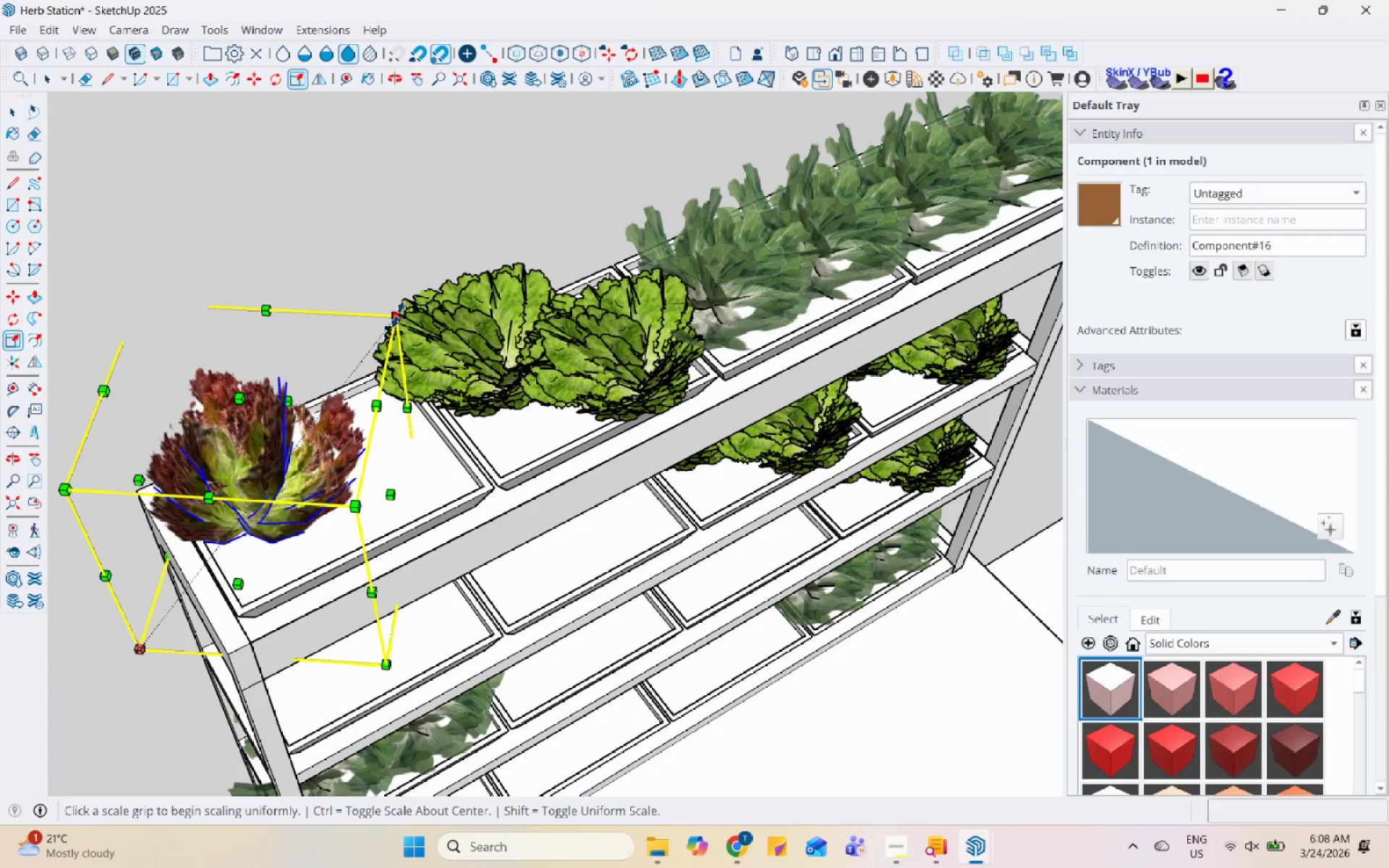 
scroll: coordinate [273, 484], scroll_direction: down, amount: 3.0
 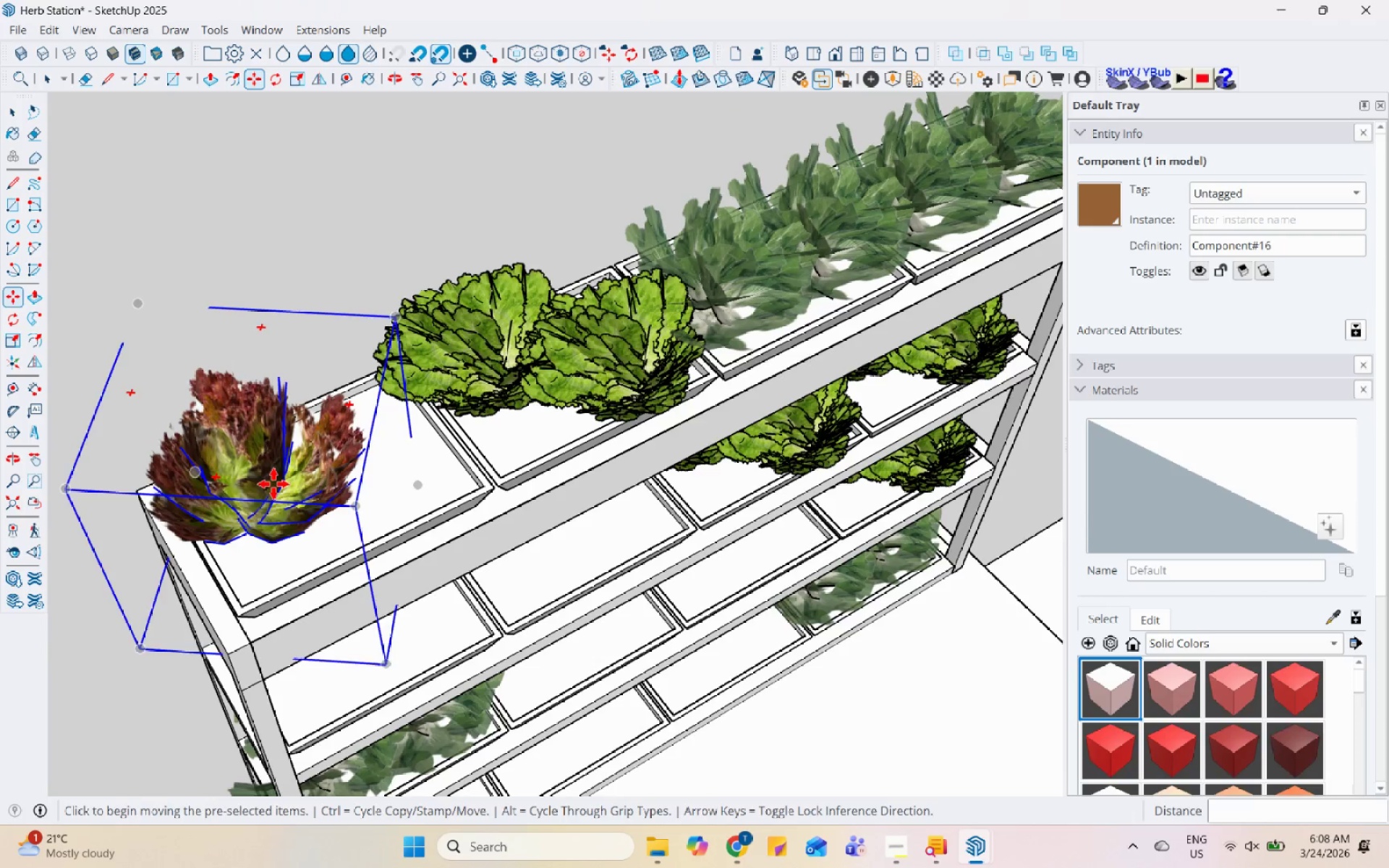 
left_click([398, 312])
 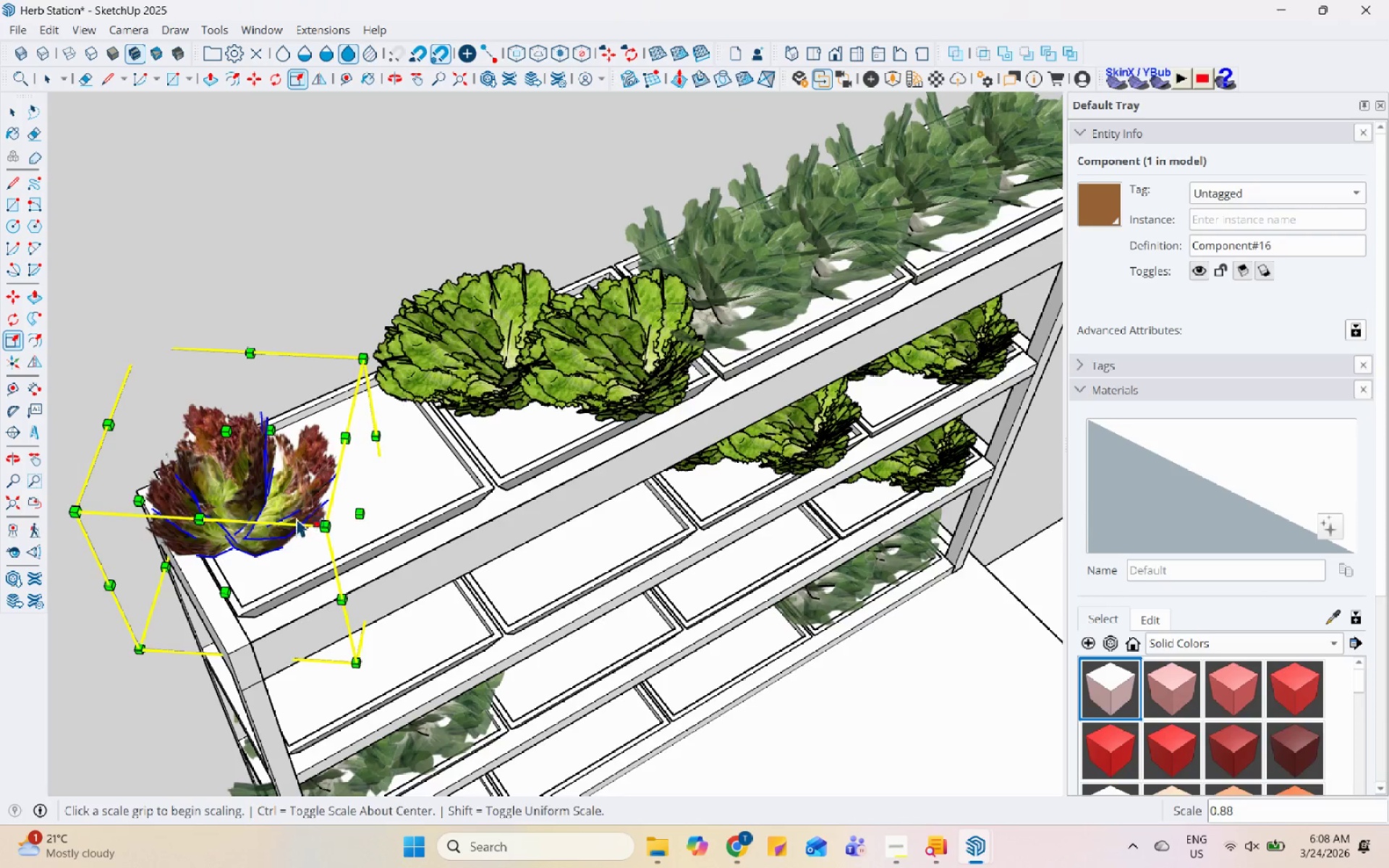 
scroll: coordinate [340, 333], scroll_direction: up, amount: 10.0
 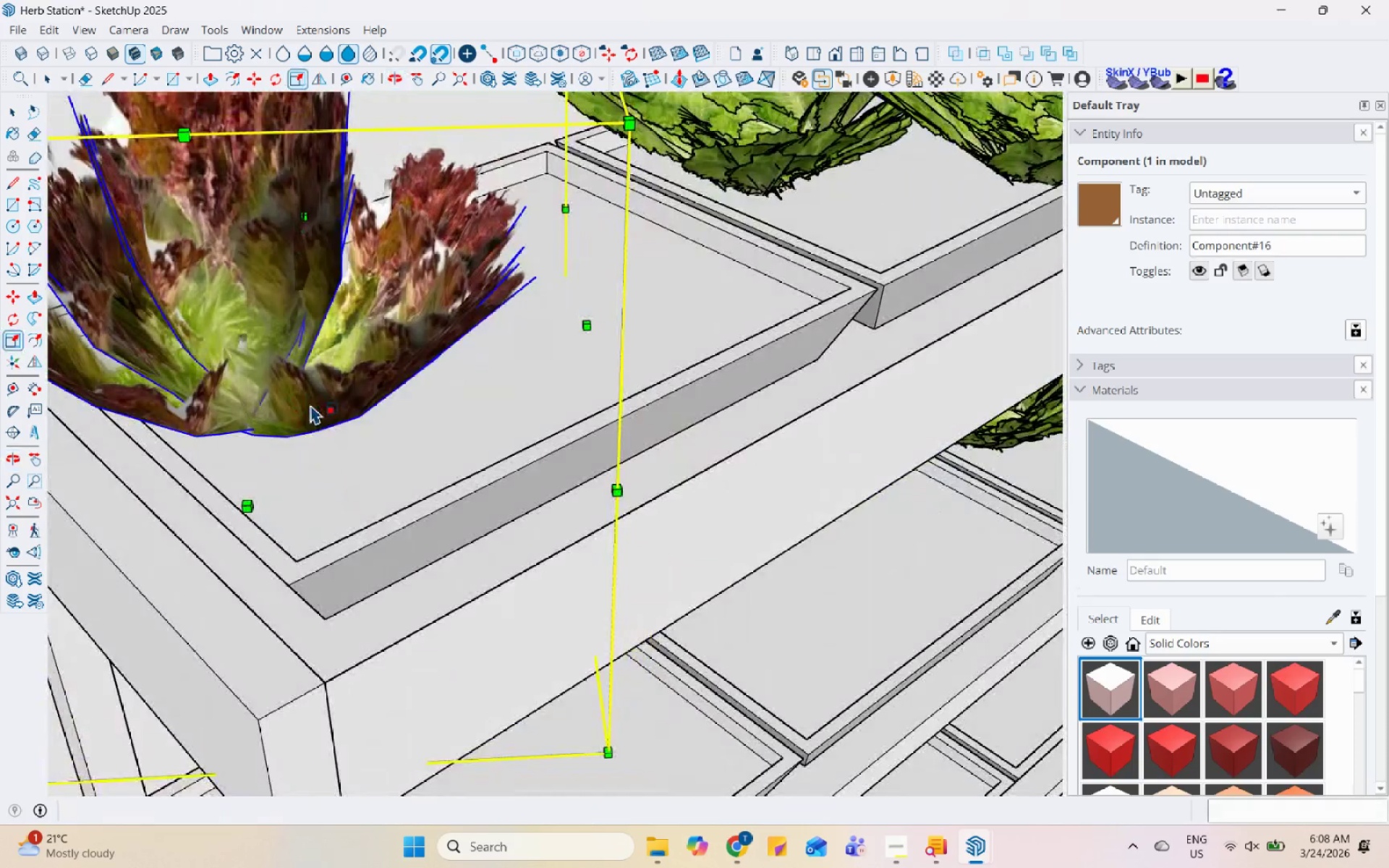 
key(M)
 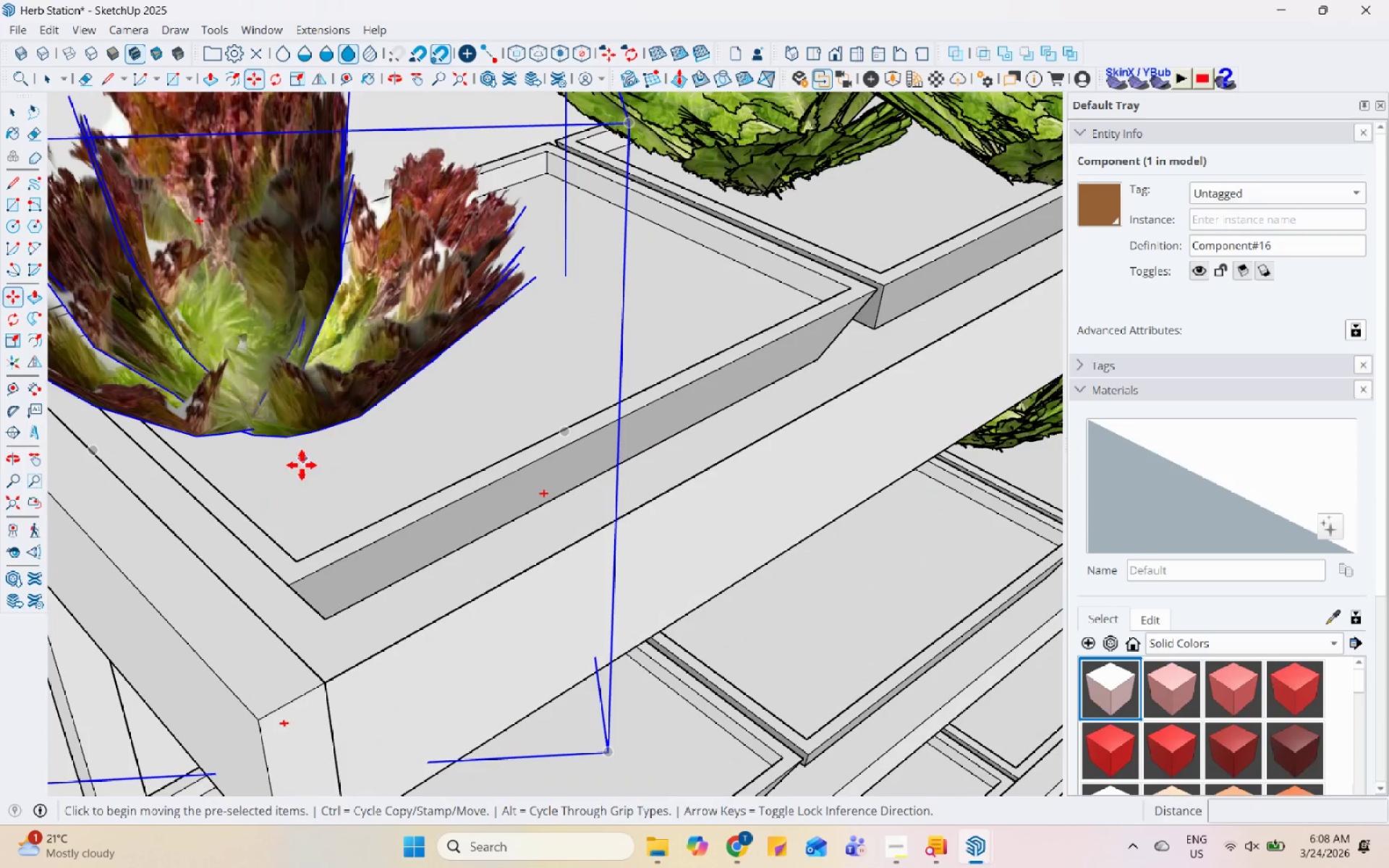 
key(Control+ControlLeft)
 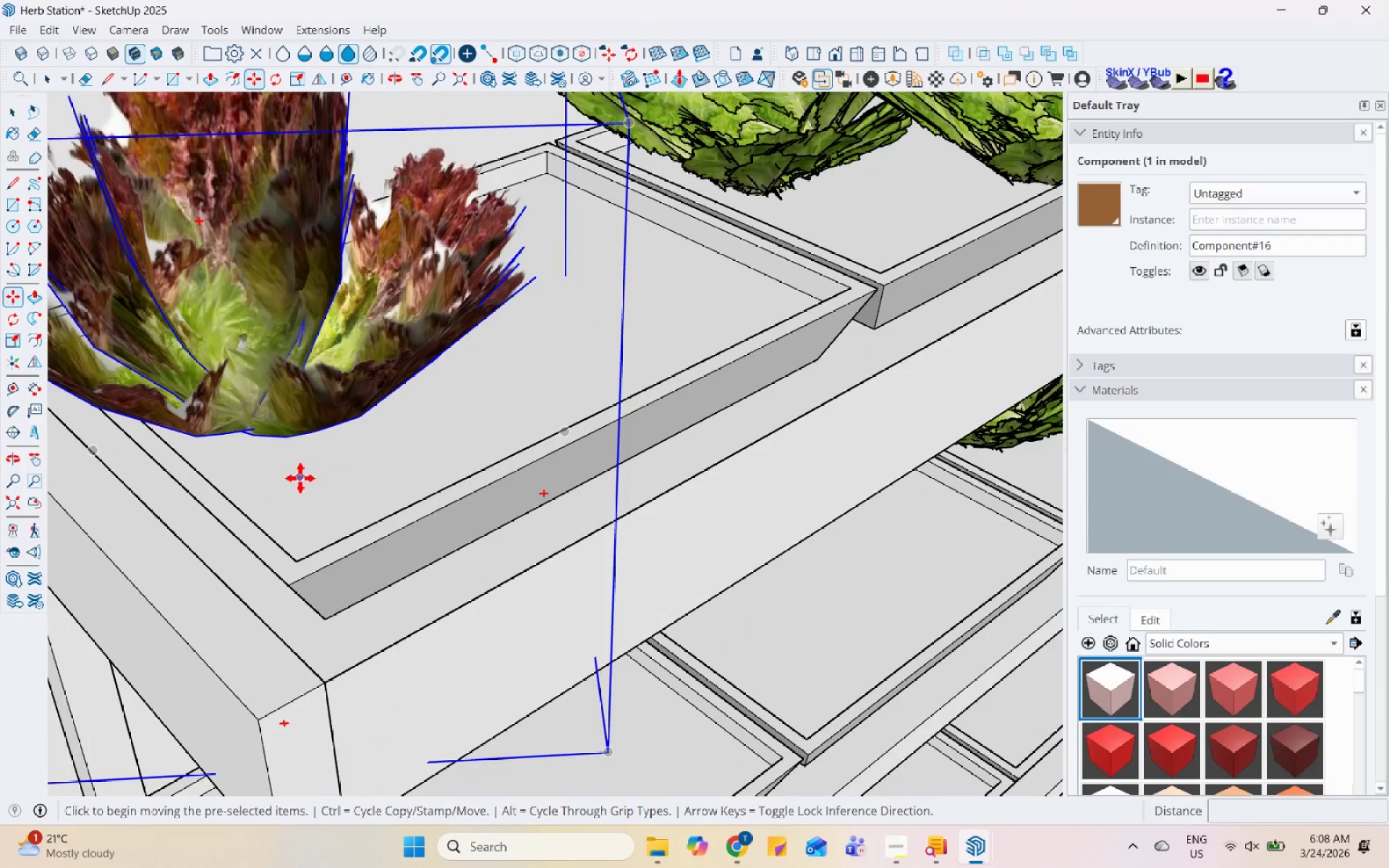 
left_click([300, 478])
 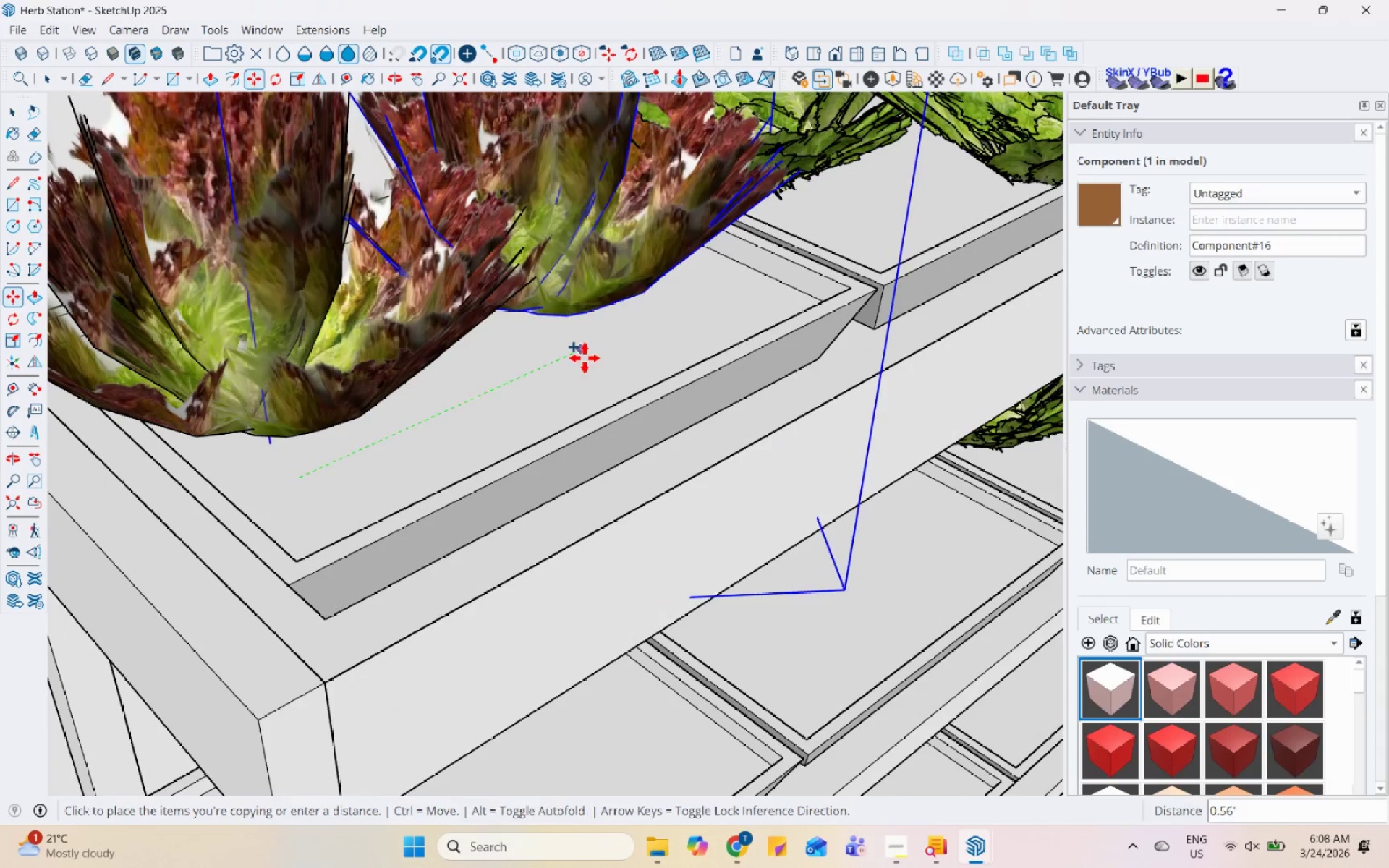 
left_click([591, 354])
 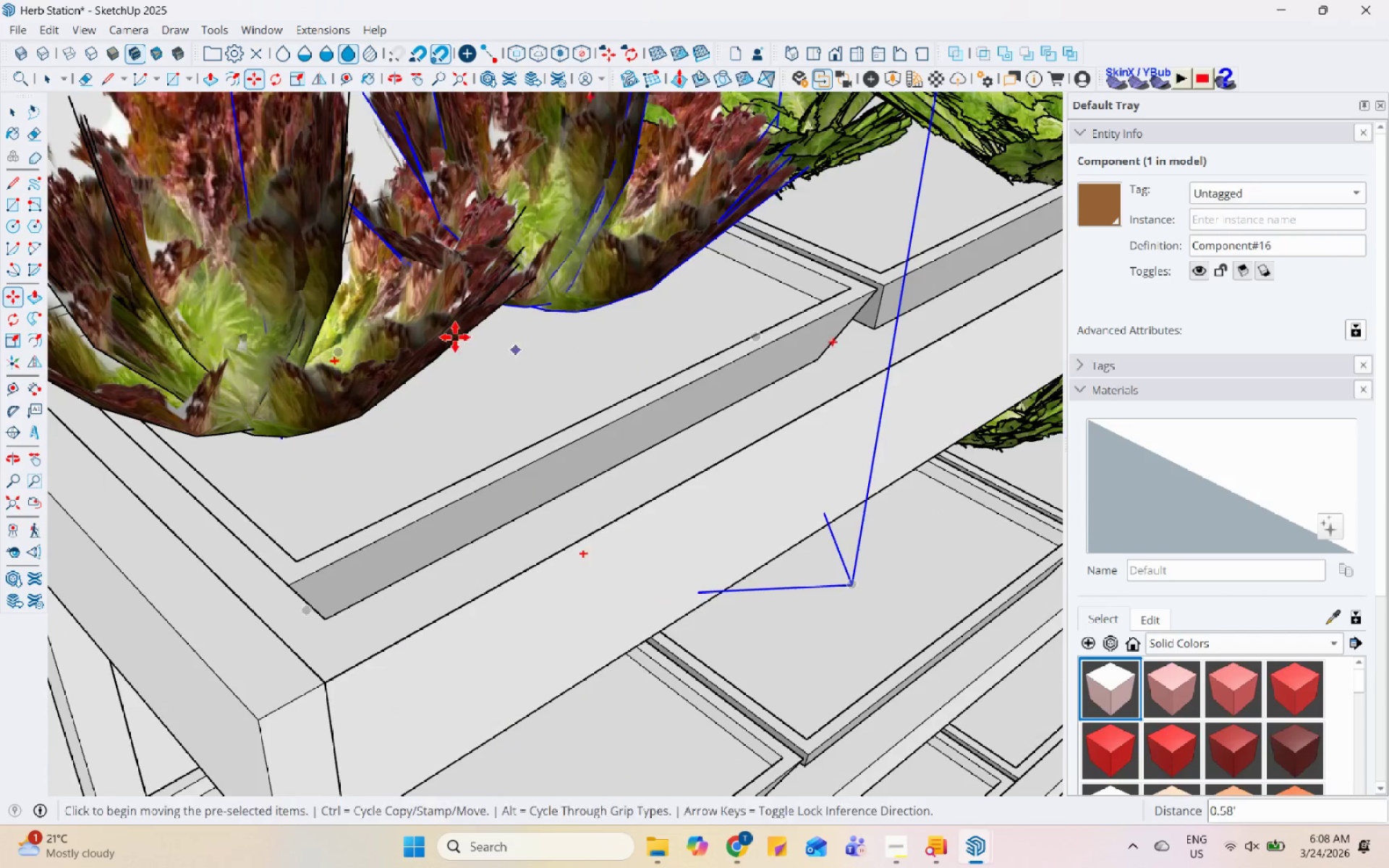 
key(Space)
 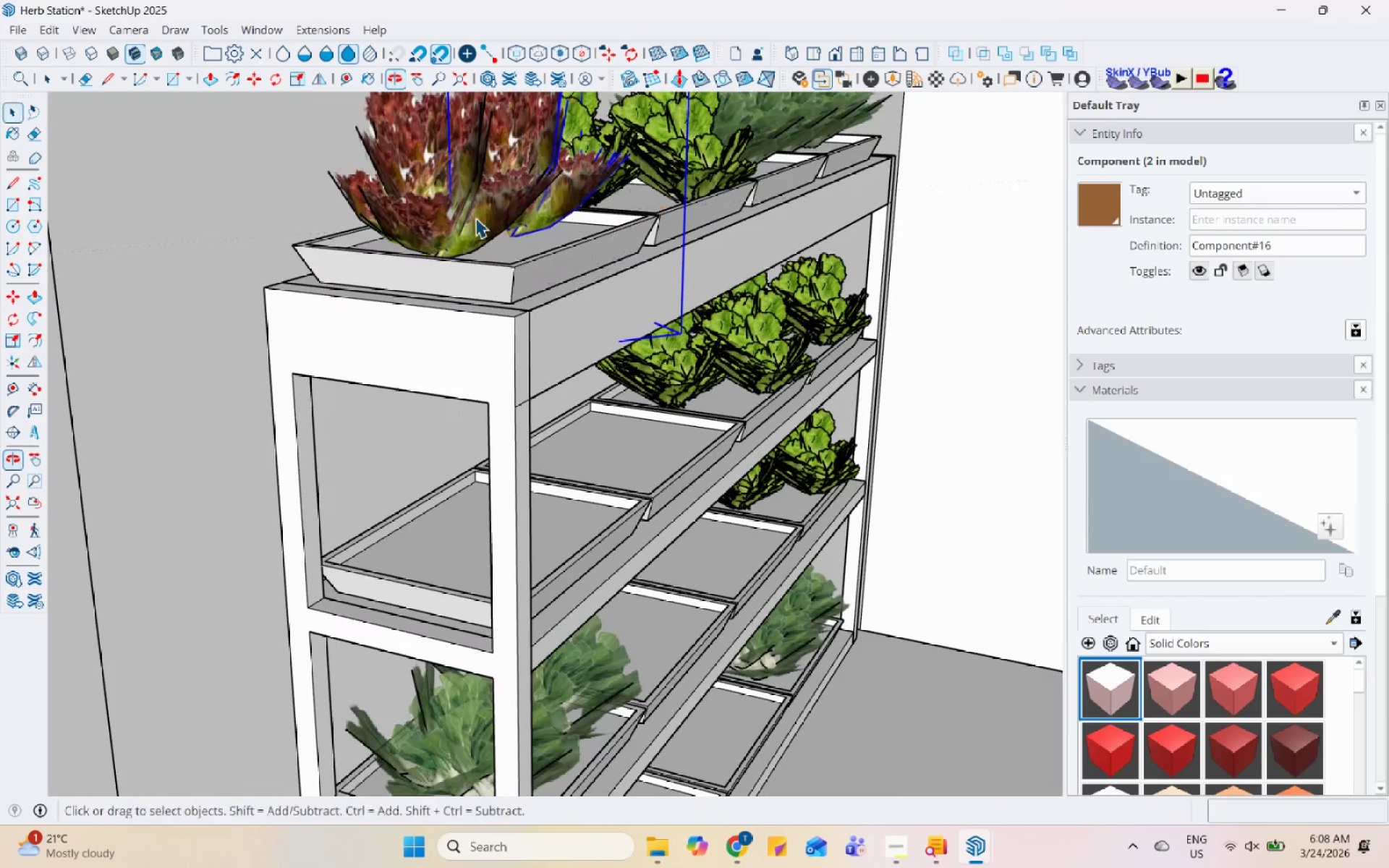 
scroll: coordinate [268, 359], scroll_direction: down, amount: 10.0
 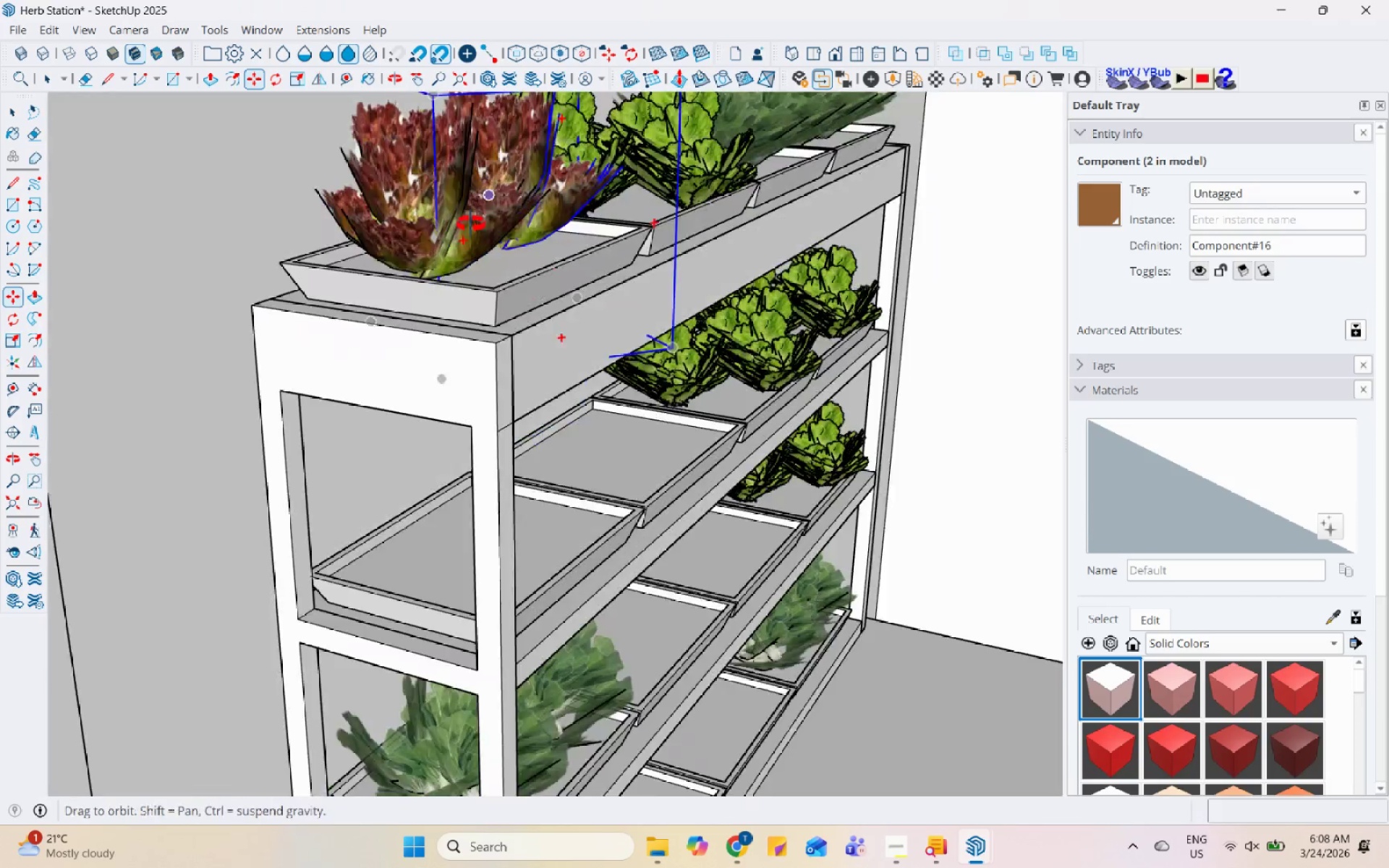 
left_click([735, 350])
 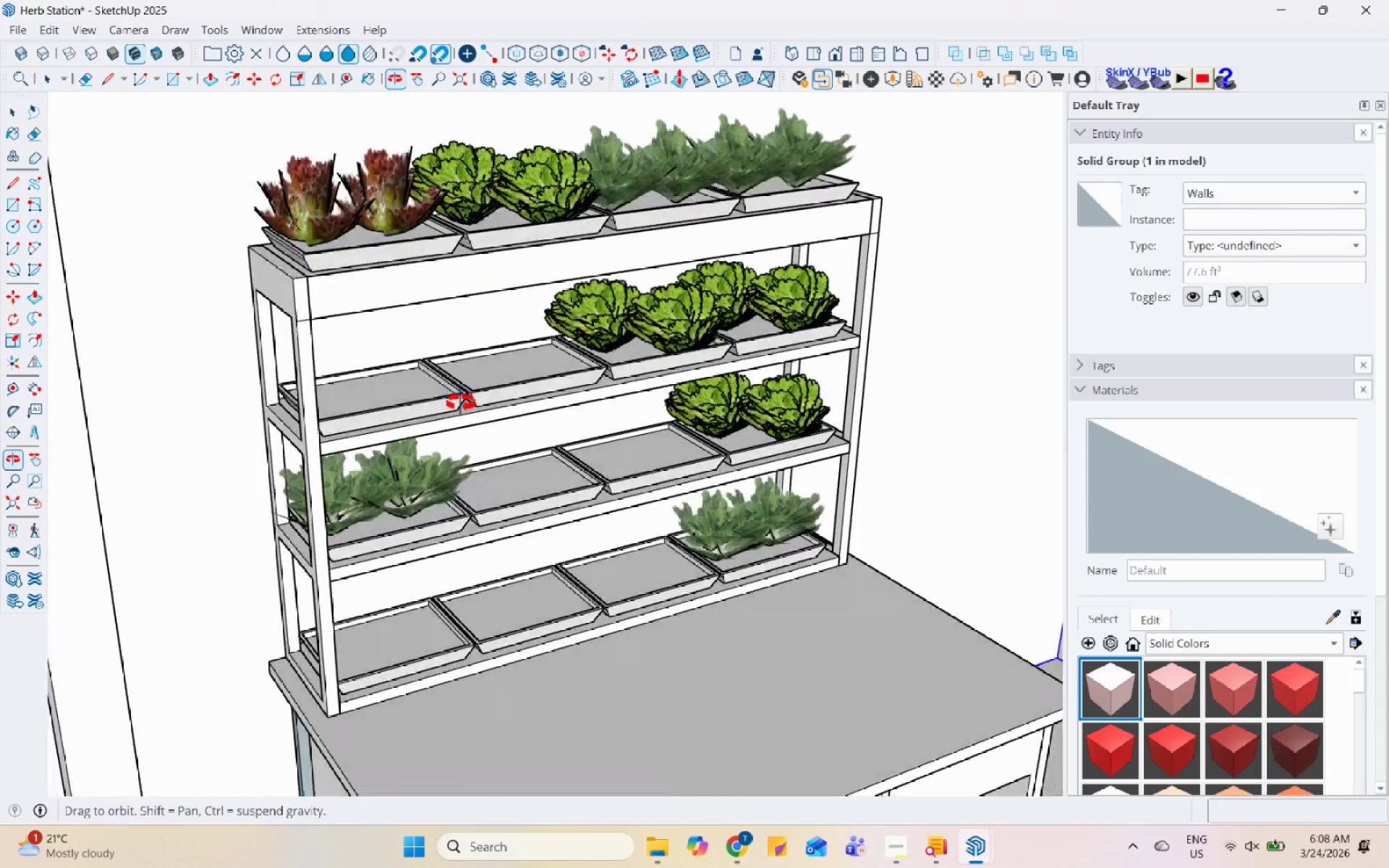 
scroll: coordinate [478, 229], scroll_direction: down, amount: 7.0
 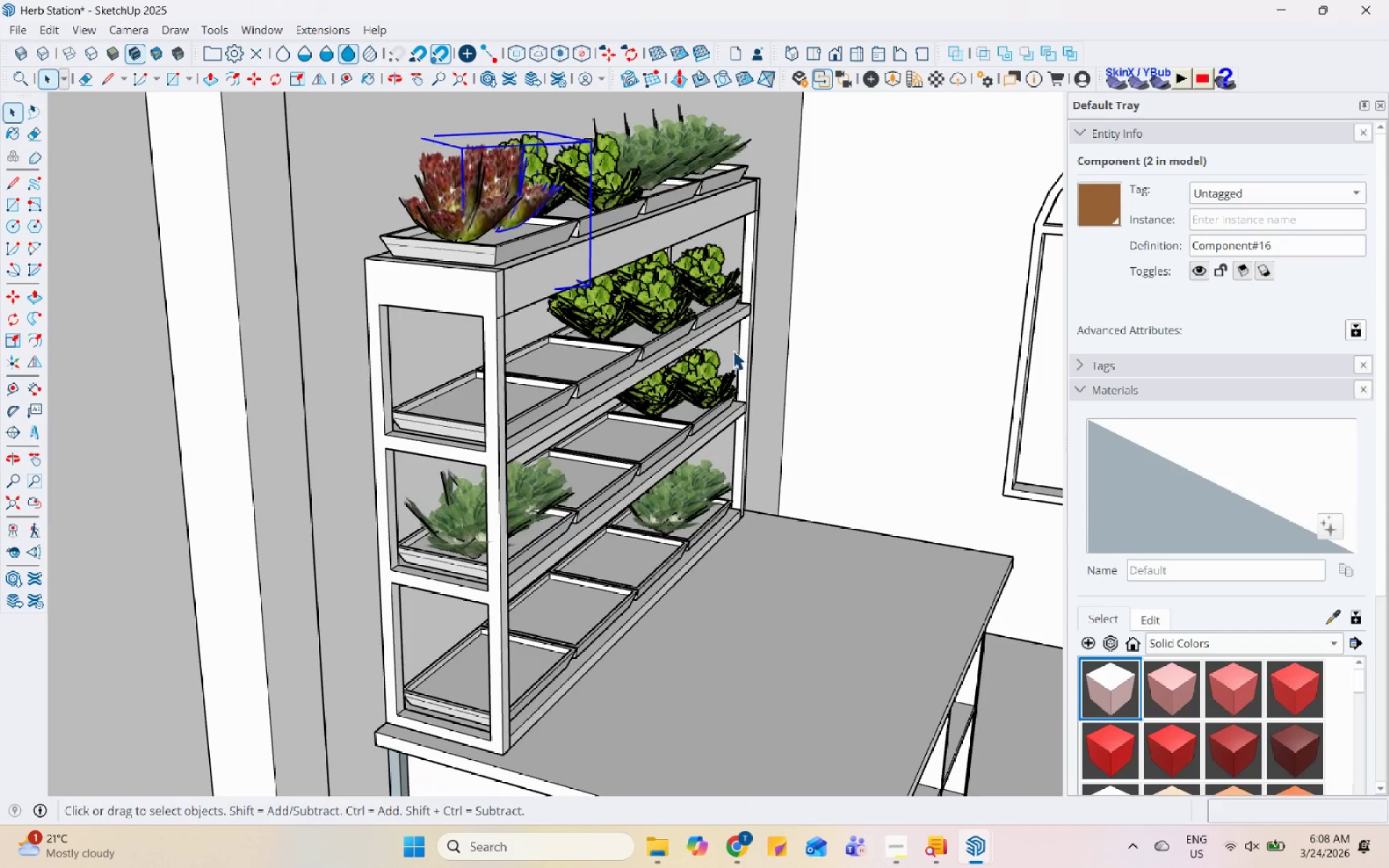 
left_click([388, 235])
 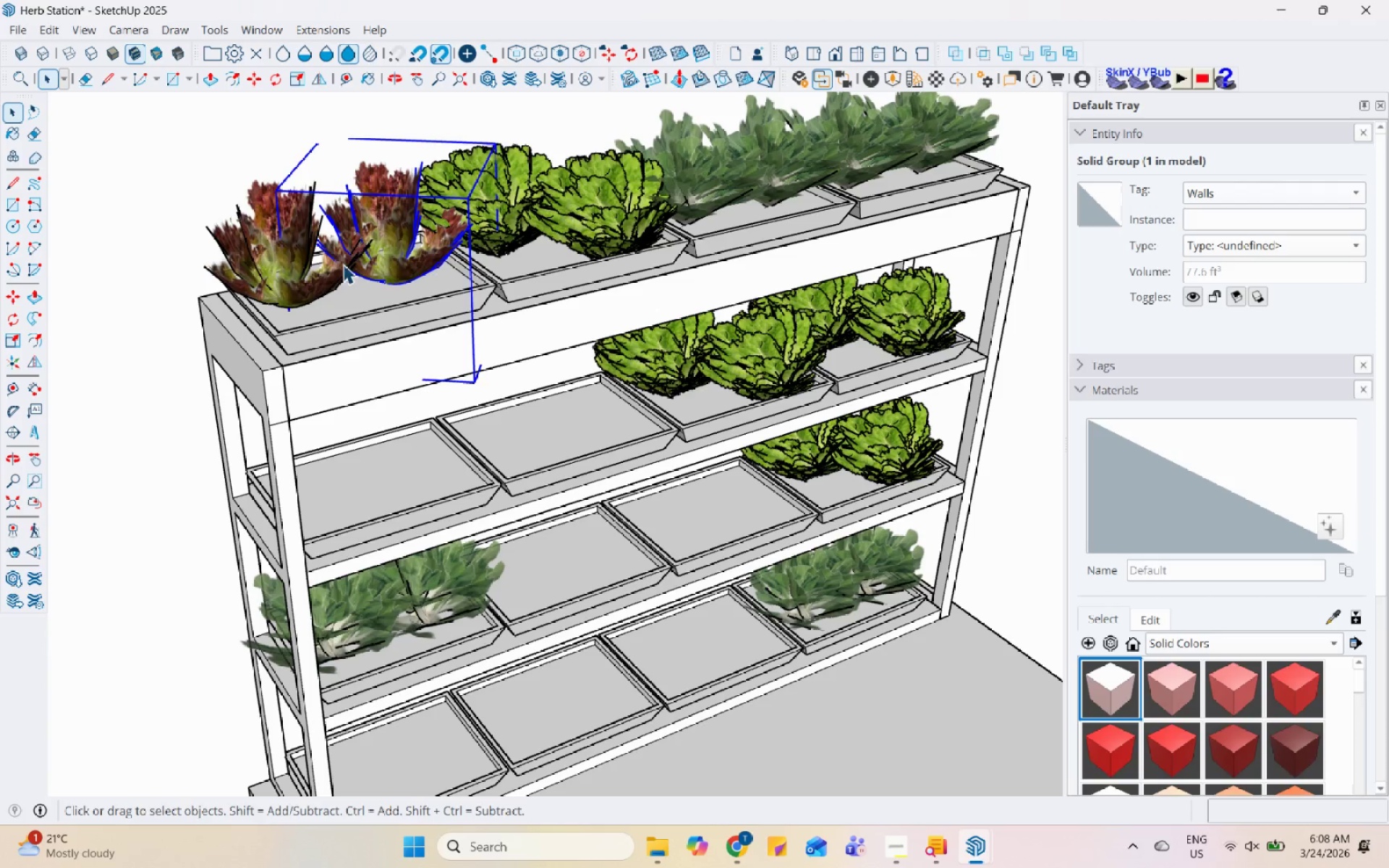 
scroll: coordinate [379, 234], scroll_direction: up, amount: 3.0
 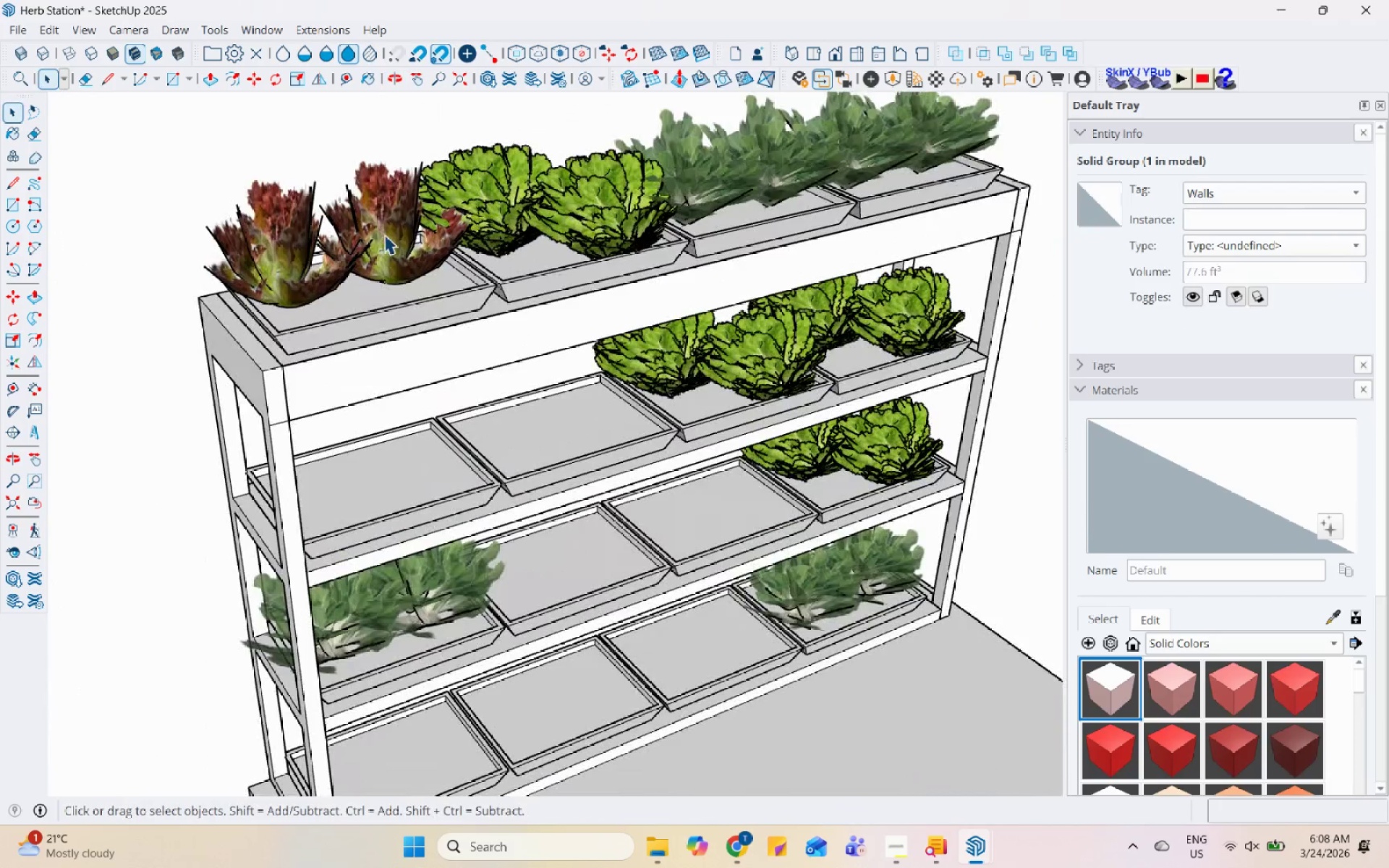 
hold_key(key=ControlLeft, duration=0.31)
 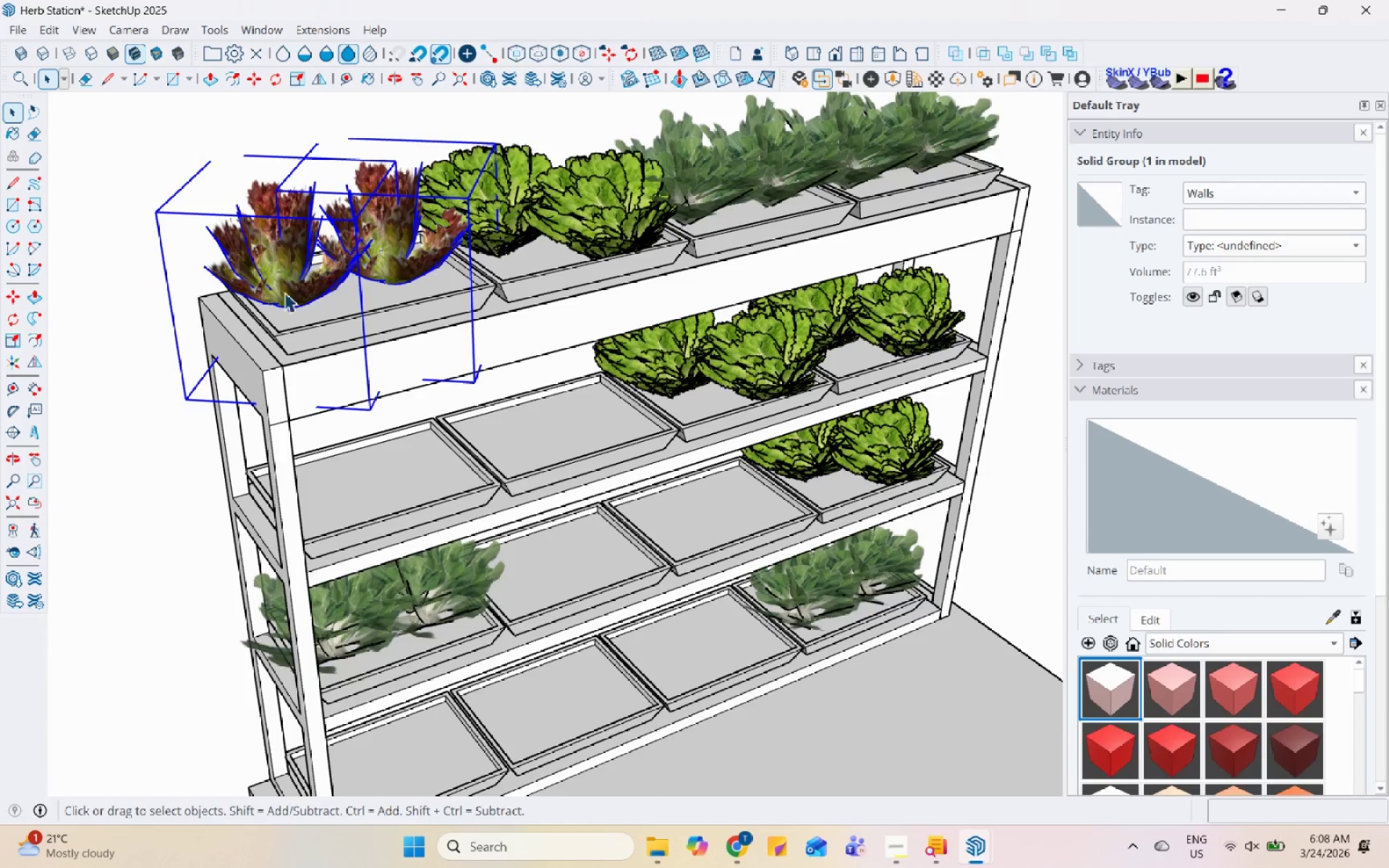 
scroll: coordinate [253, 294], scroll_direction: up, amount: 9.0
 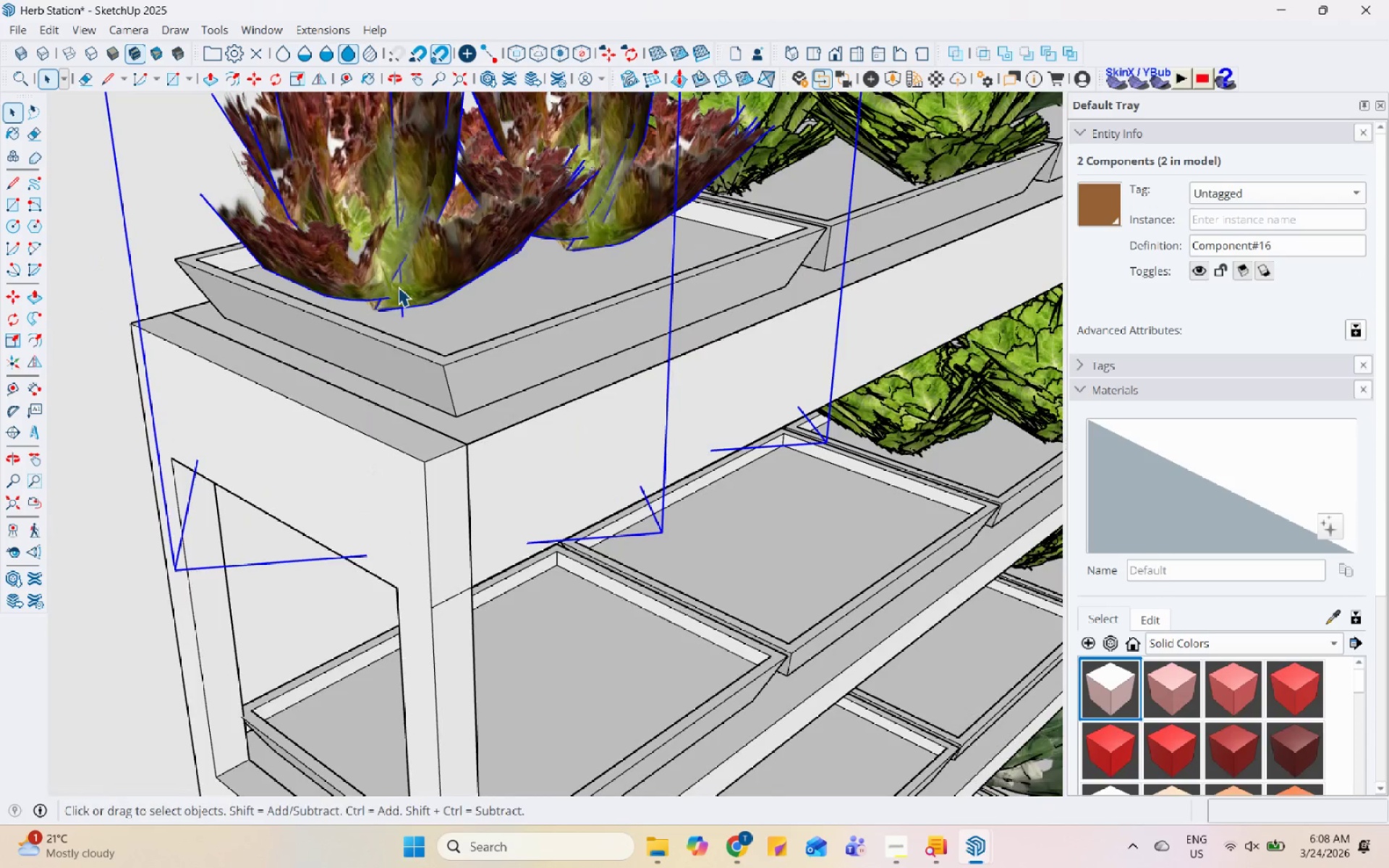 
key(M)
 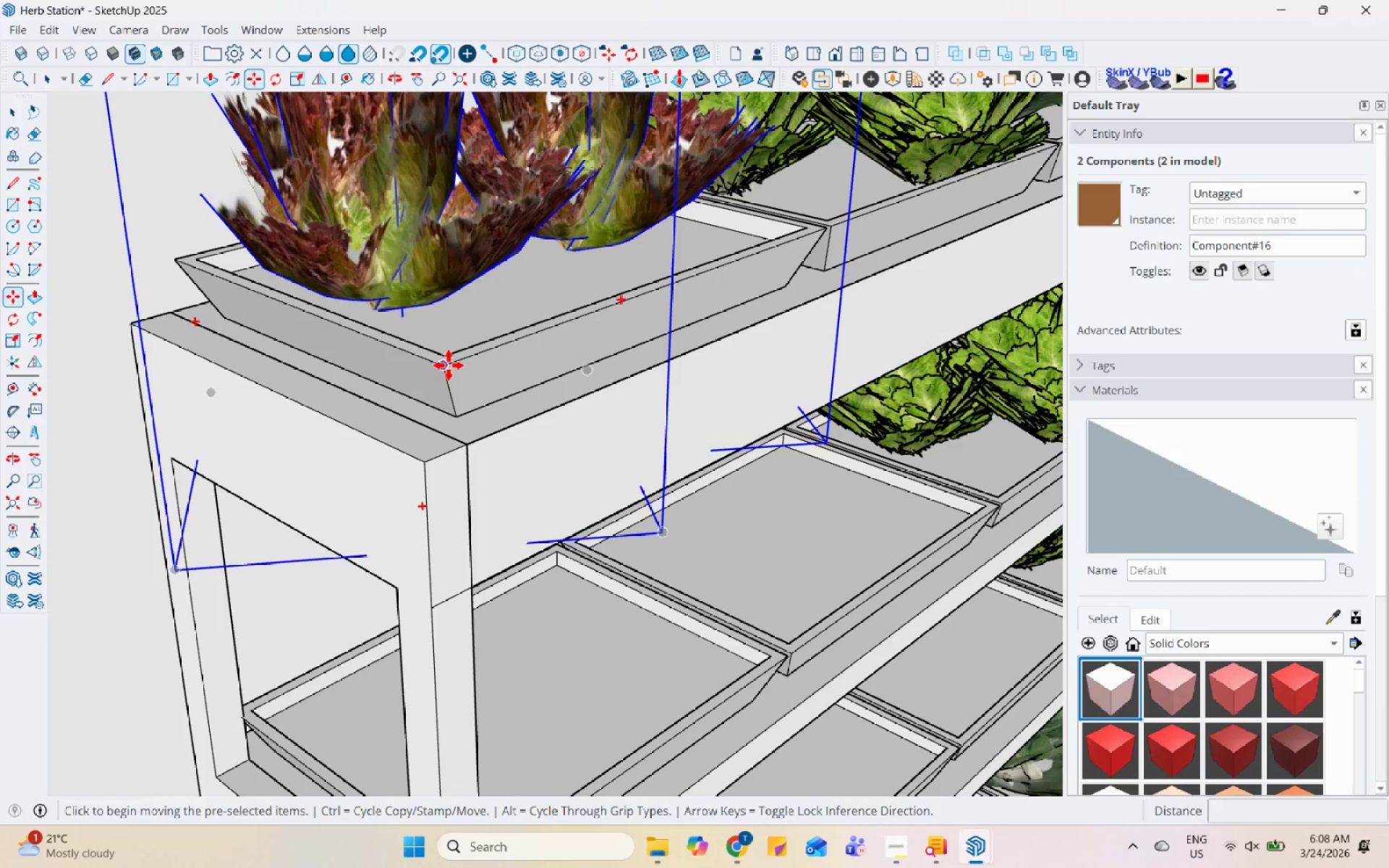 
key(Control+ControlLeft)
 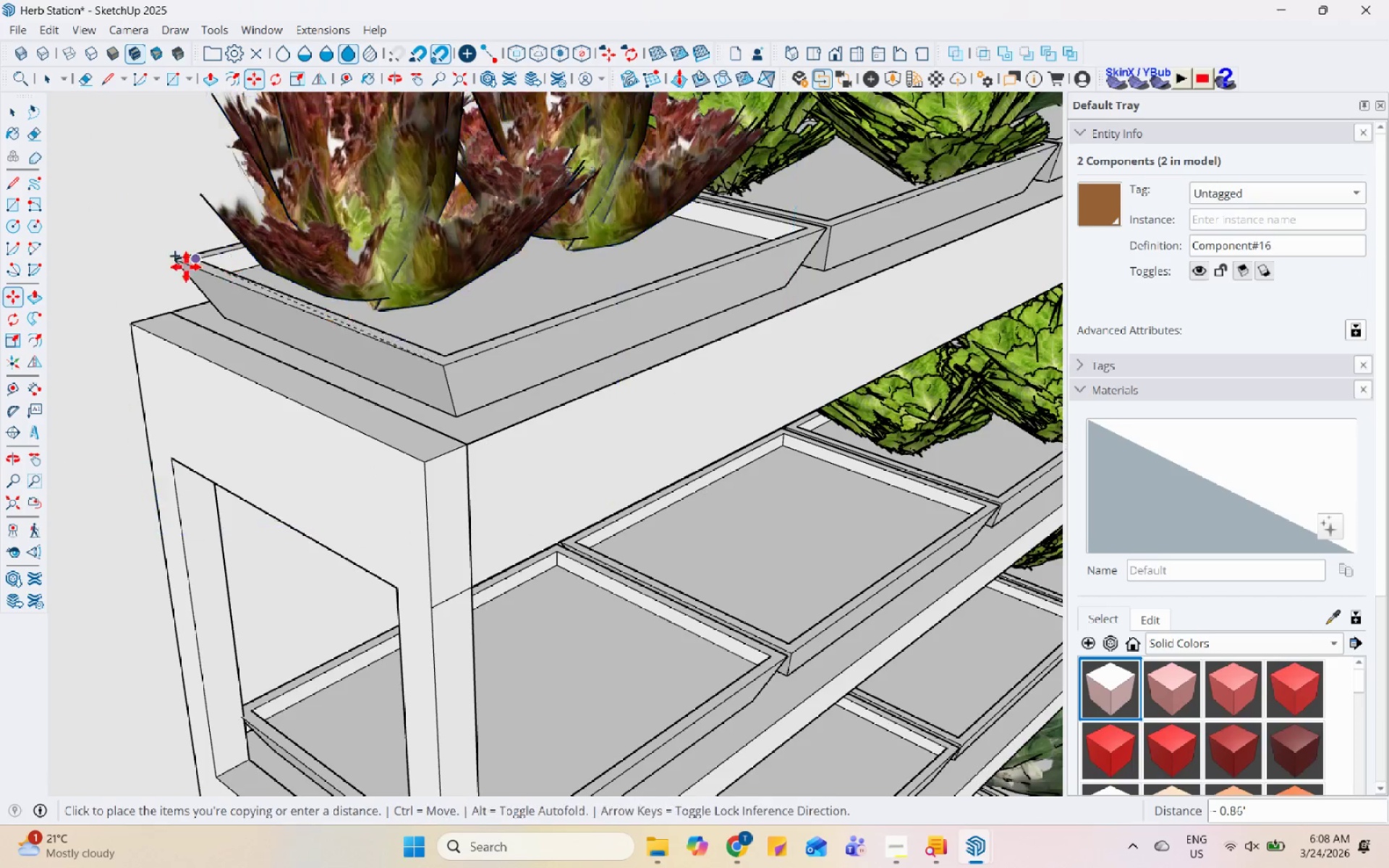 
scroll: coordinate [436, 407], scroll_direction: down, amount: 1.0
 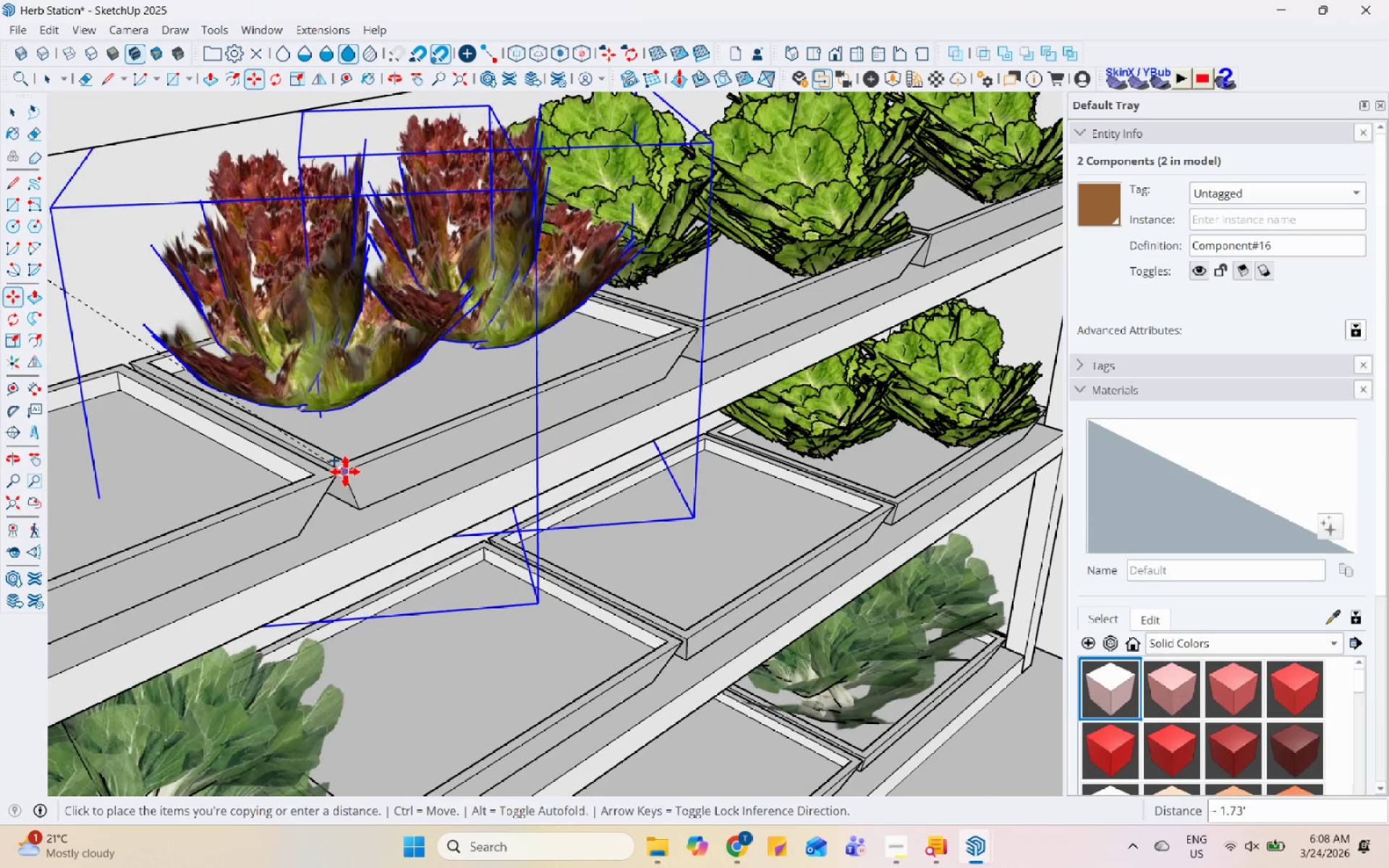 
left_click([345, 472])
 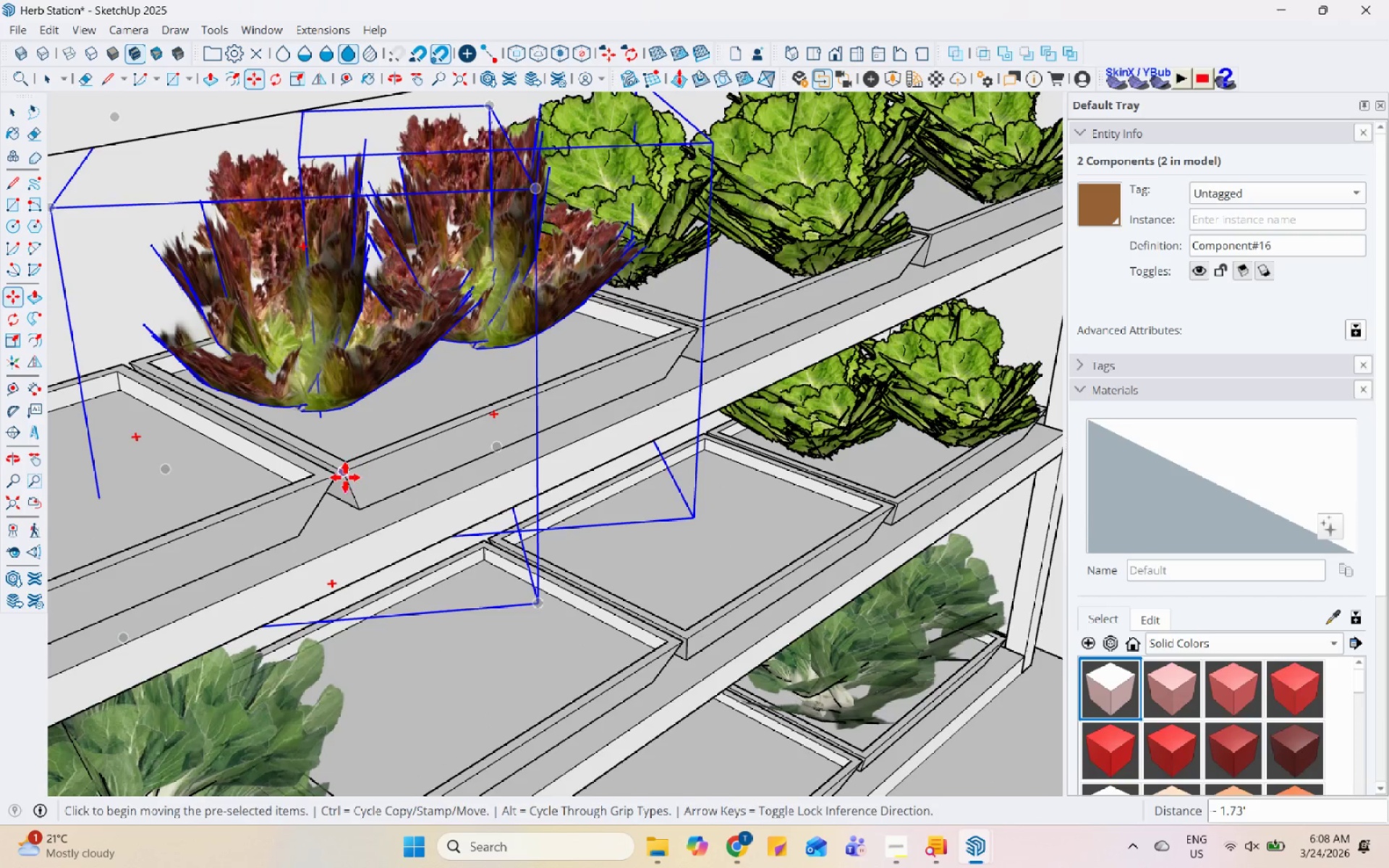 
key(Control+ControlLeft)
 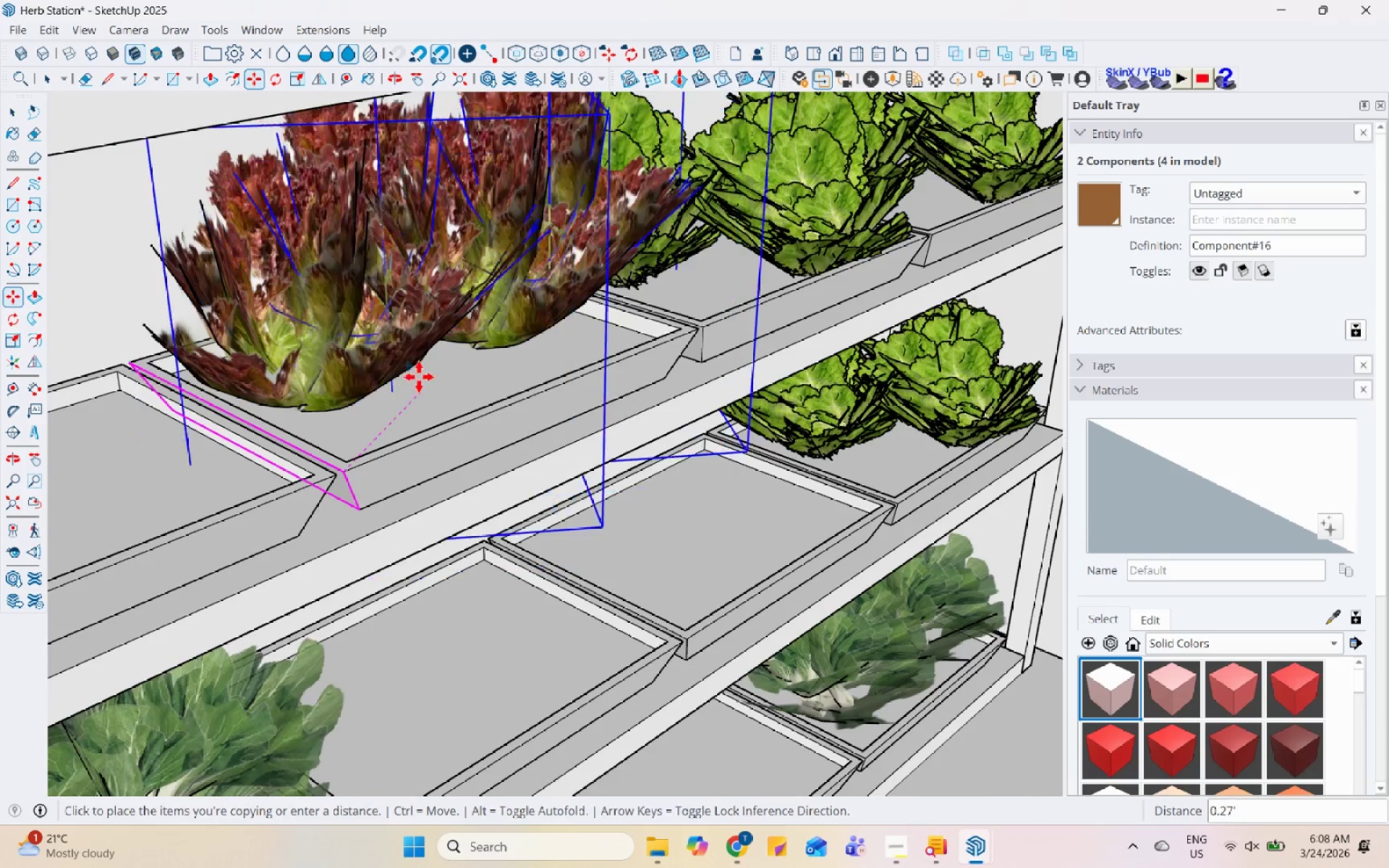 
scroll: coordinate [344, 450], scroll_direction: down, amount: 10.0
 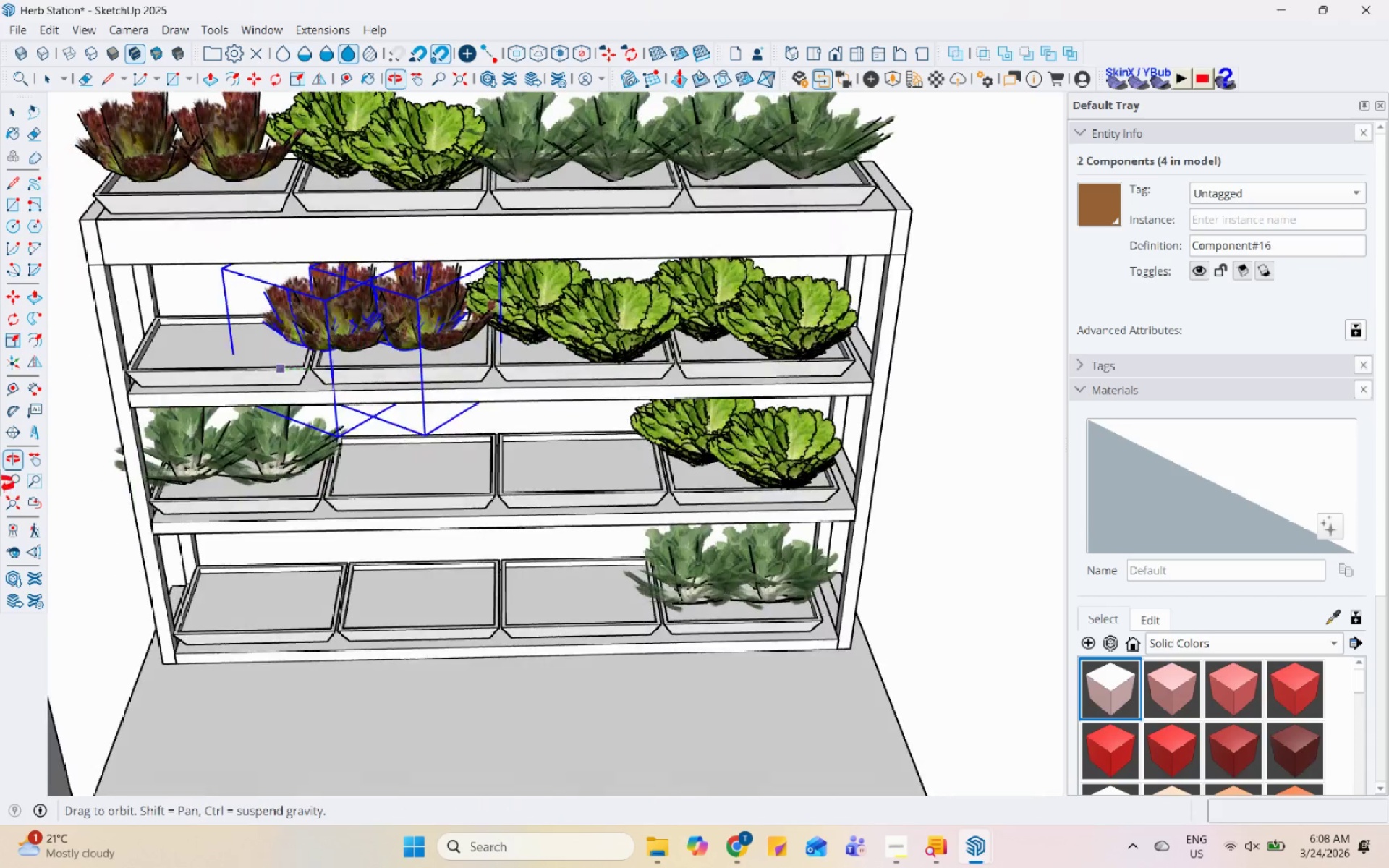 
scroll: coordinate [98, 379], scroll_direction: up, amount: 10.0
 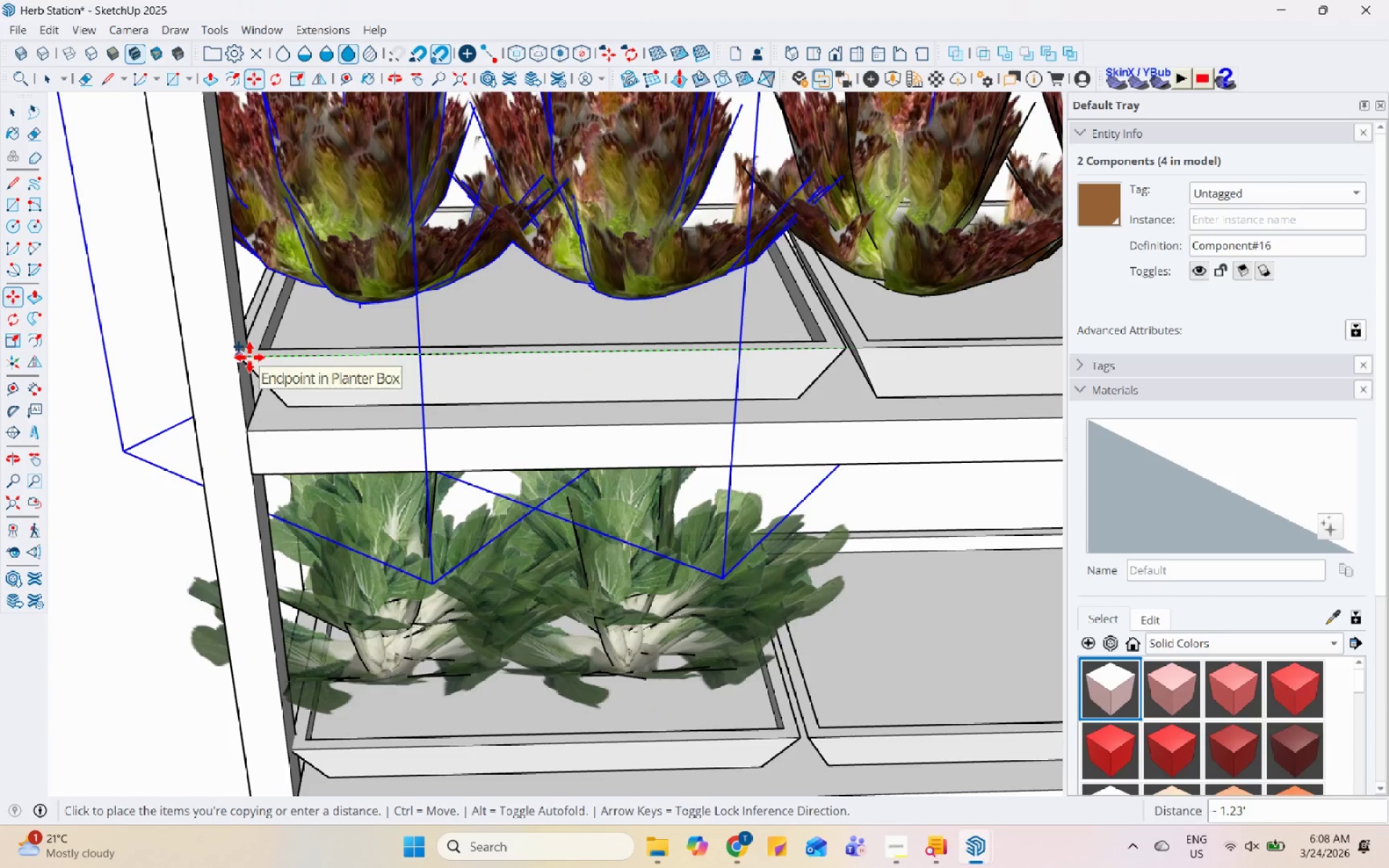 
left_click_drag(start_coordinate=[250, 357], to_coordinate=[255, 361])
 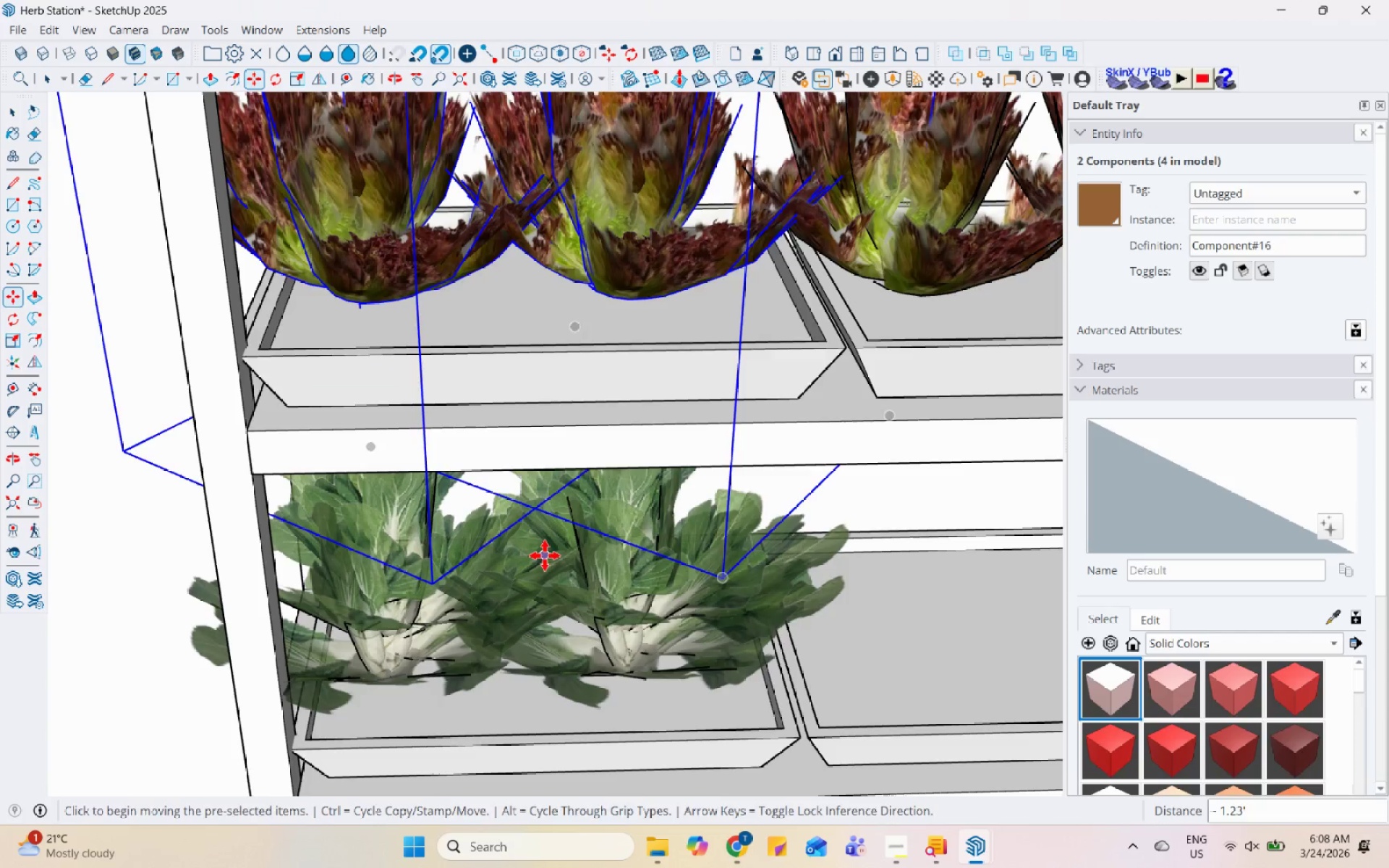 
scroll: coordinate [240, 460], scroll_direction: down, amount: 11.0
 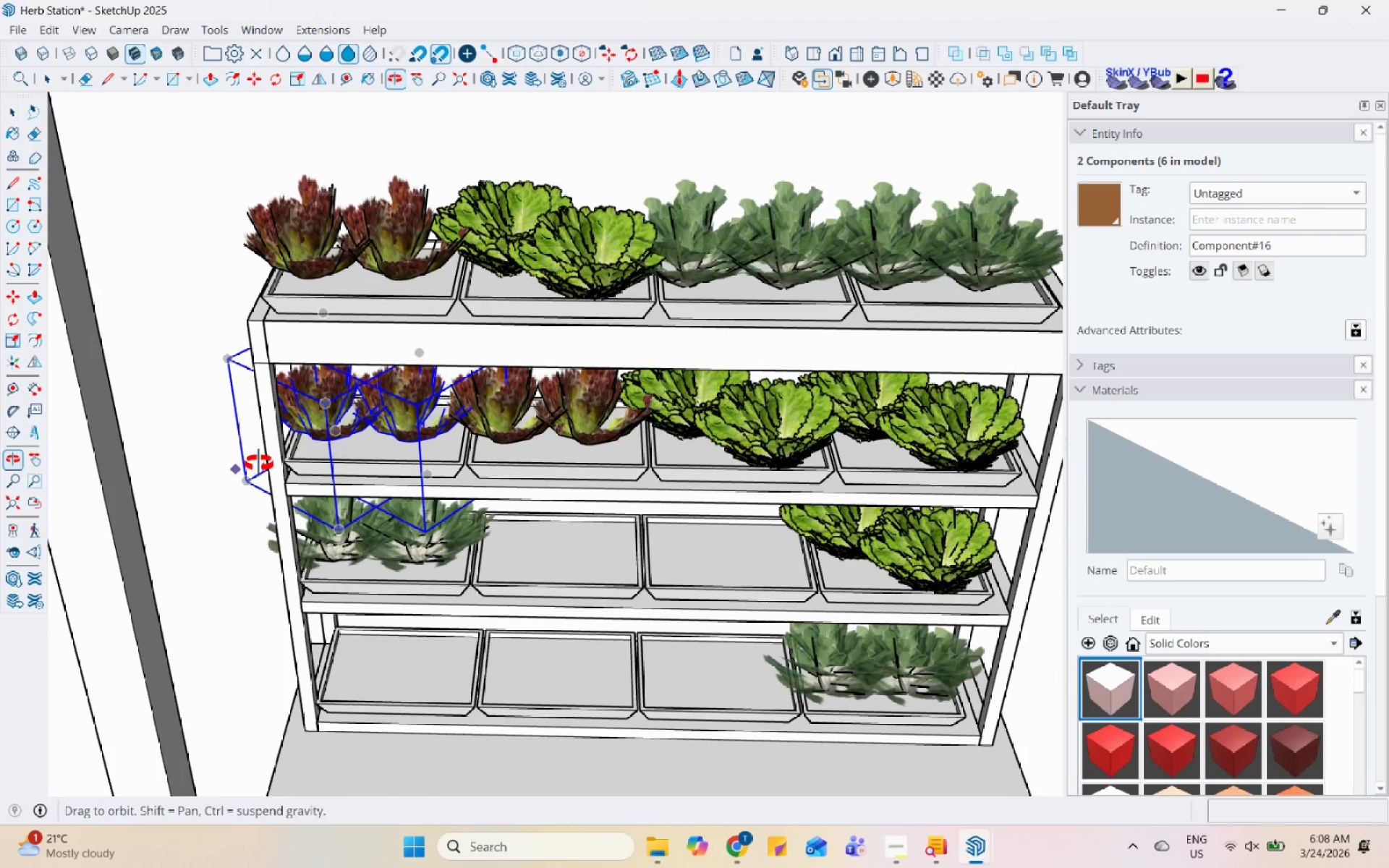 
key(Space)
 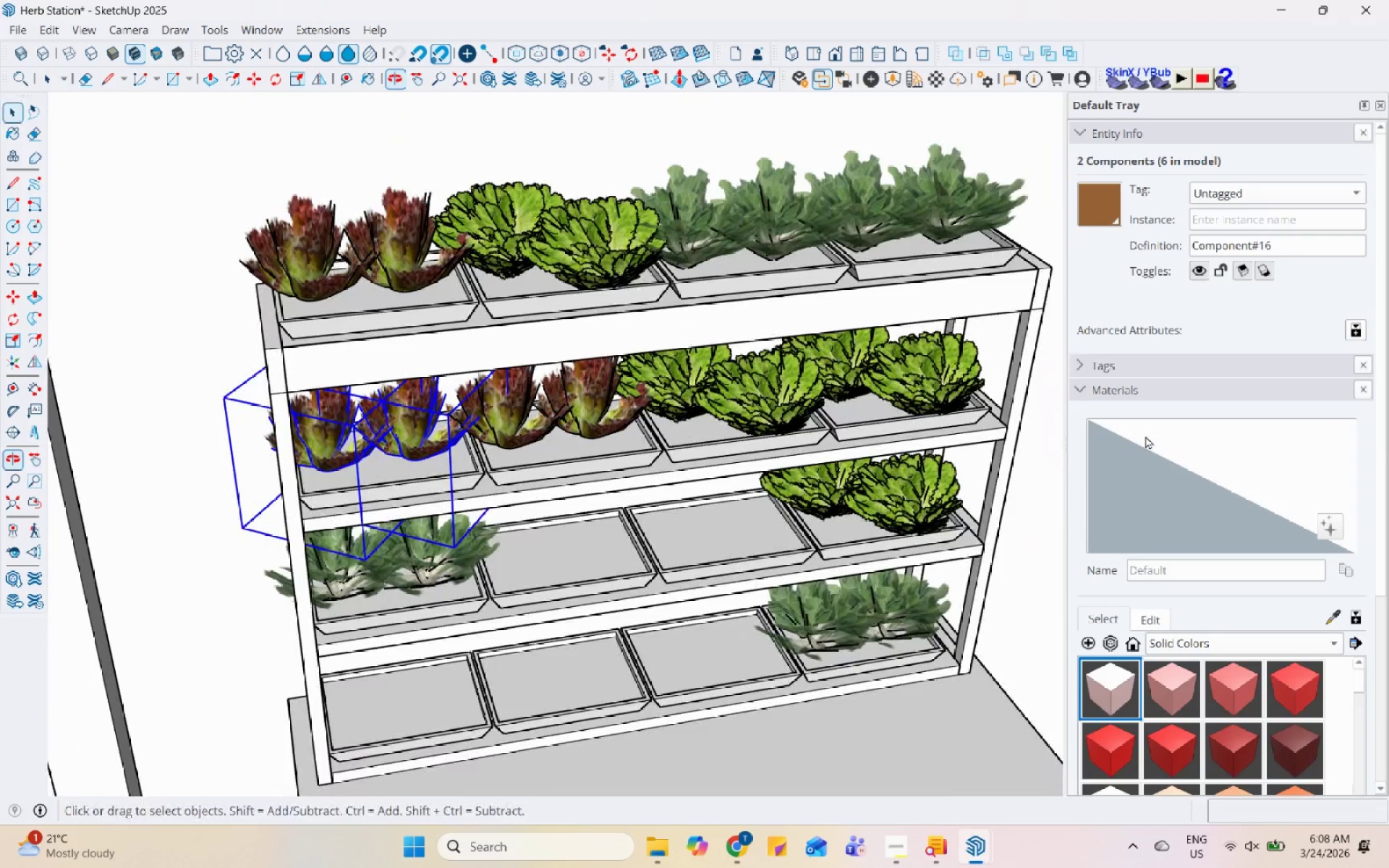 
scroll: coordinate [1145, 435], scroll_direction: up, amount: 1.0
 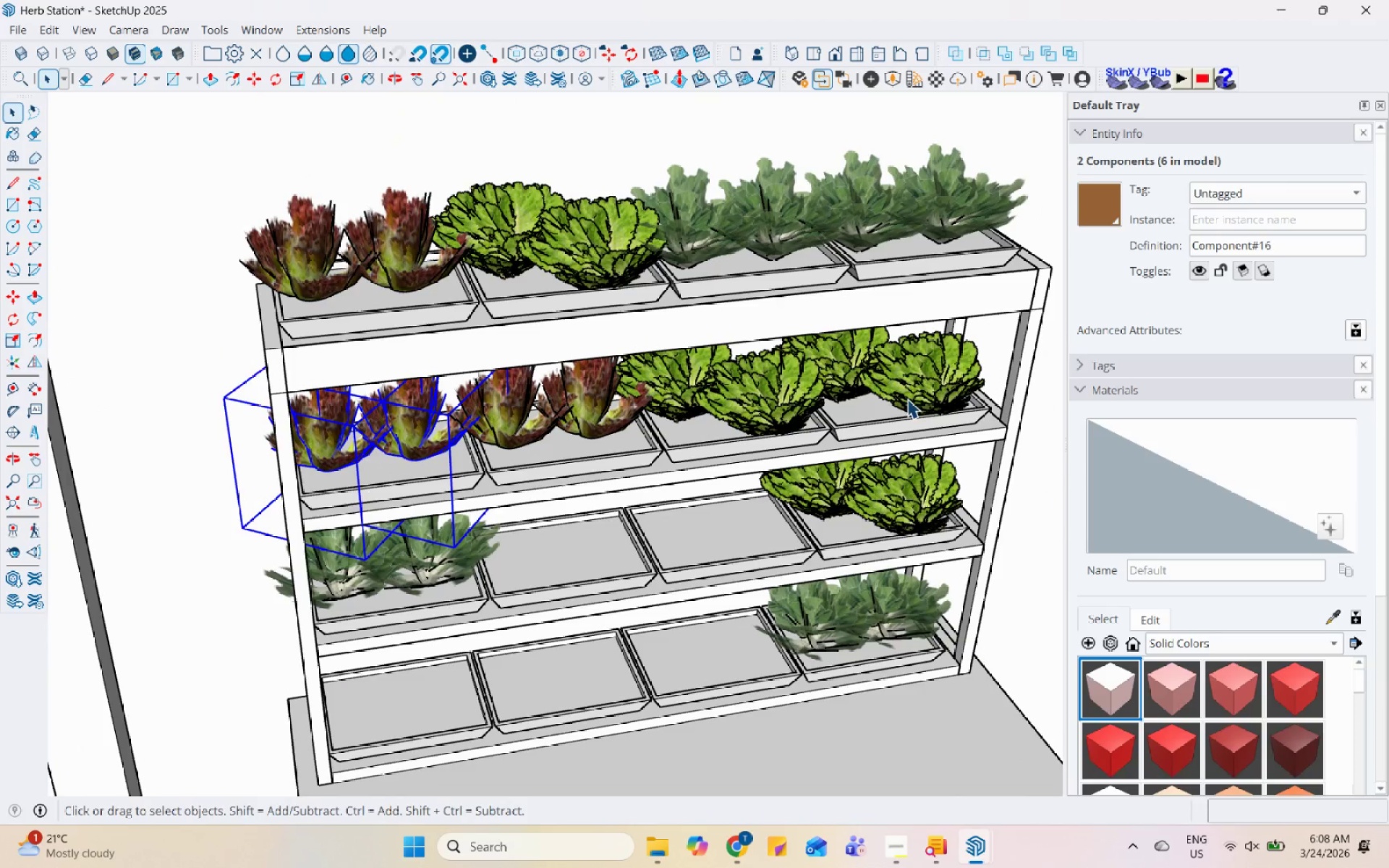 
left_click([907, 407])
 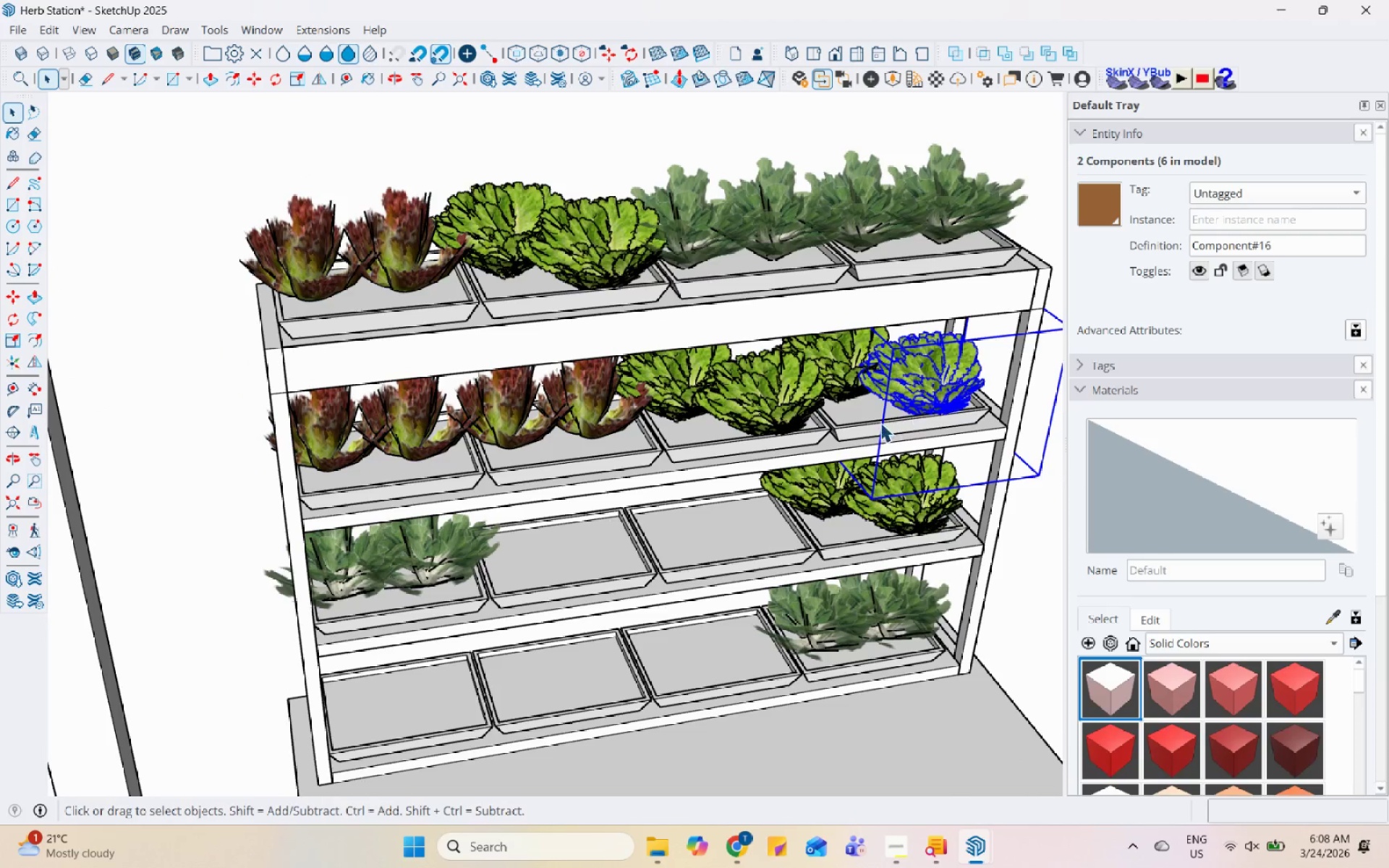 
hold_key(key=ShiftLeft, duration=1.5)
left_click([866, 367])
 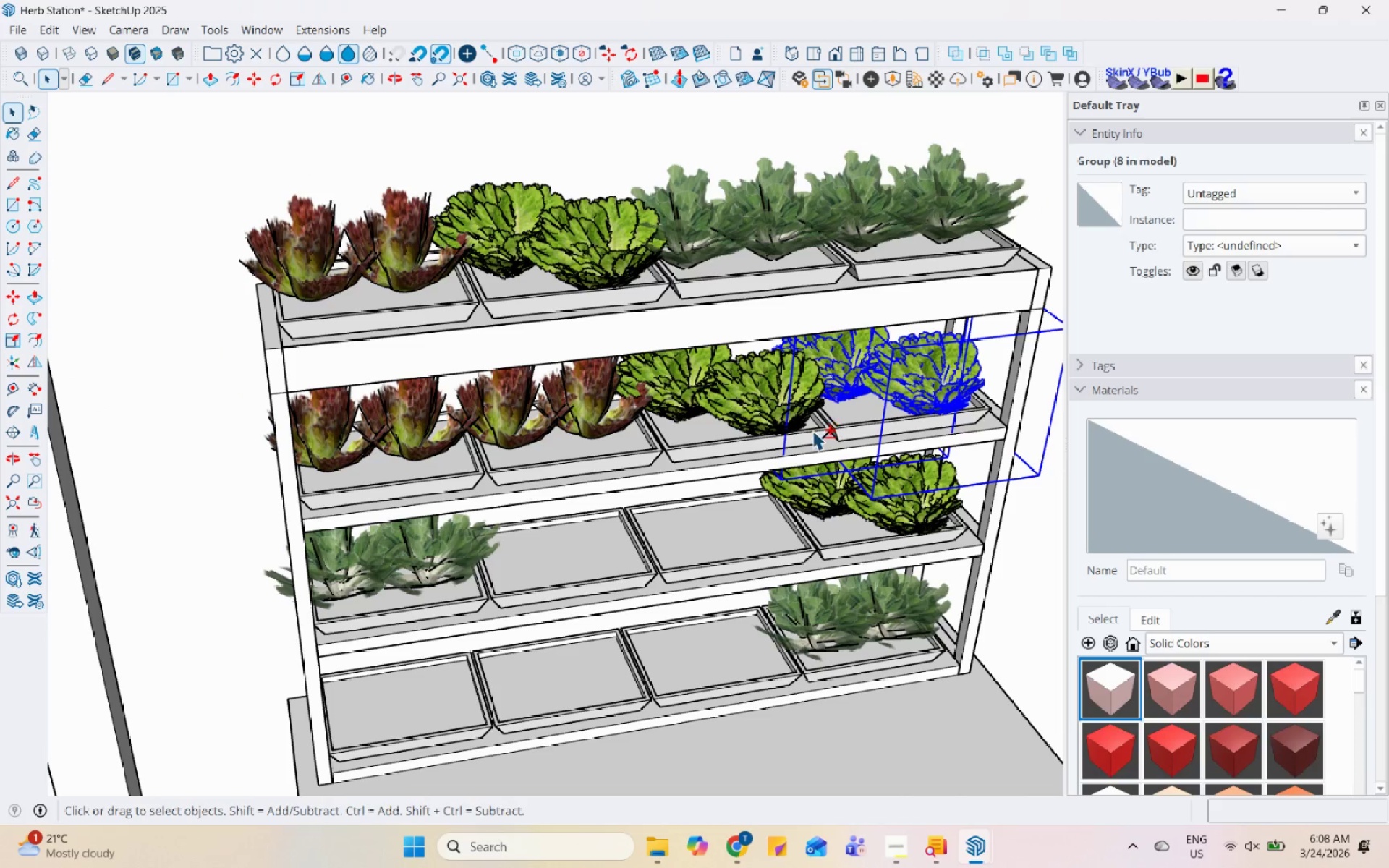 
left_click([812, 430])
 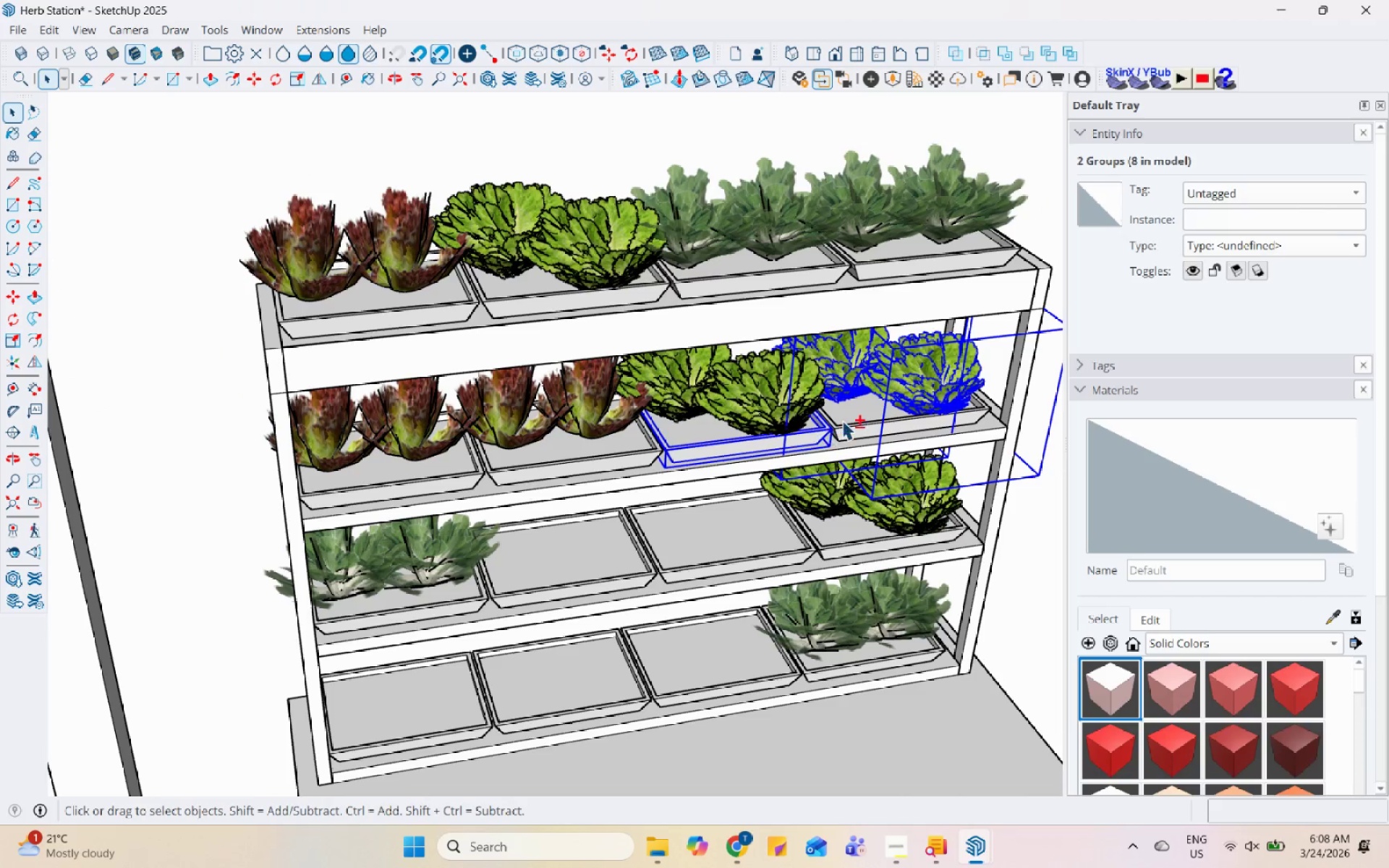 
double_click([842, 420])
 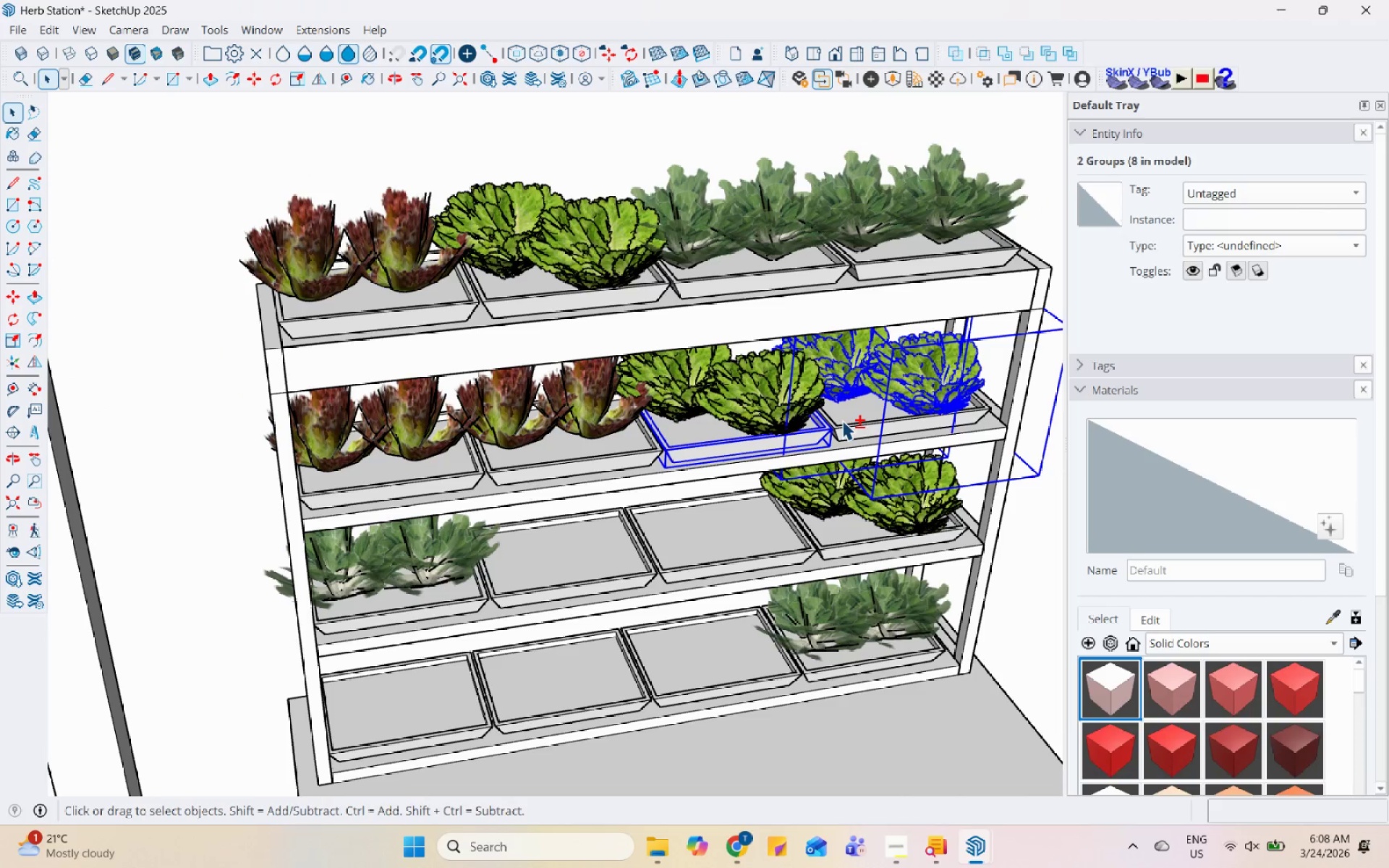 
hold_key(key=ShiftLeft, duration=1.51)
triple_click([784, 392])
 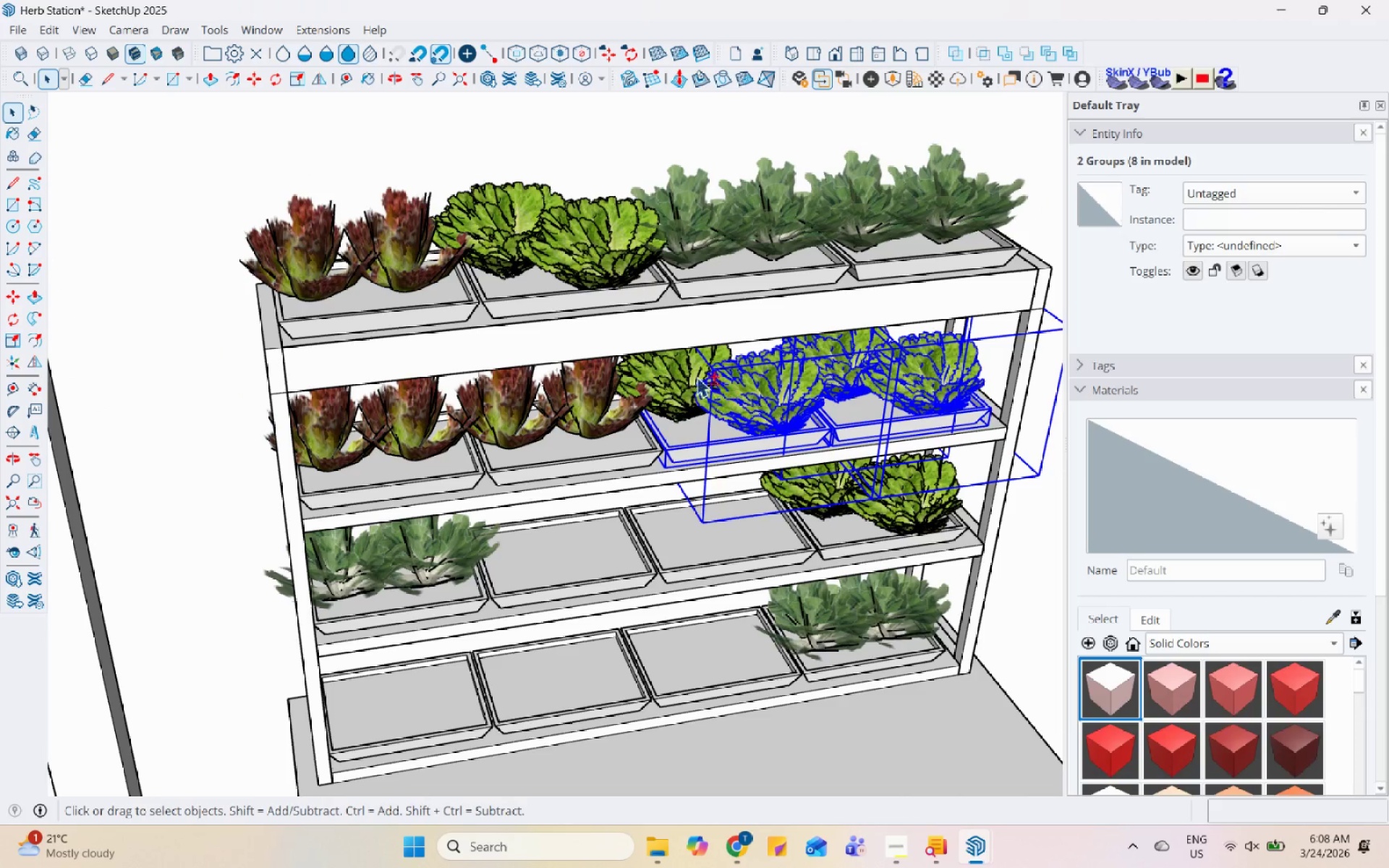 
left_click([691, 374])
 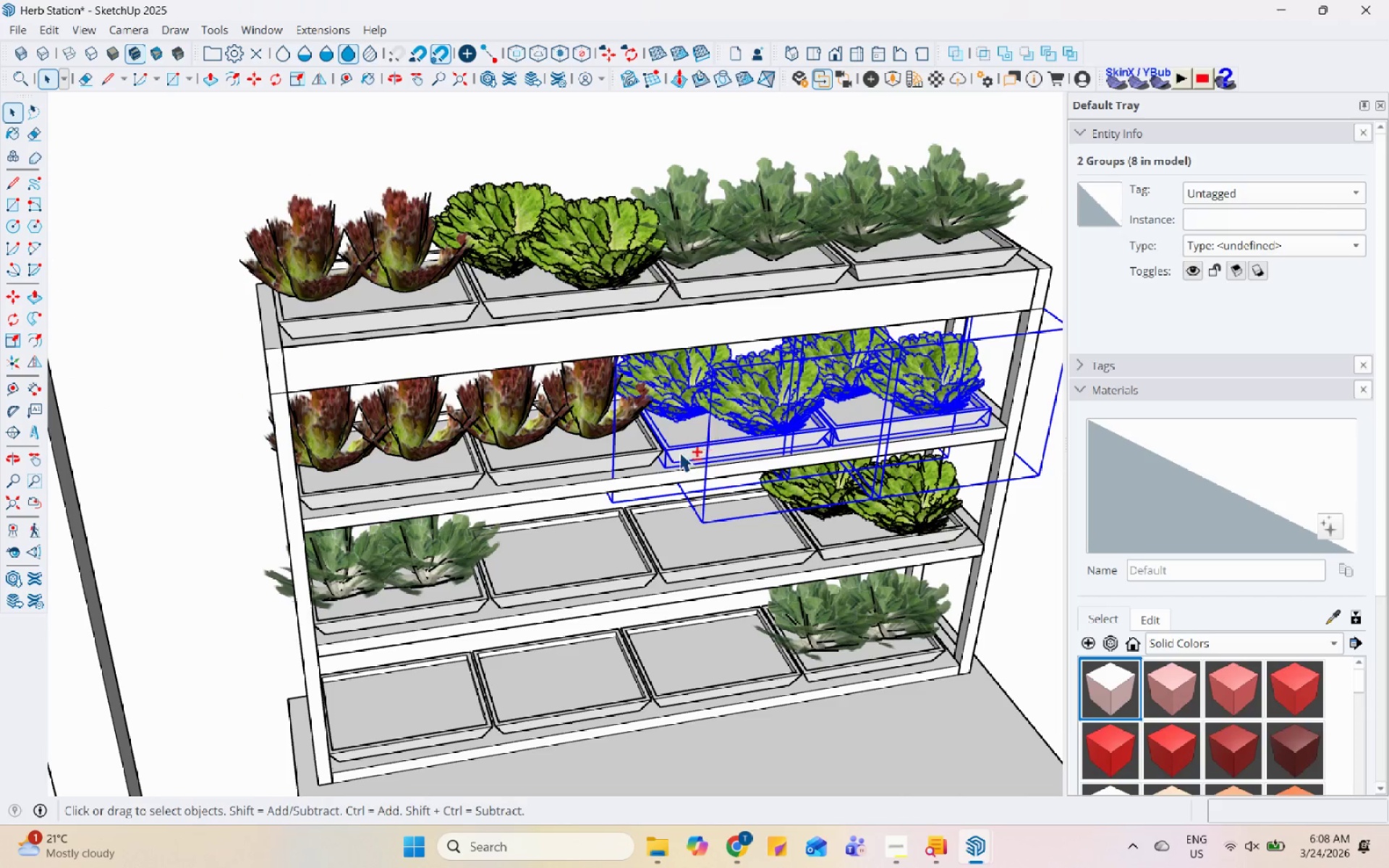 
hold_key(key=ShiftLeft, duration=1.52)
left_click([625, 448])
 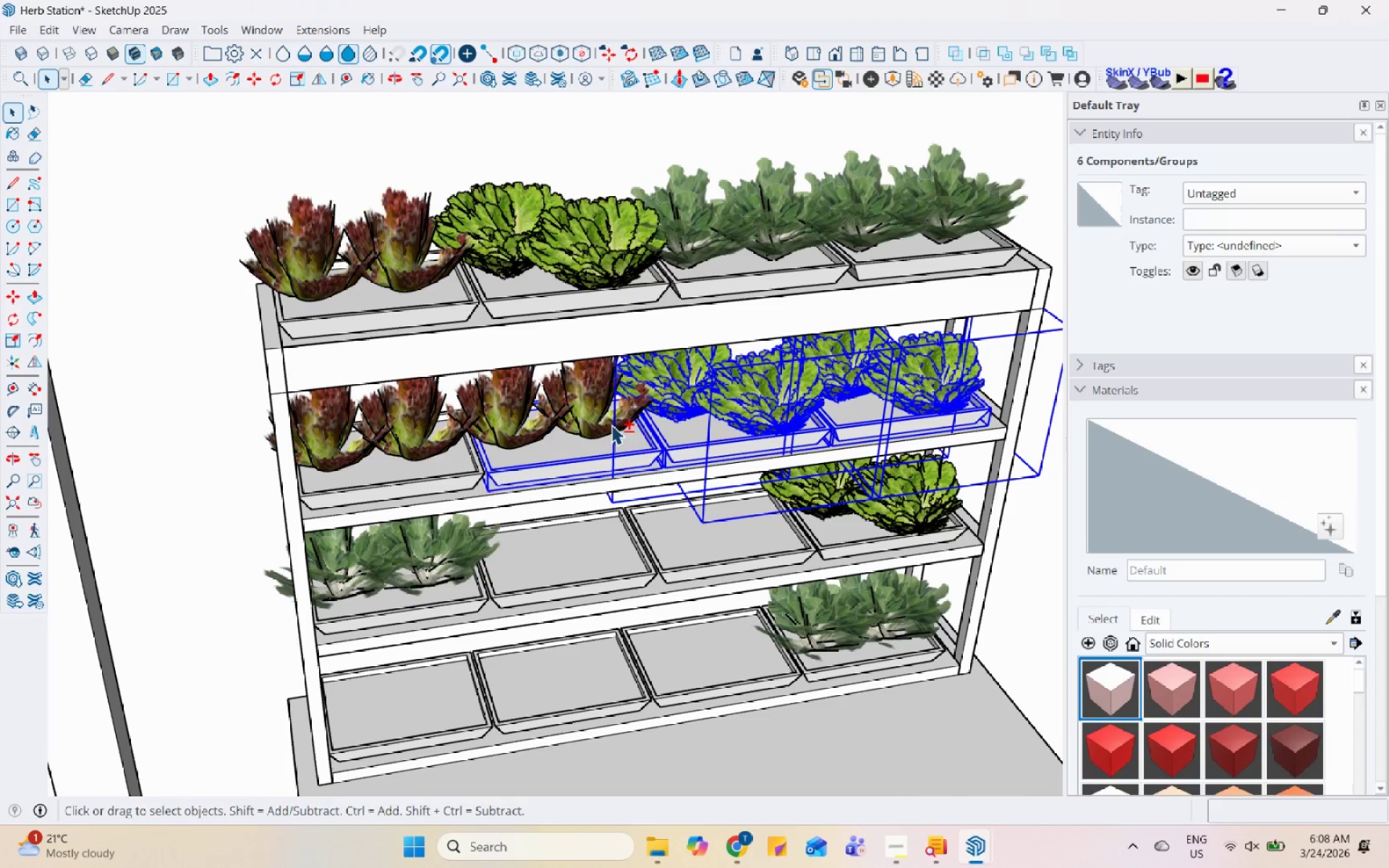 
left_click([611, 415])
 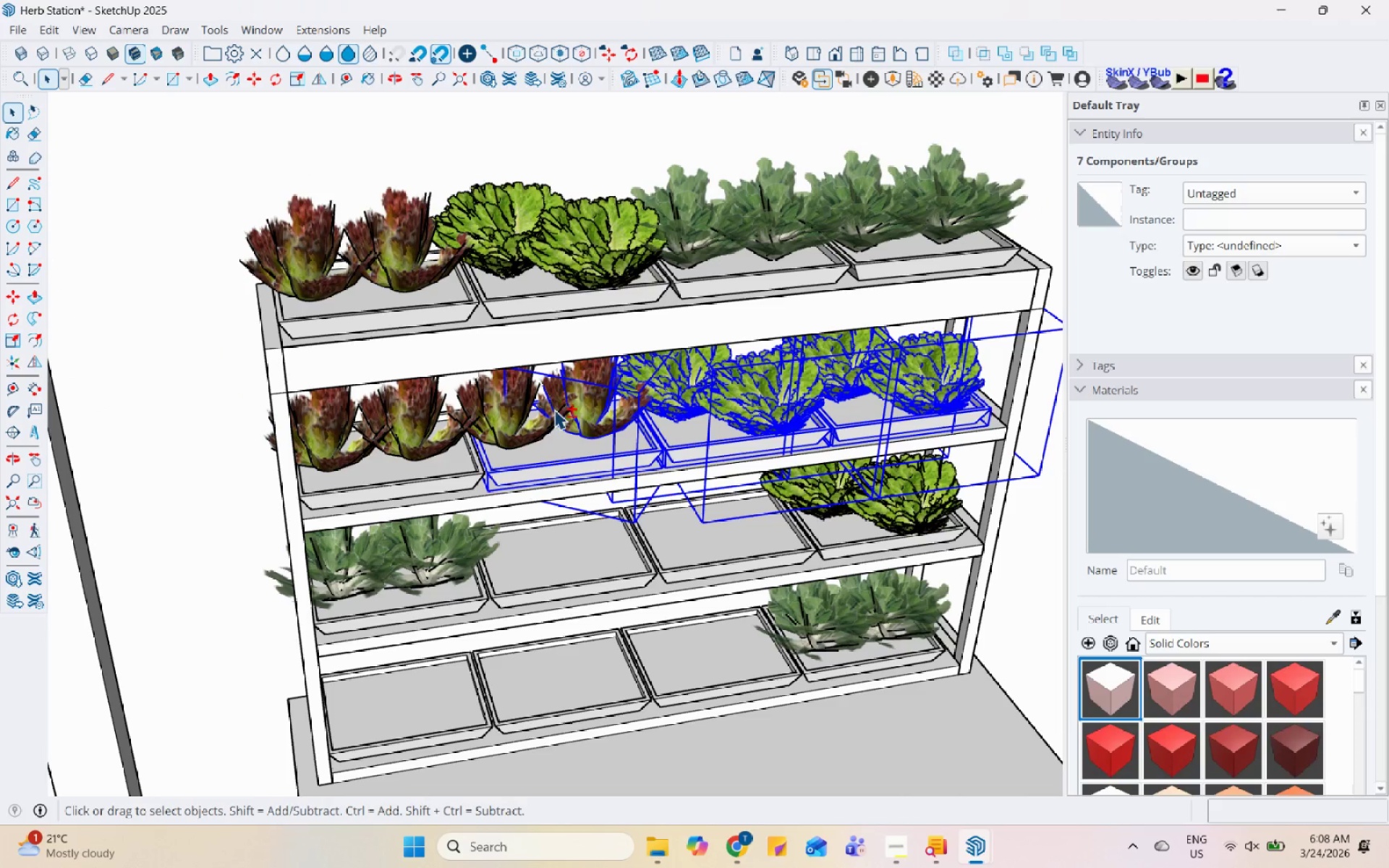 
double_click([544, 406])
 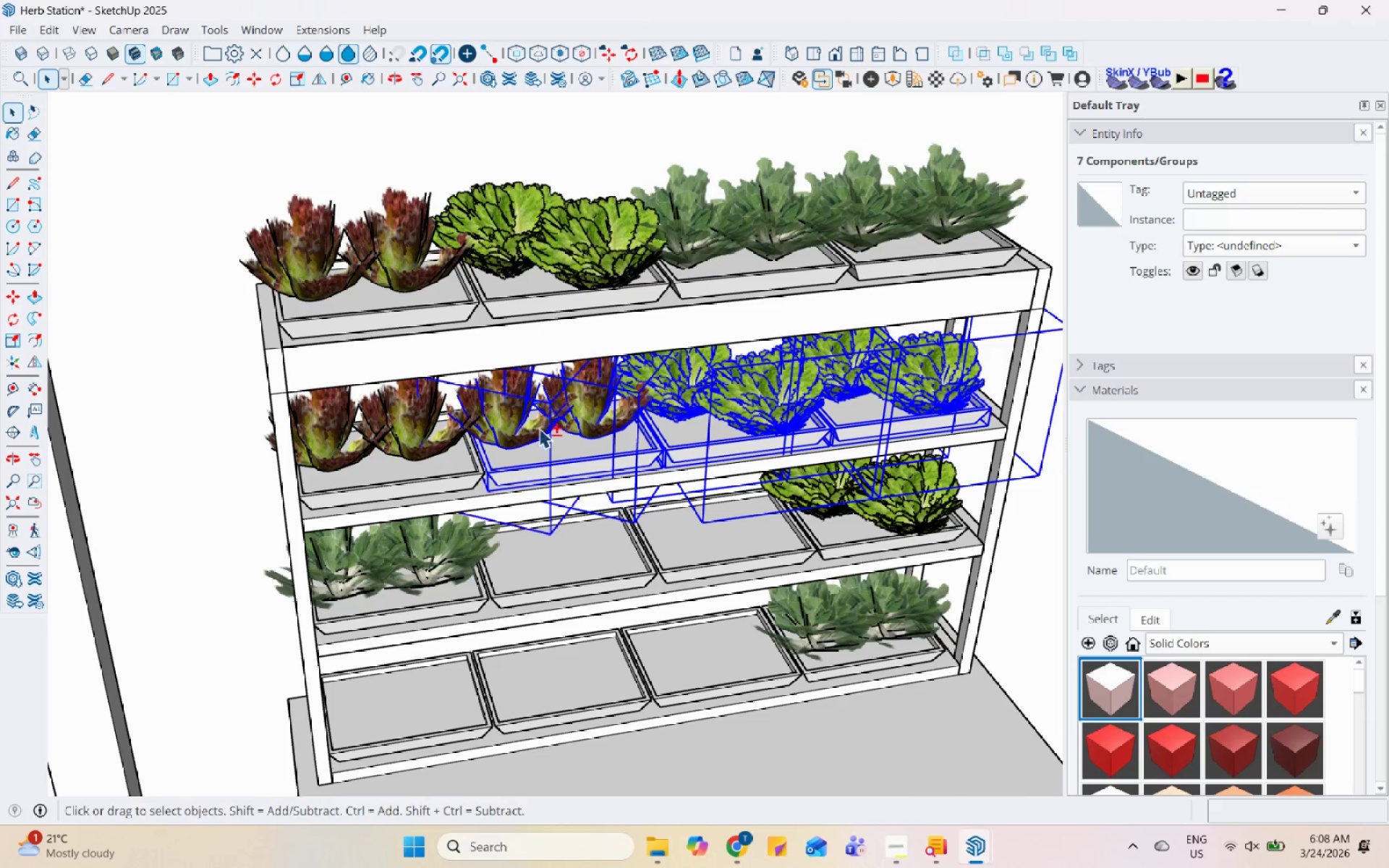 
hold_key(key=ShiftLeft, duration=1.52)
left_click([460, 472])
 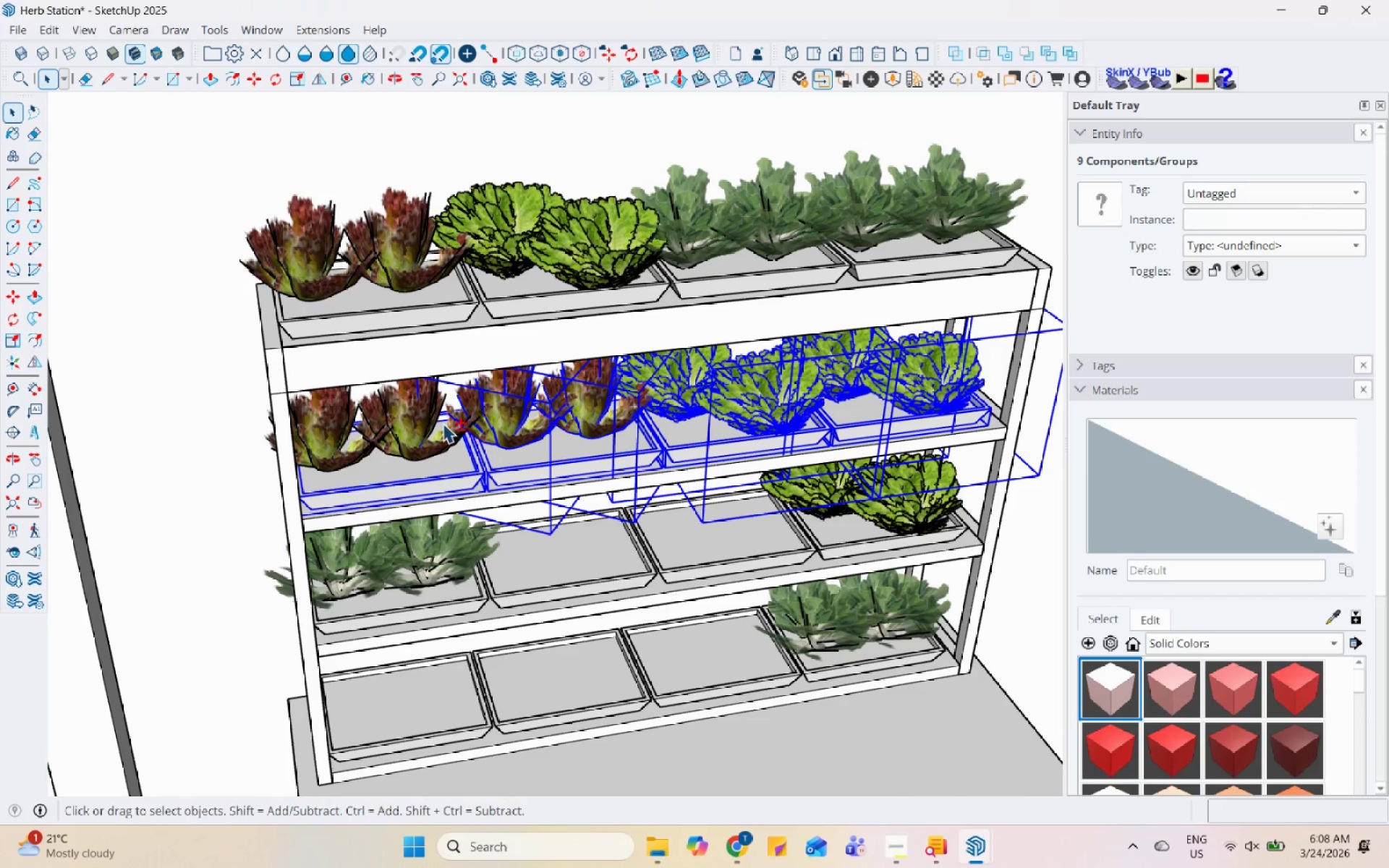 
double_click([443, 422])
 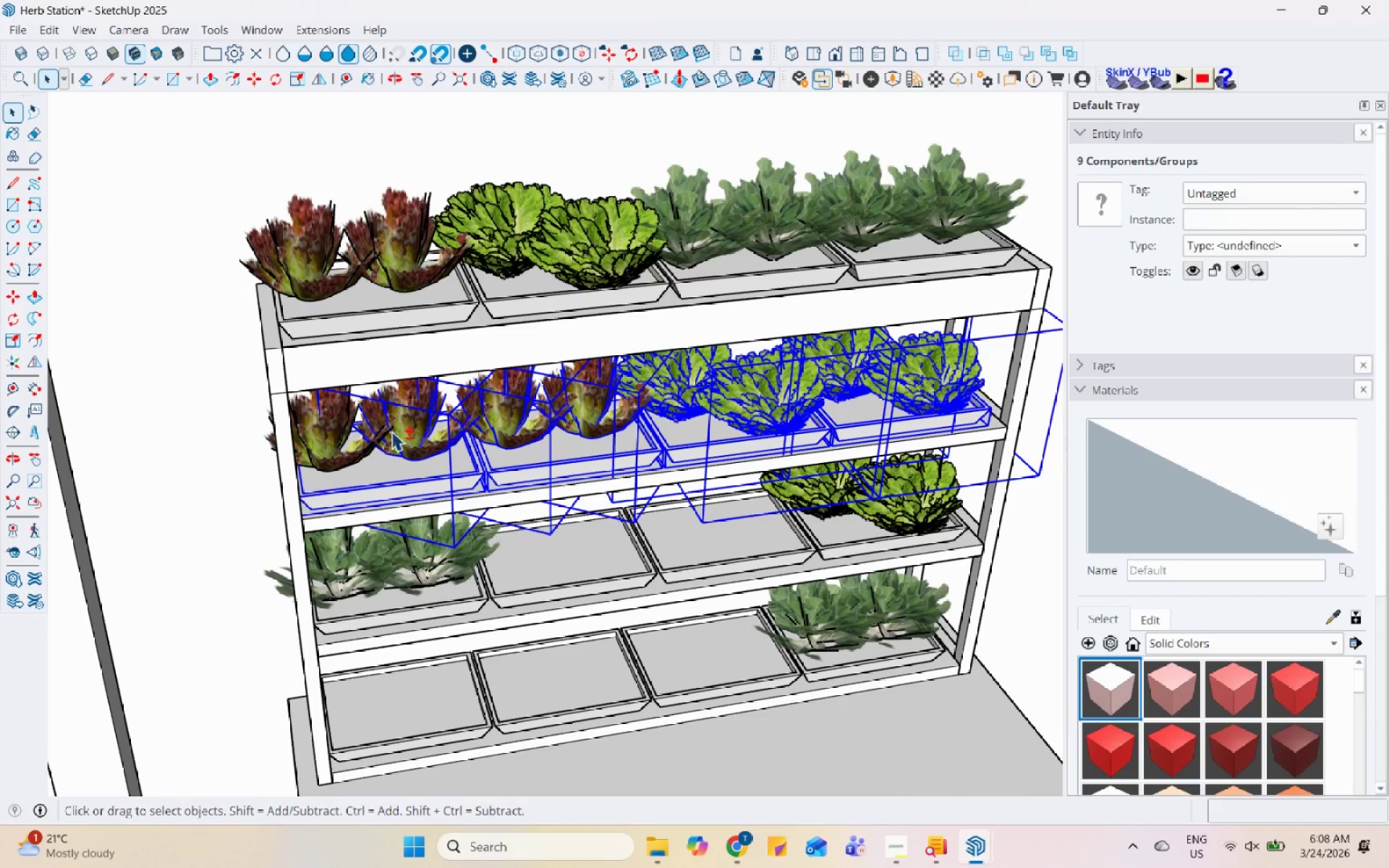 
triple_click([383, 430])
 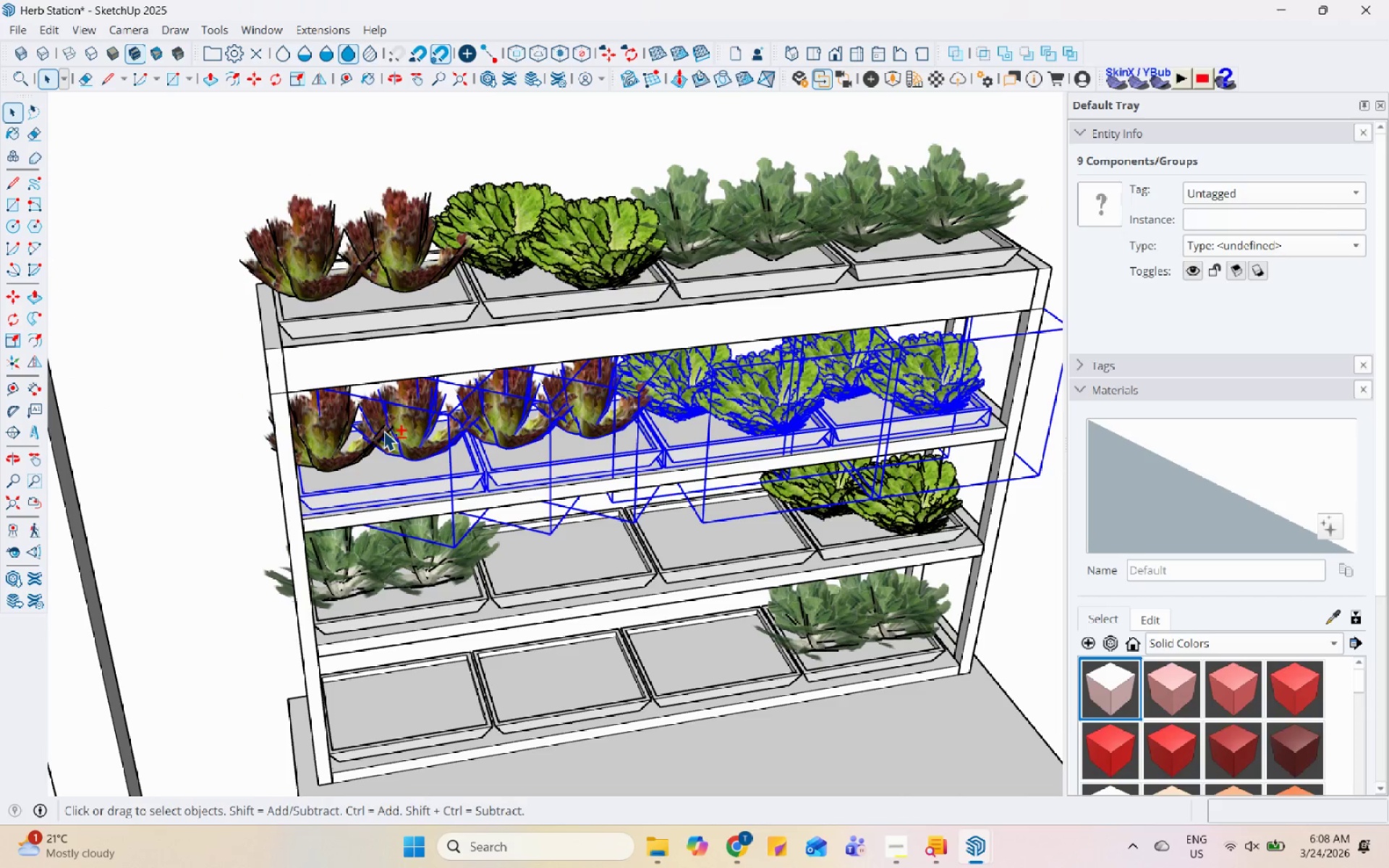 
hold_key(key=ShiftLeft, duration=1.51)
left_click([946, 532])
 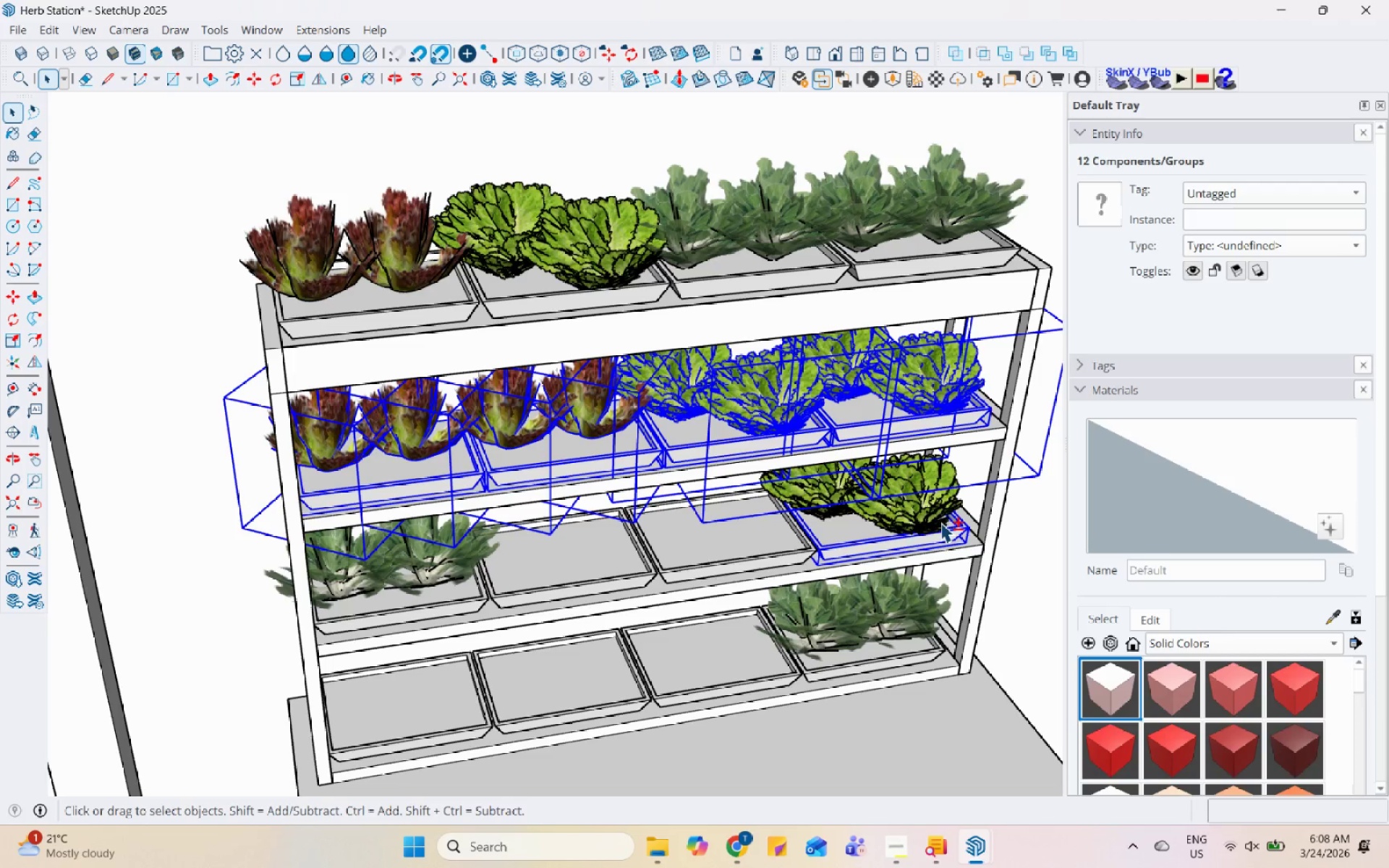 
hold_key(key=ShiftLeft, duration=1.52)
double_click([930, 500])
 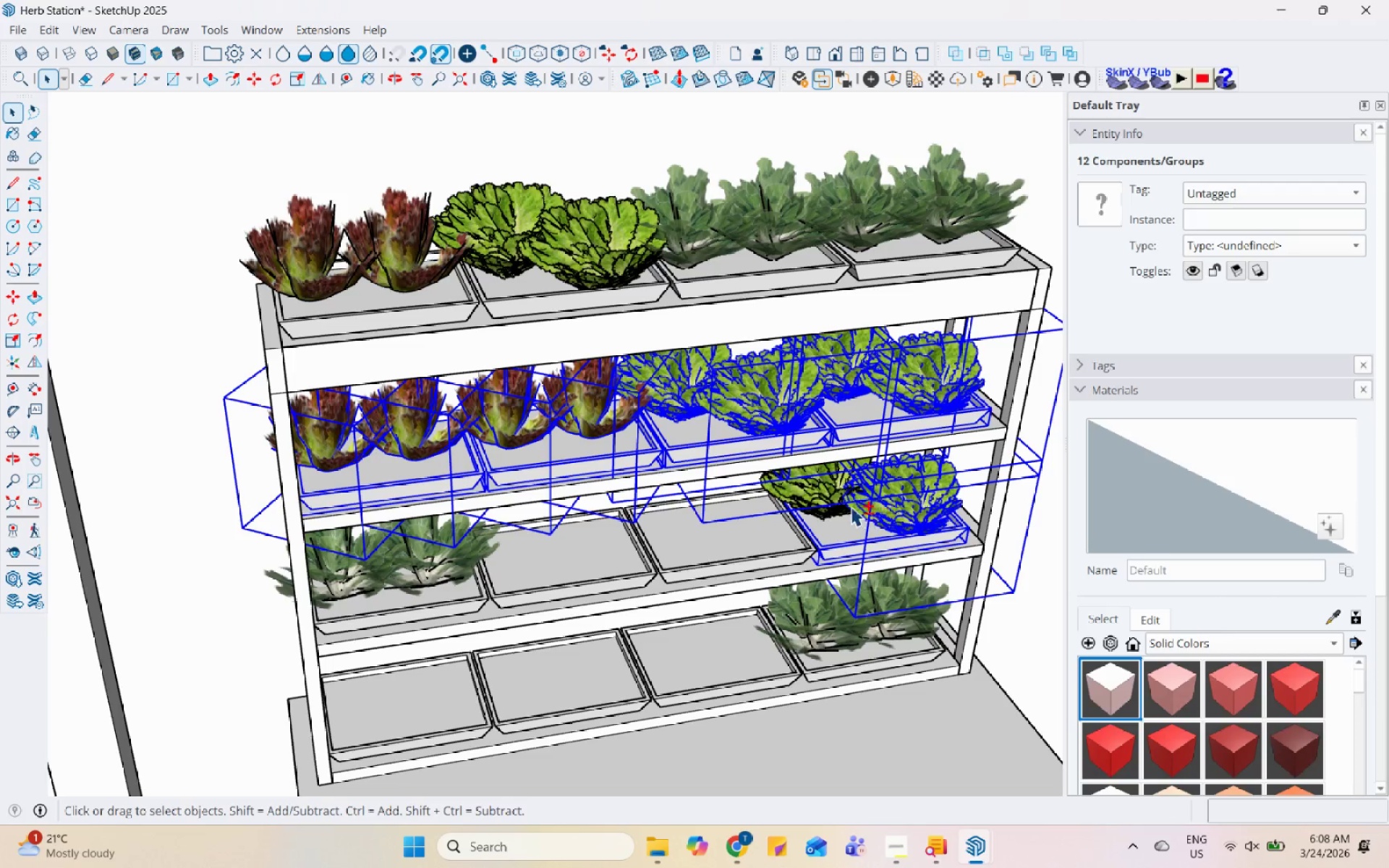 
left_click([825, 501])
 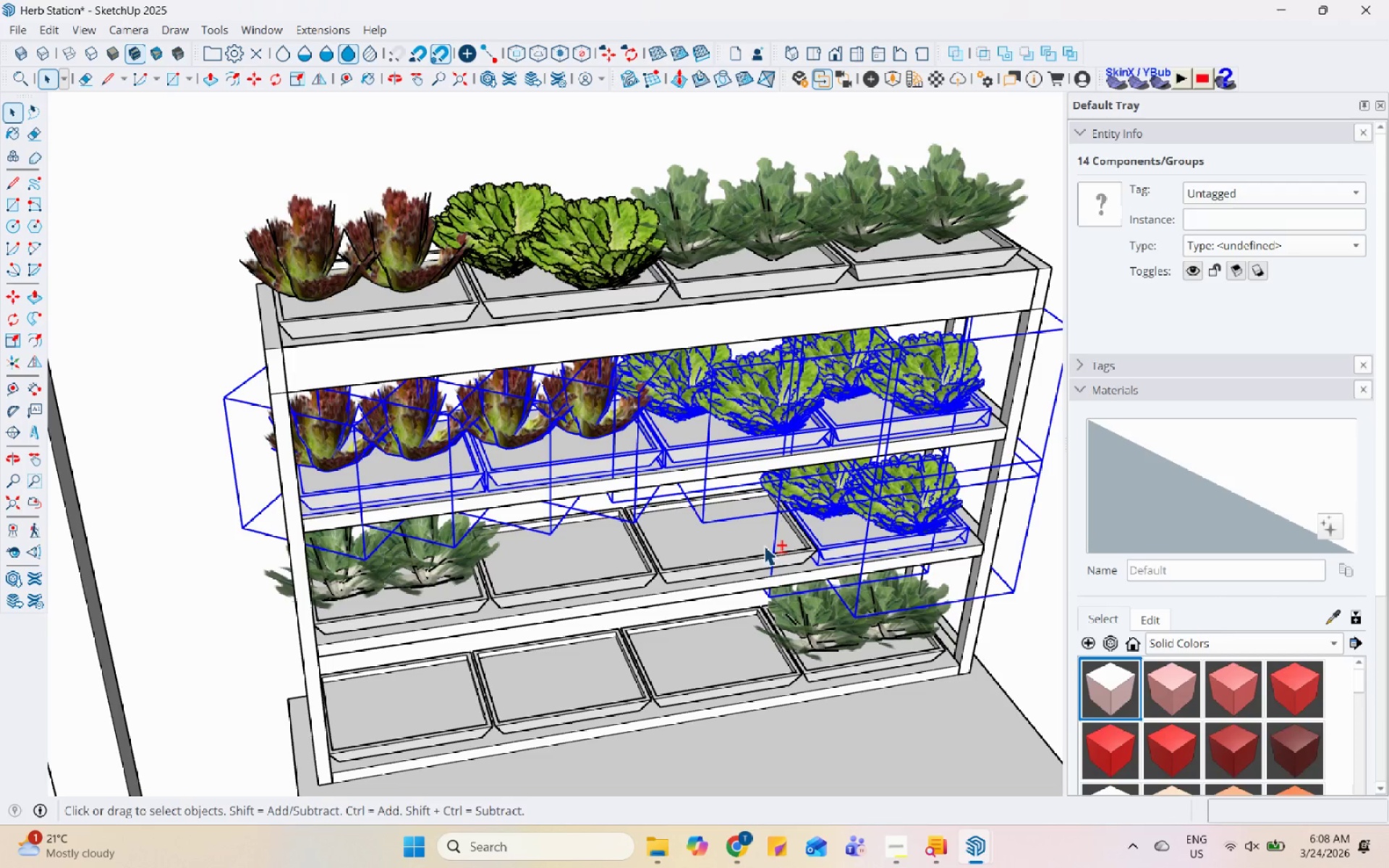 
hold_key(key=ShiftLeft, duration=1.51)
left_click([755, 550])
 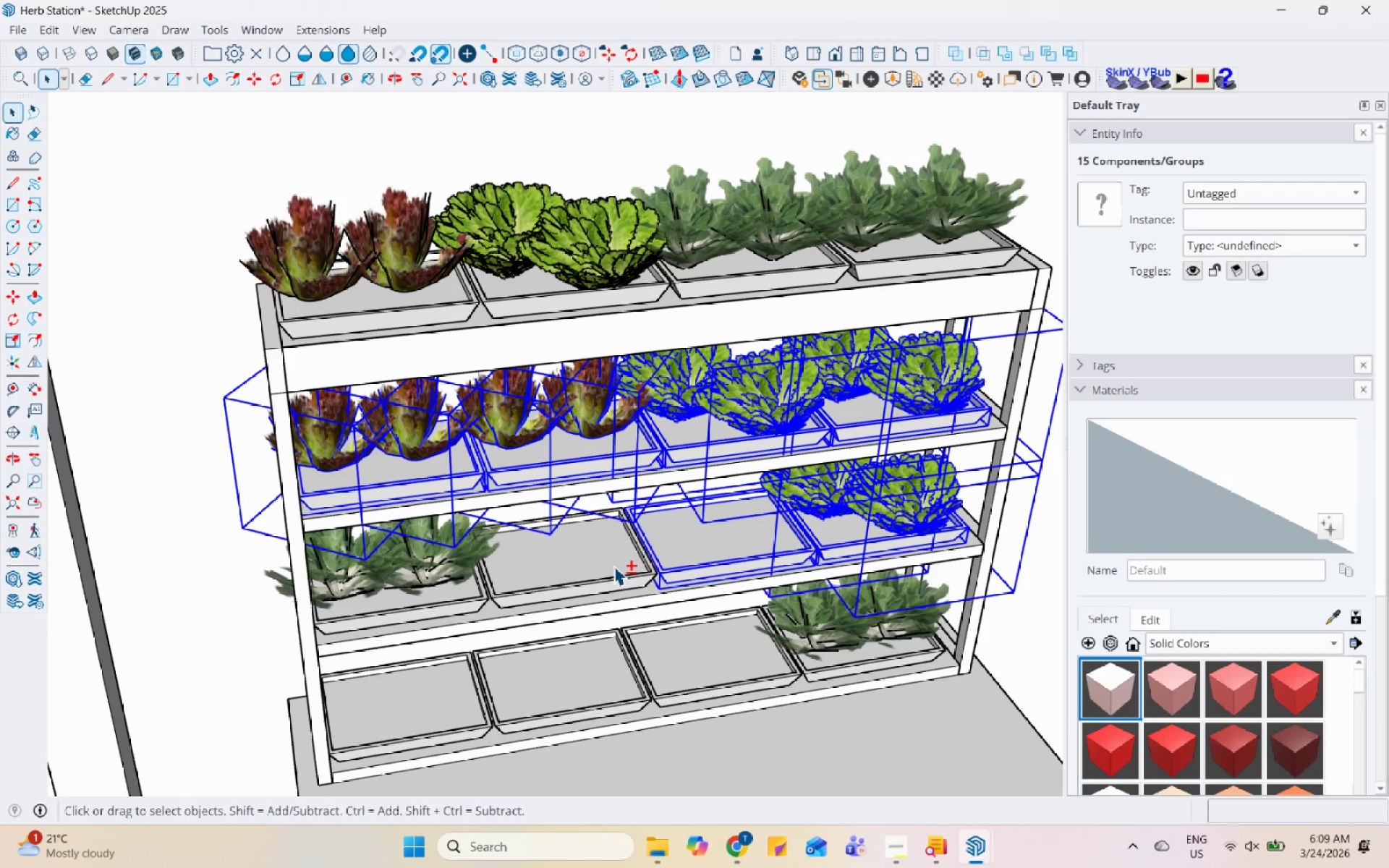 
double_click([613, 564])
 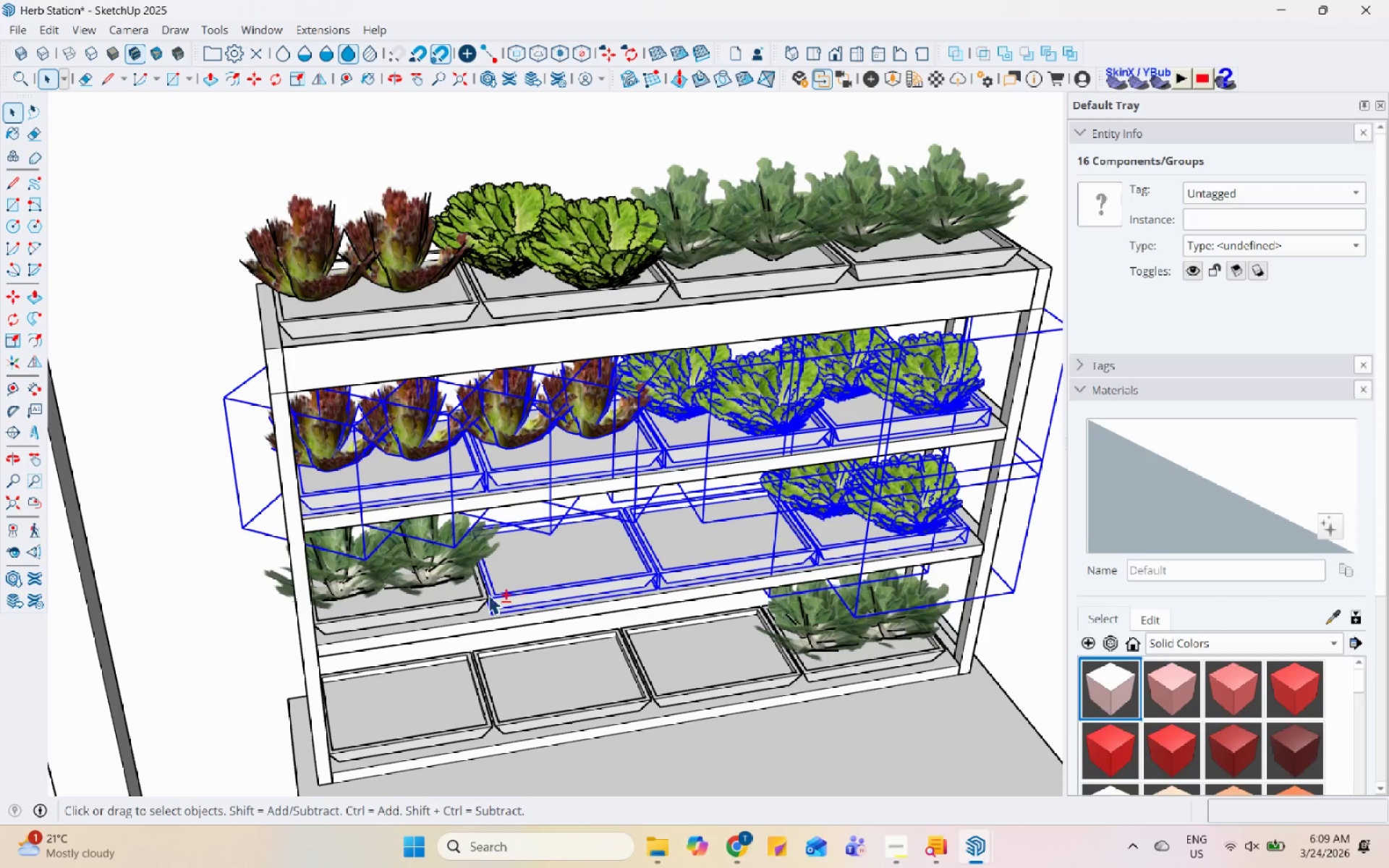 
left_click([458, 596])
 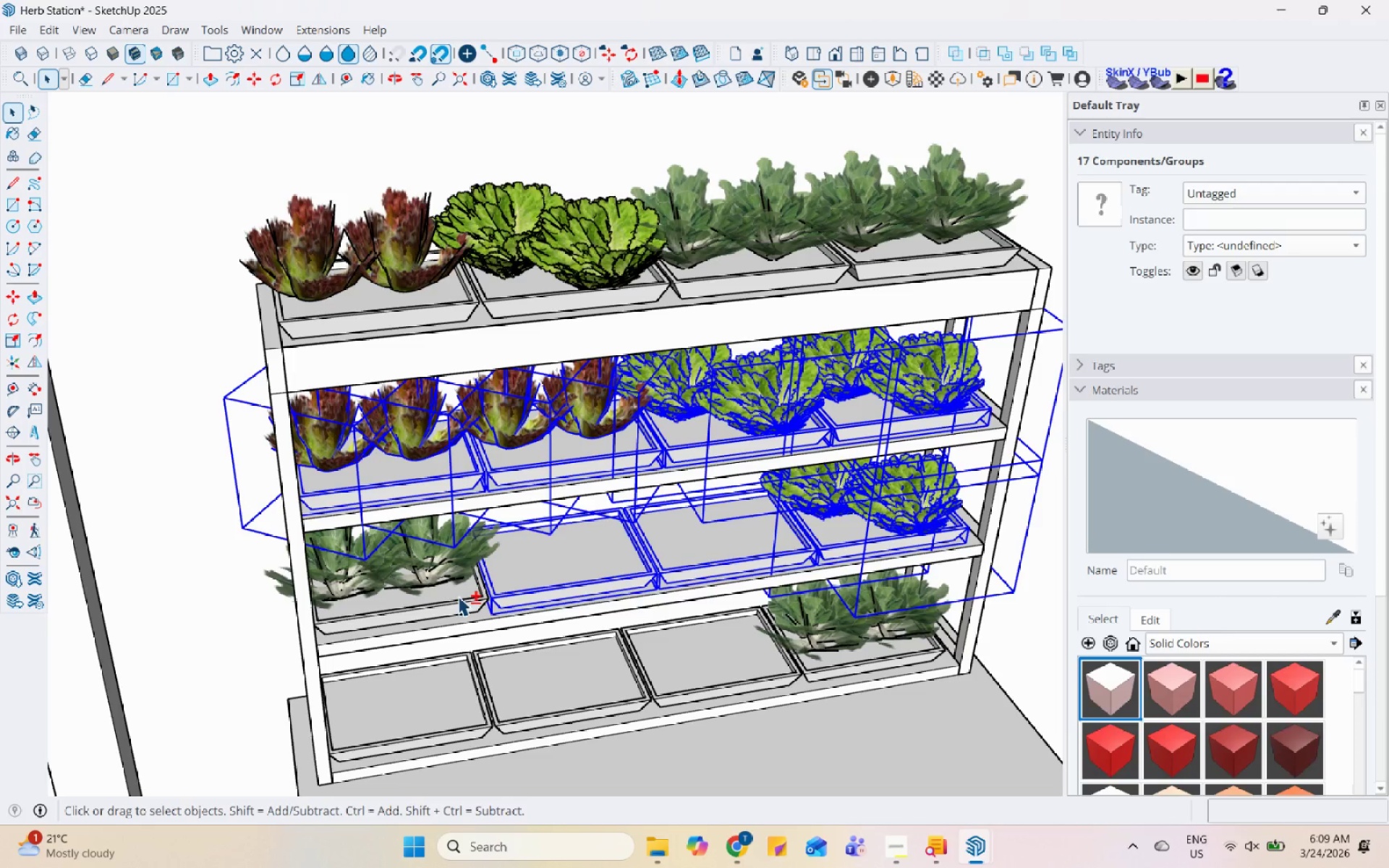 
hold_key(key=ShiftLeft, duration=1.5)
double_click([443, 559])
 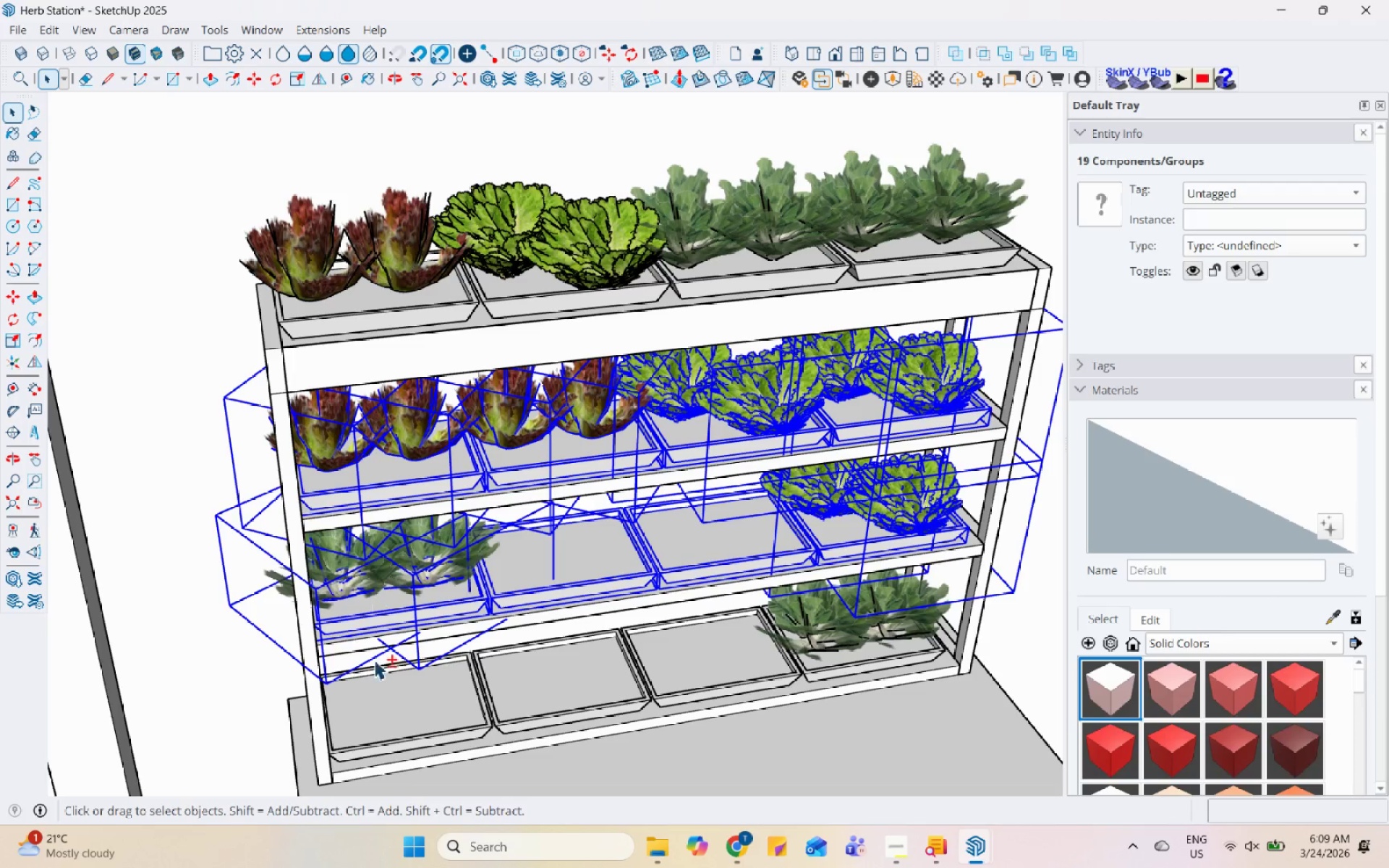 
hold_key(key=ShiftLeft, duration=0.41)
left_click([403, 707])
 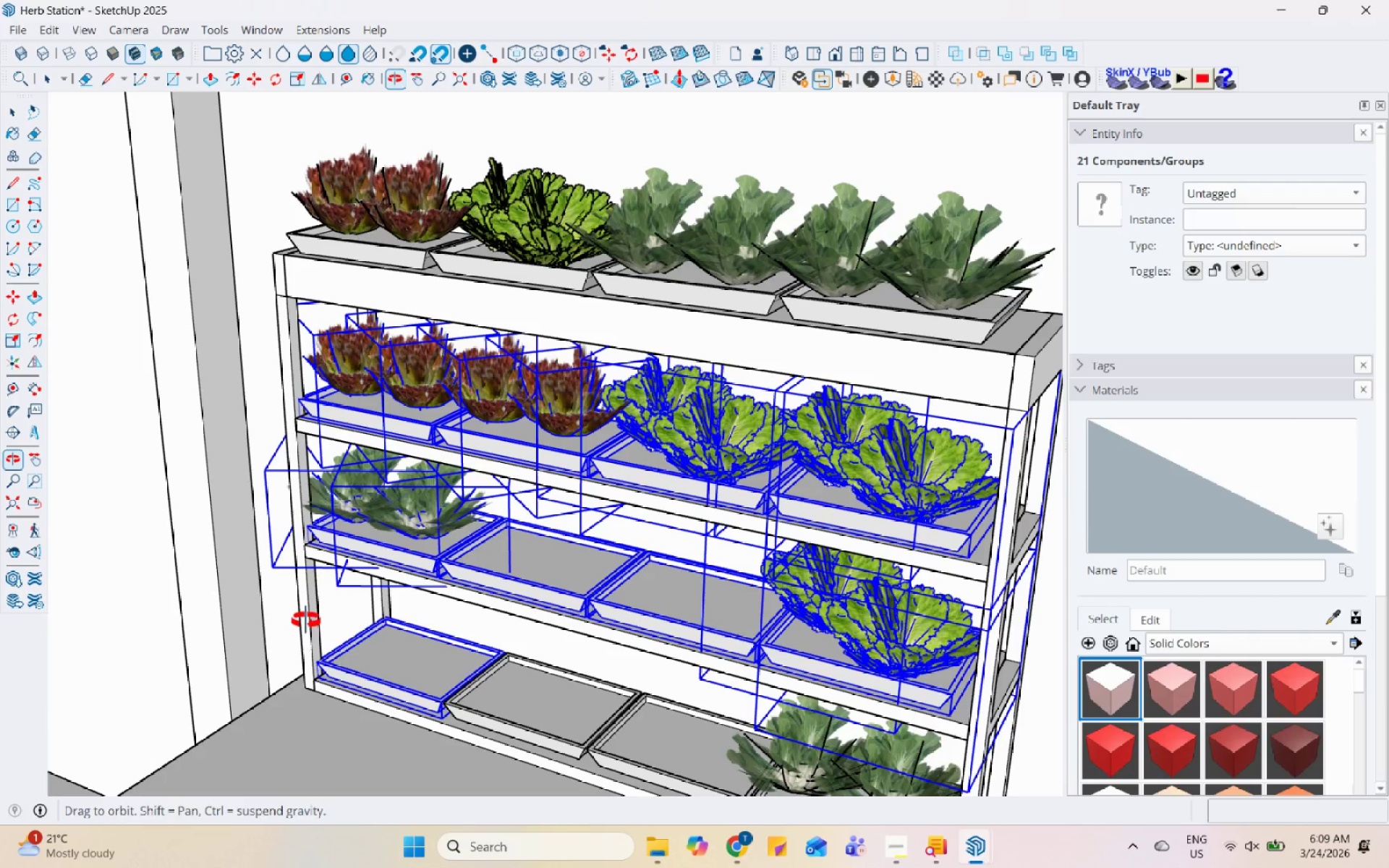 
hold_key(key=ShiftLeft, duration=1.17)
left_click([470, 600])
 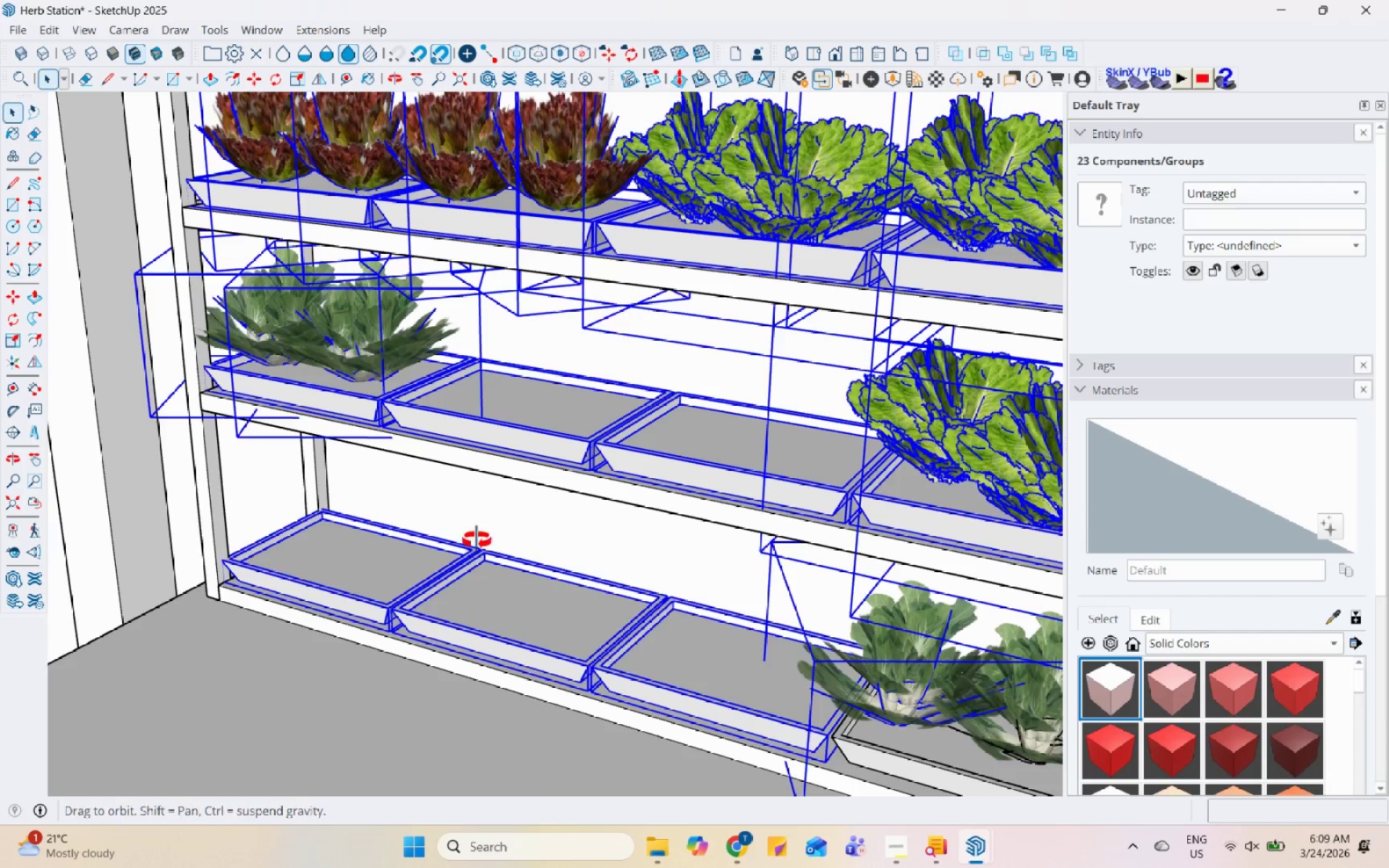 
scroll: coordinate [454, 527], scroll_direction: up, amount: 2.0
 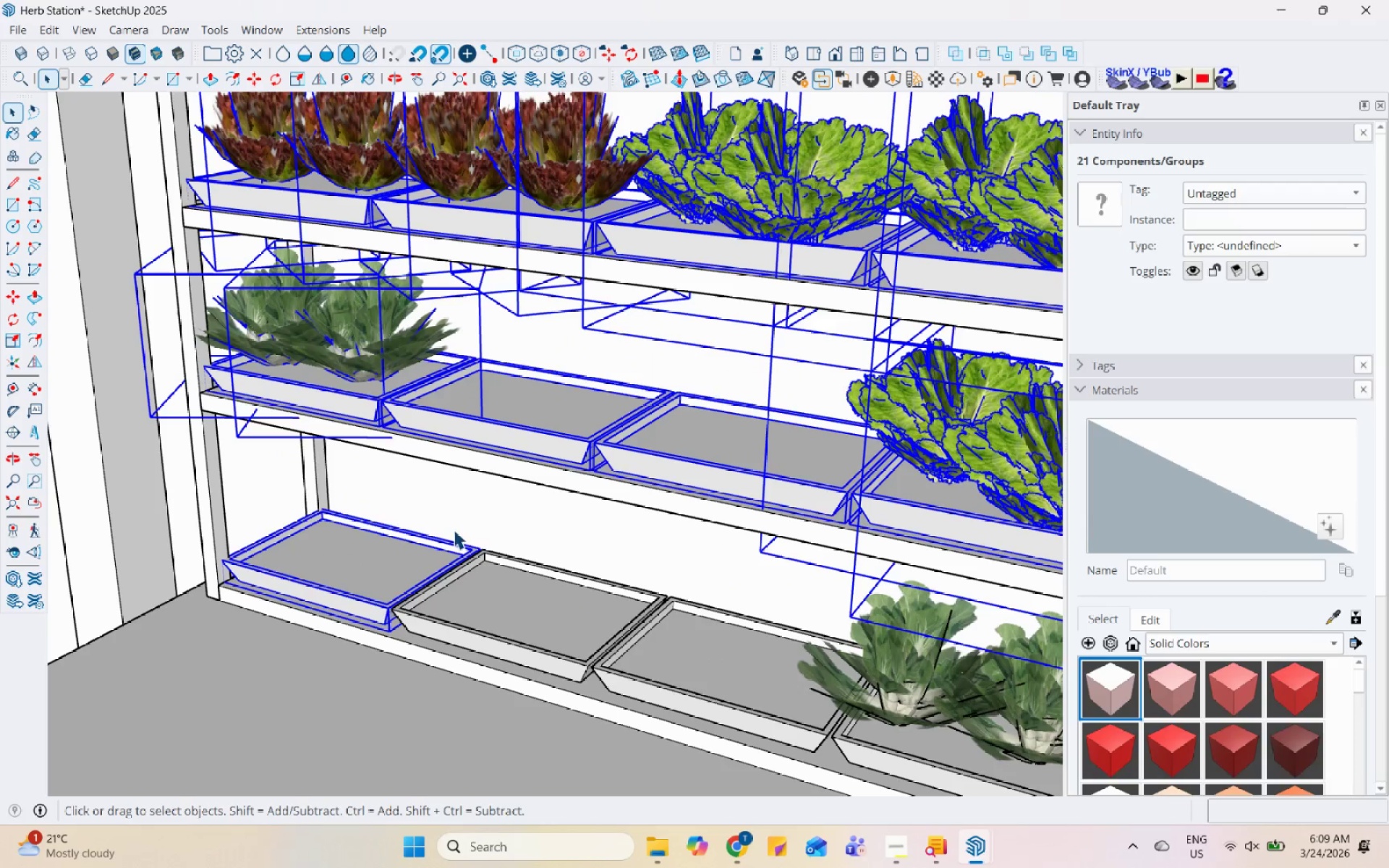 
hold_key(key=ShiftLeft, duration=1.14)
left_click([1021, 600])
 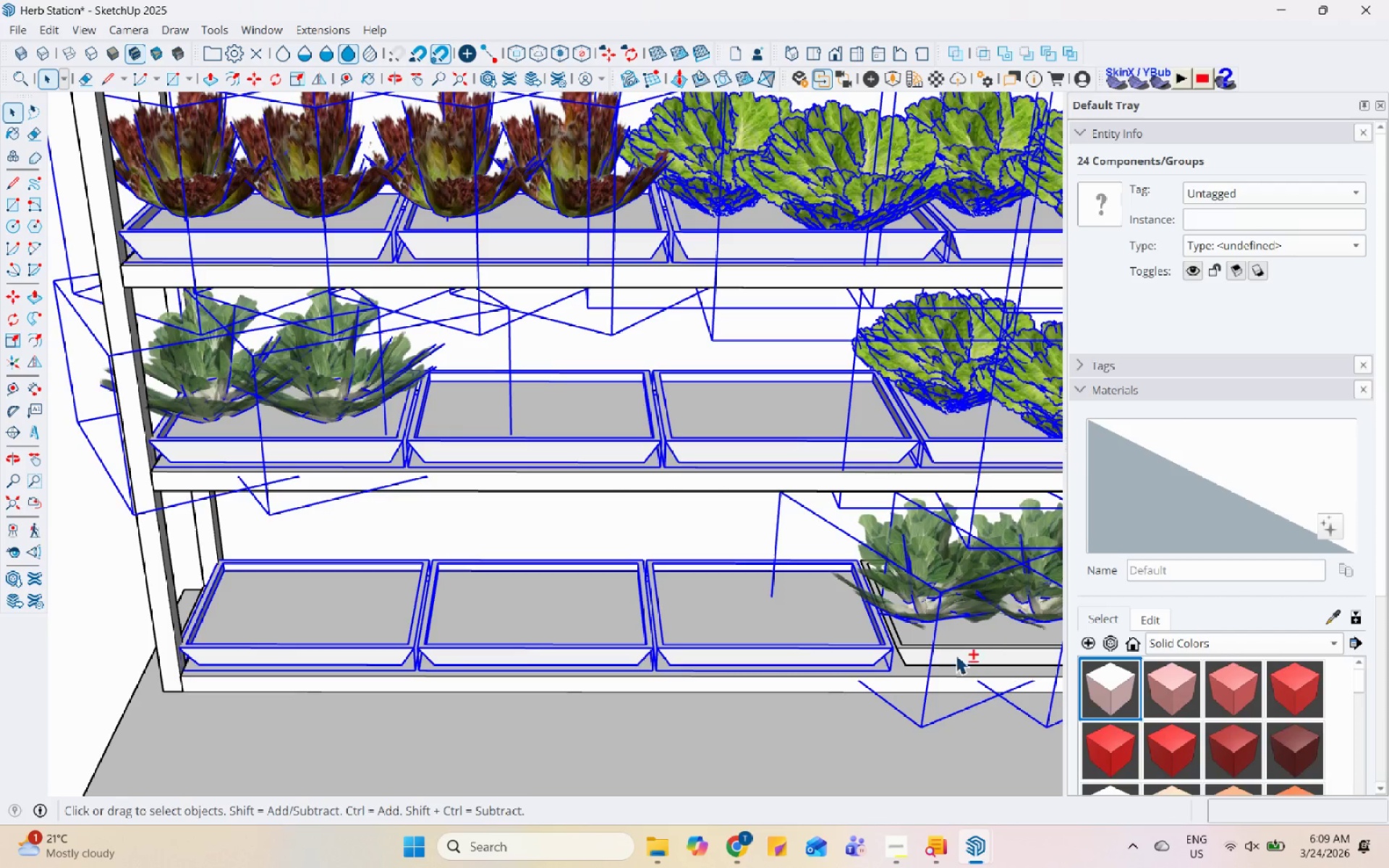 
left_click([956, 655])
 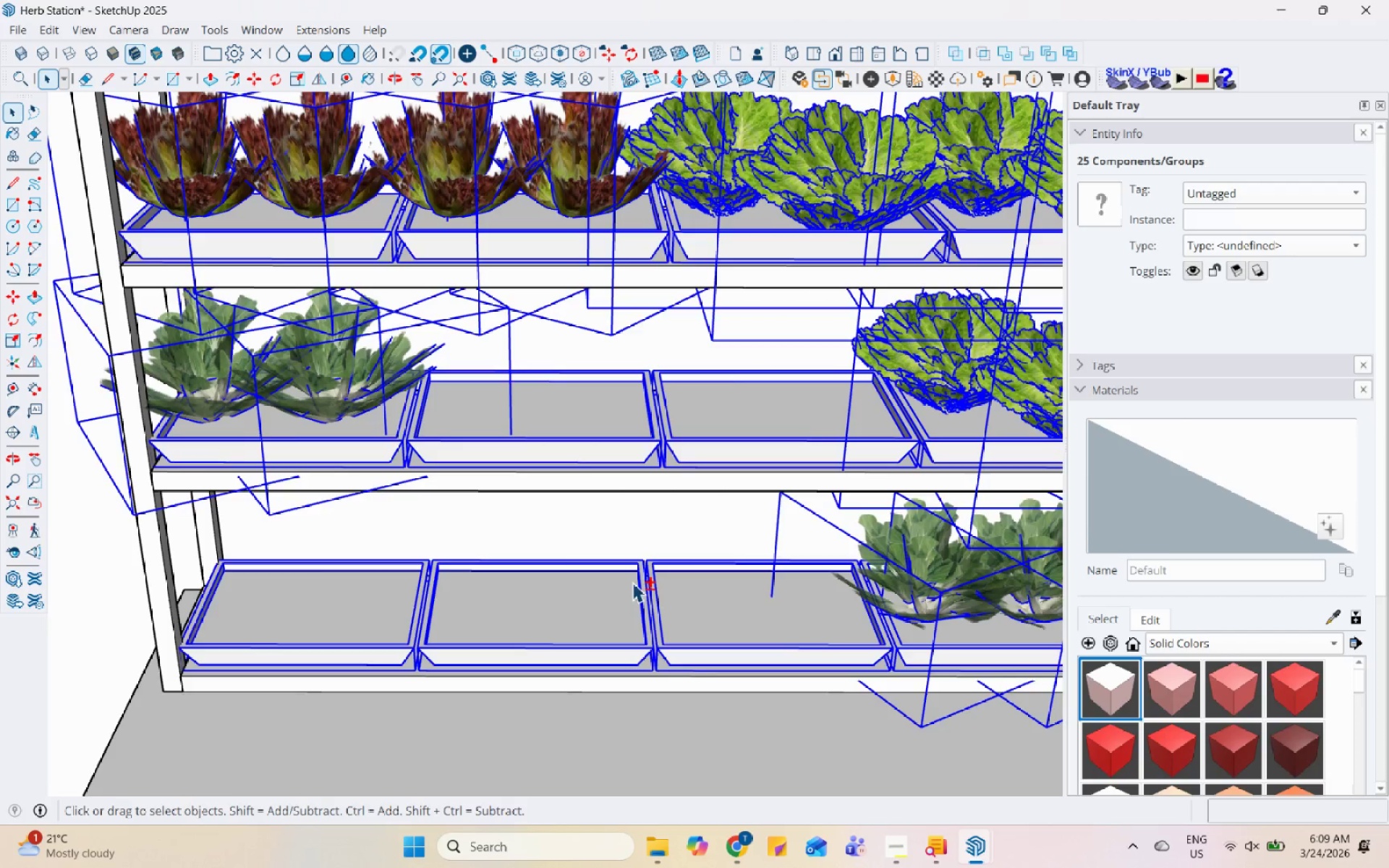 
scroll: coordinate [754, 611], scroll_direction: up, amount: 5.0
 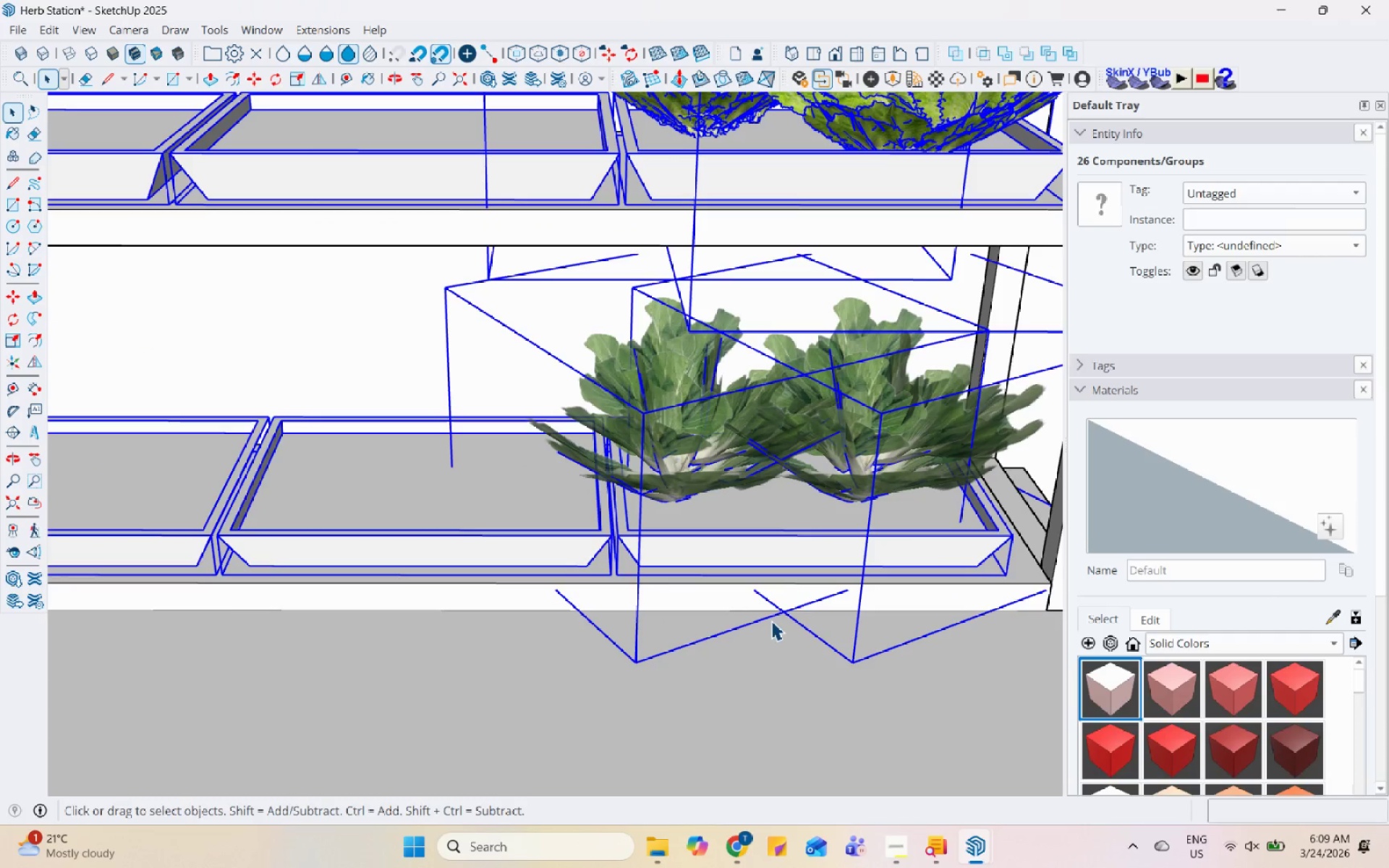 
key(M)
 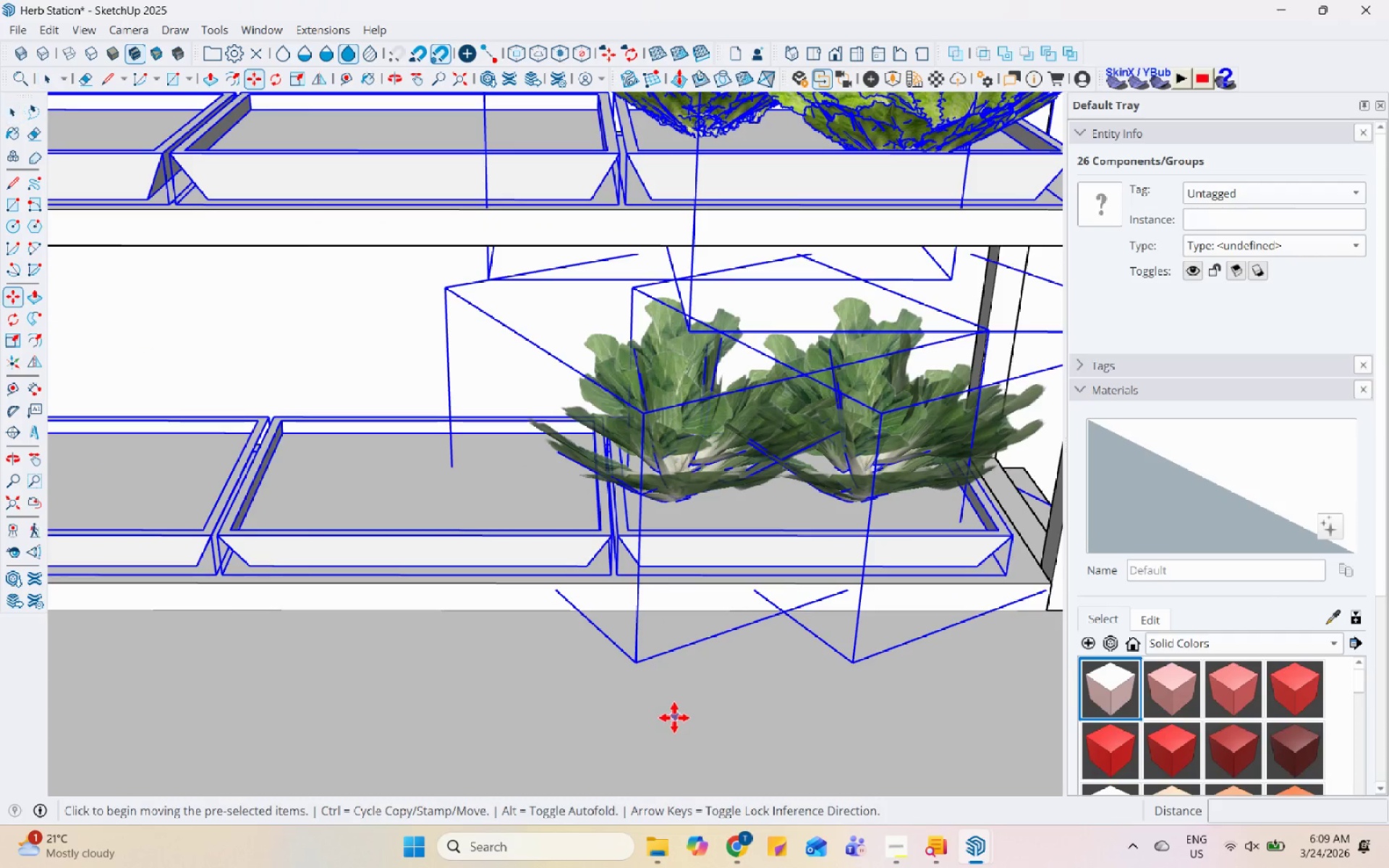 
left_click([672, 718])
 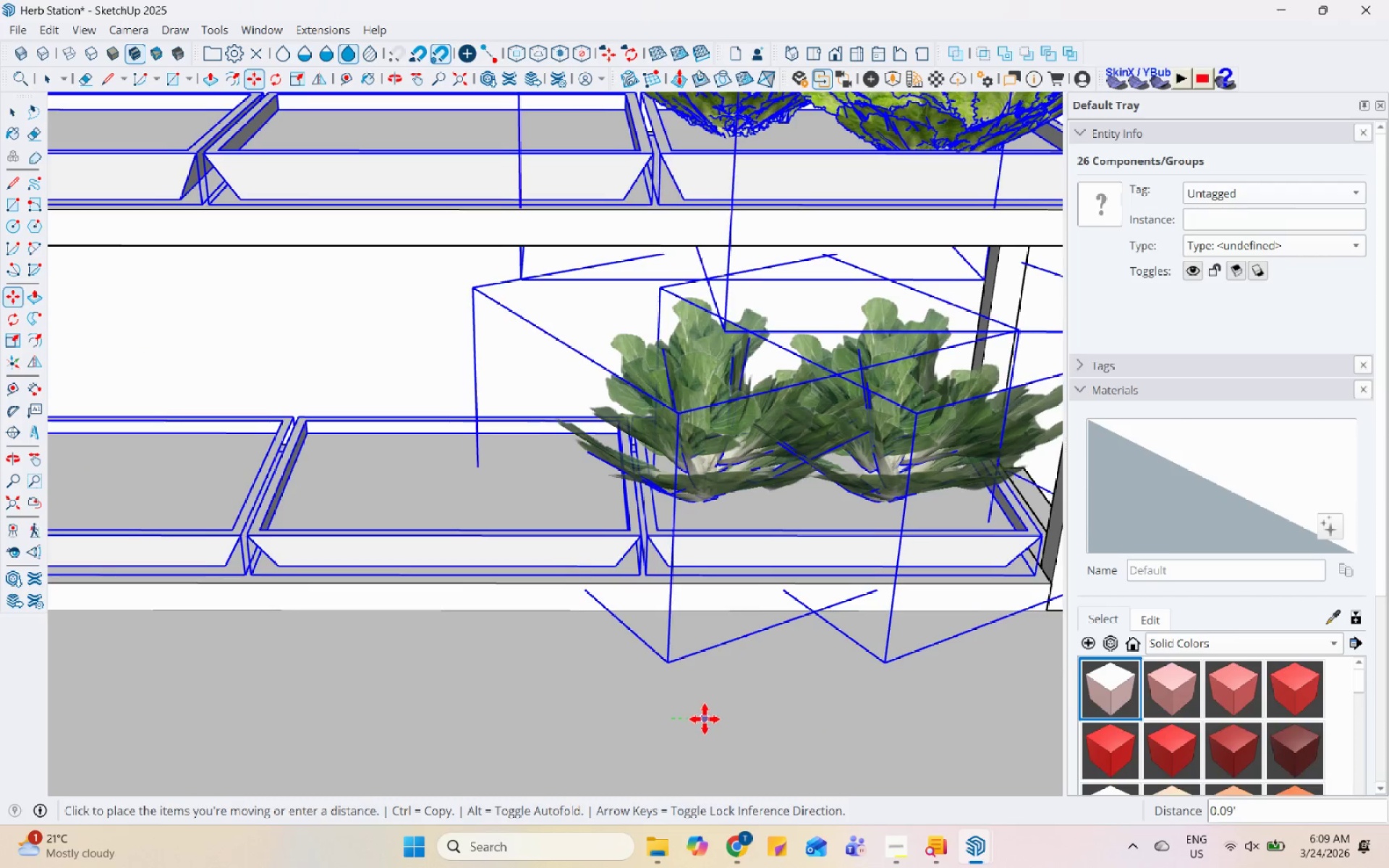 
left_click([705, 719])
 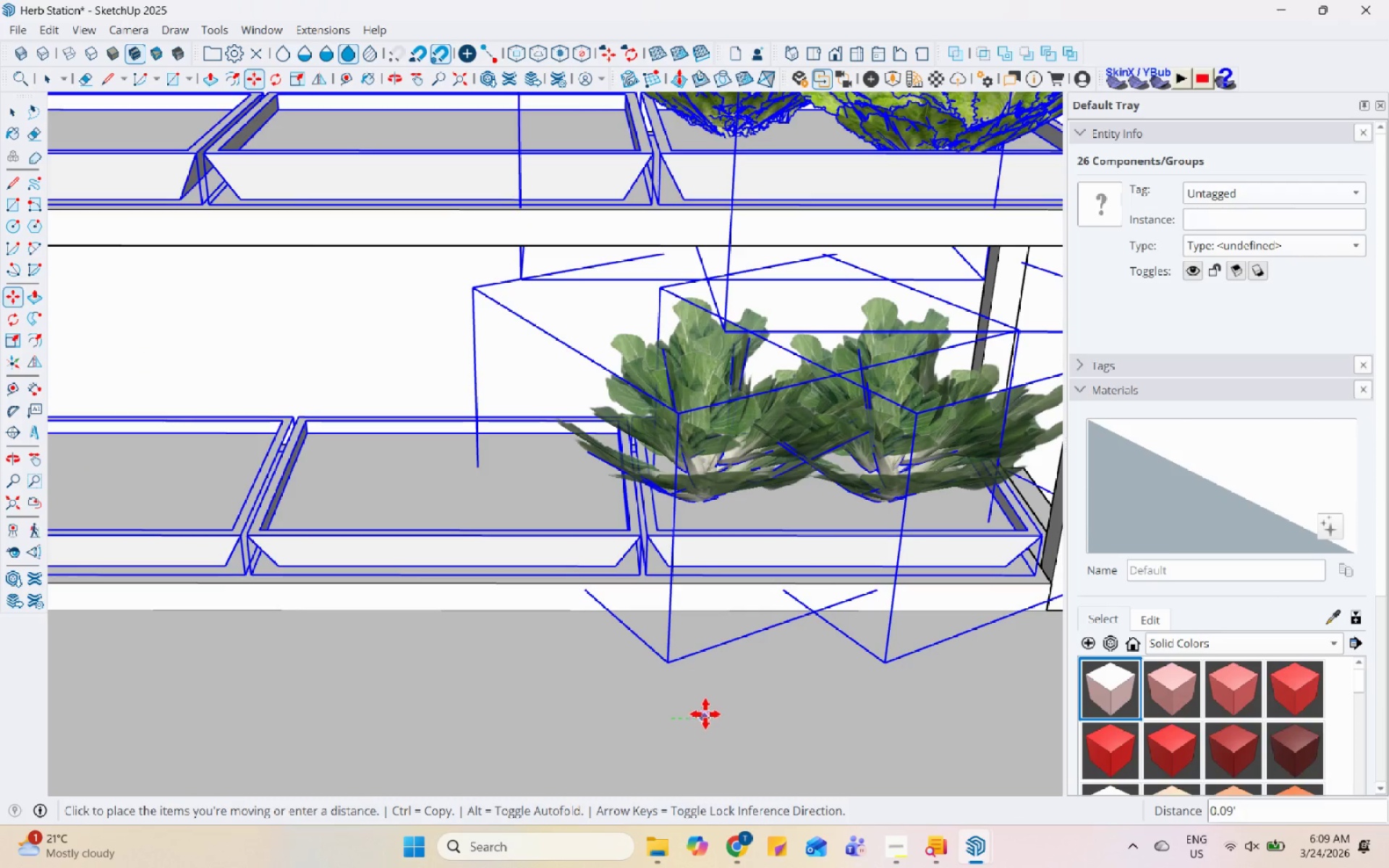 
scroll: coordinate [718, 699], scroll_direction: down, amount: 7.0
 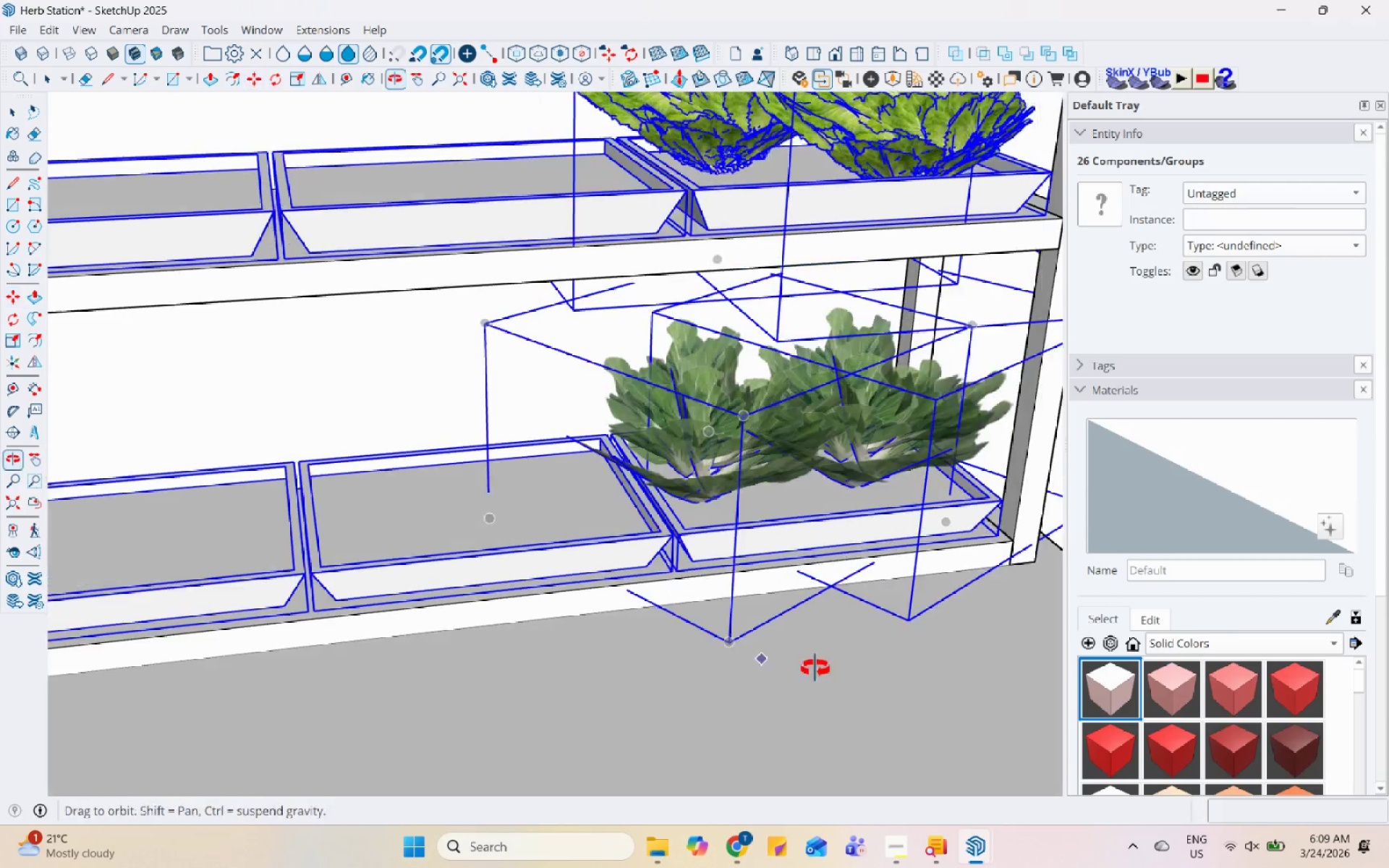 
key(Space)
 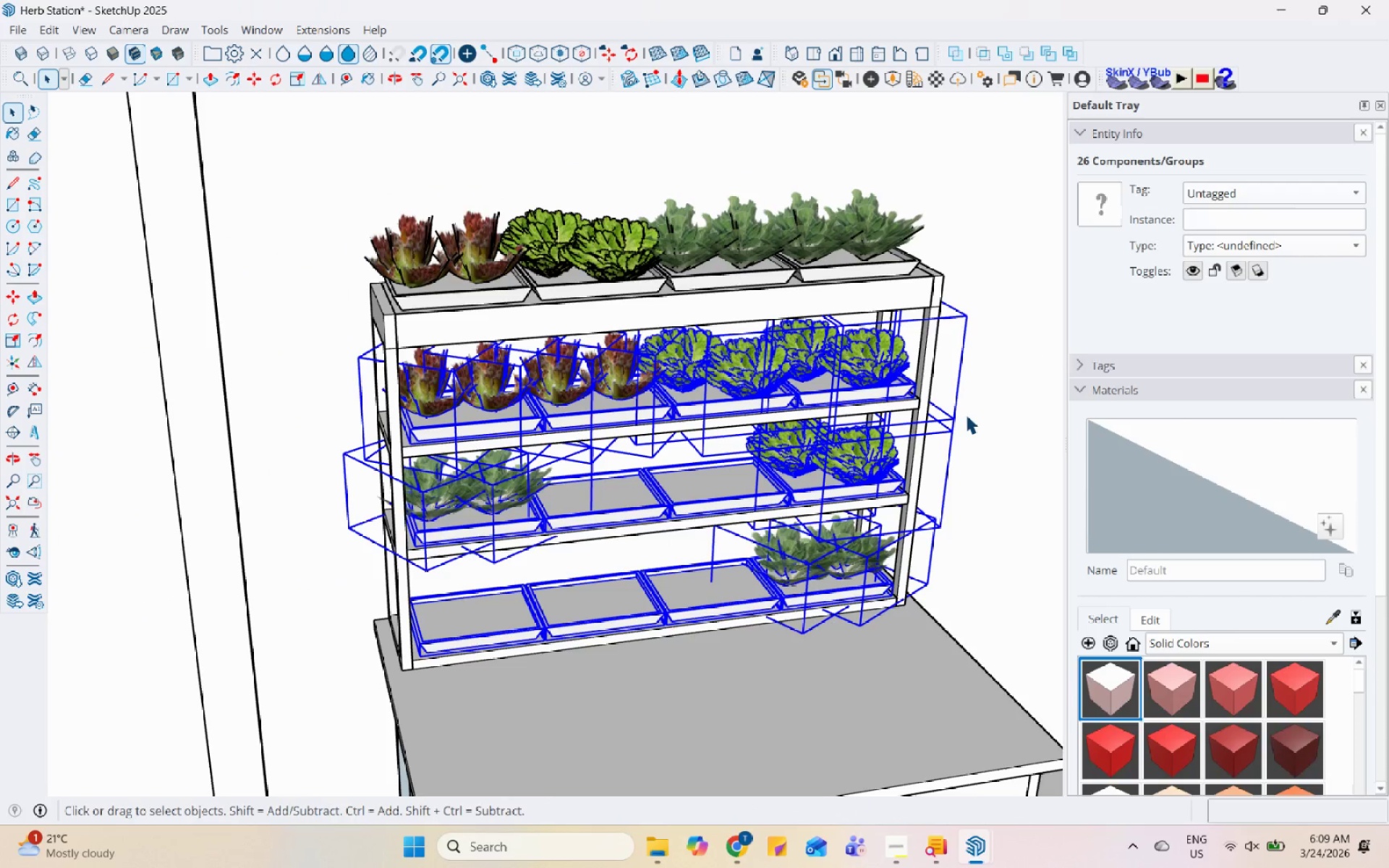 
left_click([966, 414])
 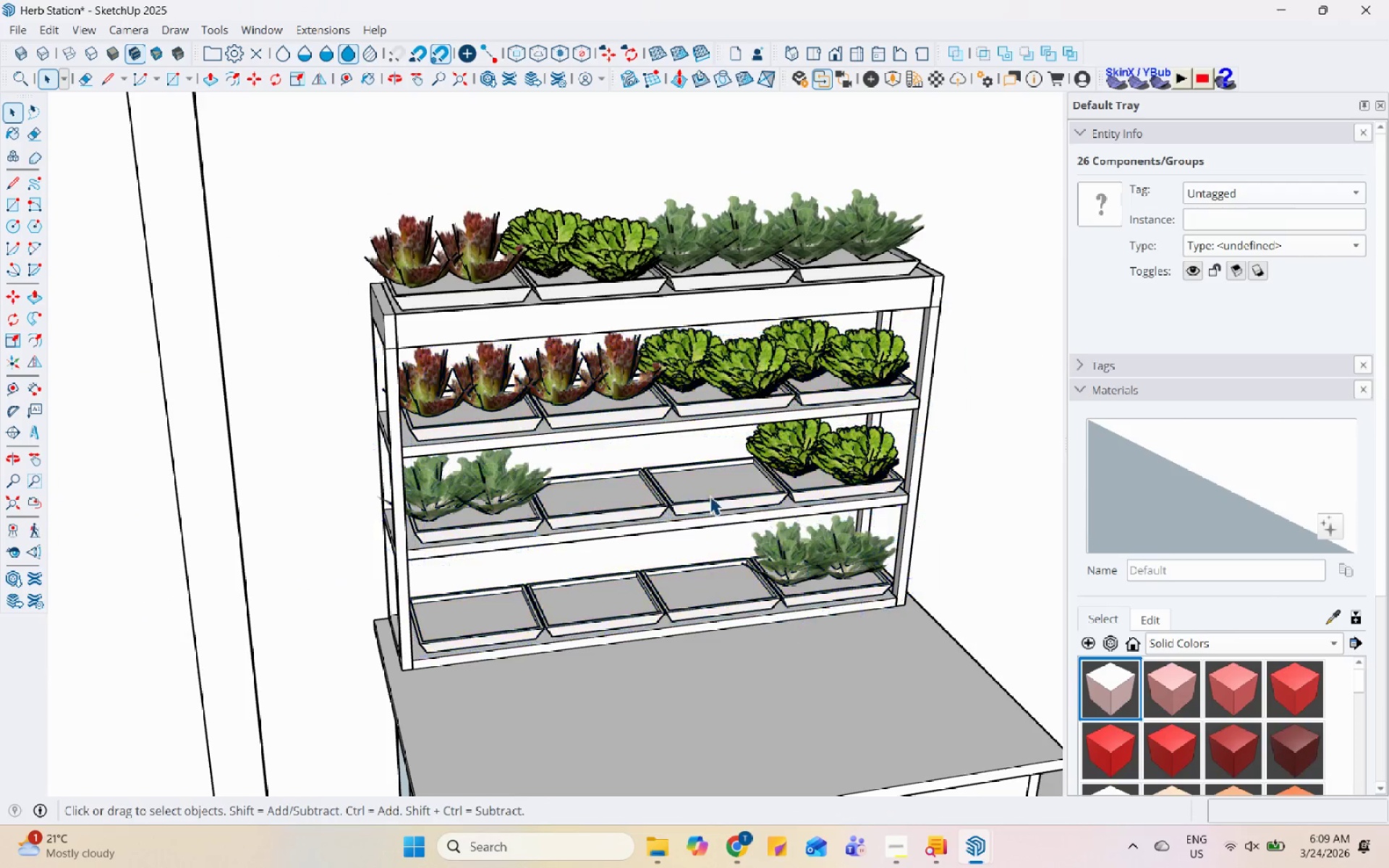 
scroll: coordinate [835, 626], scroll_direction: down, amount: 12.0
 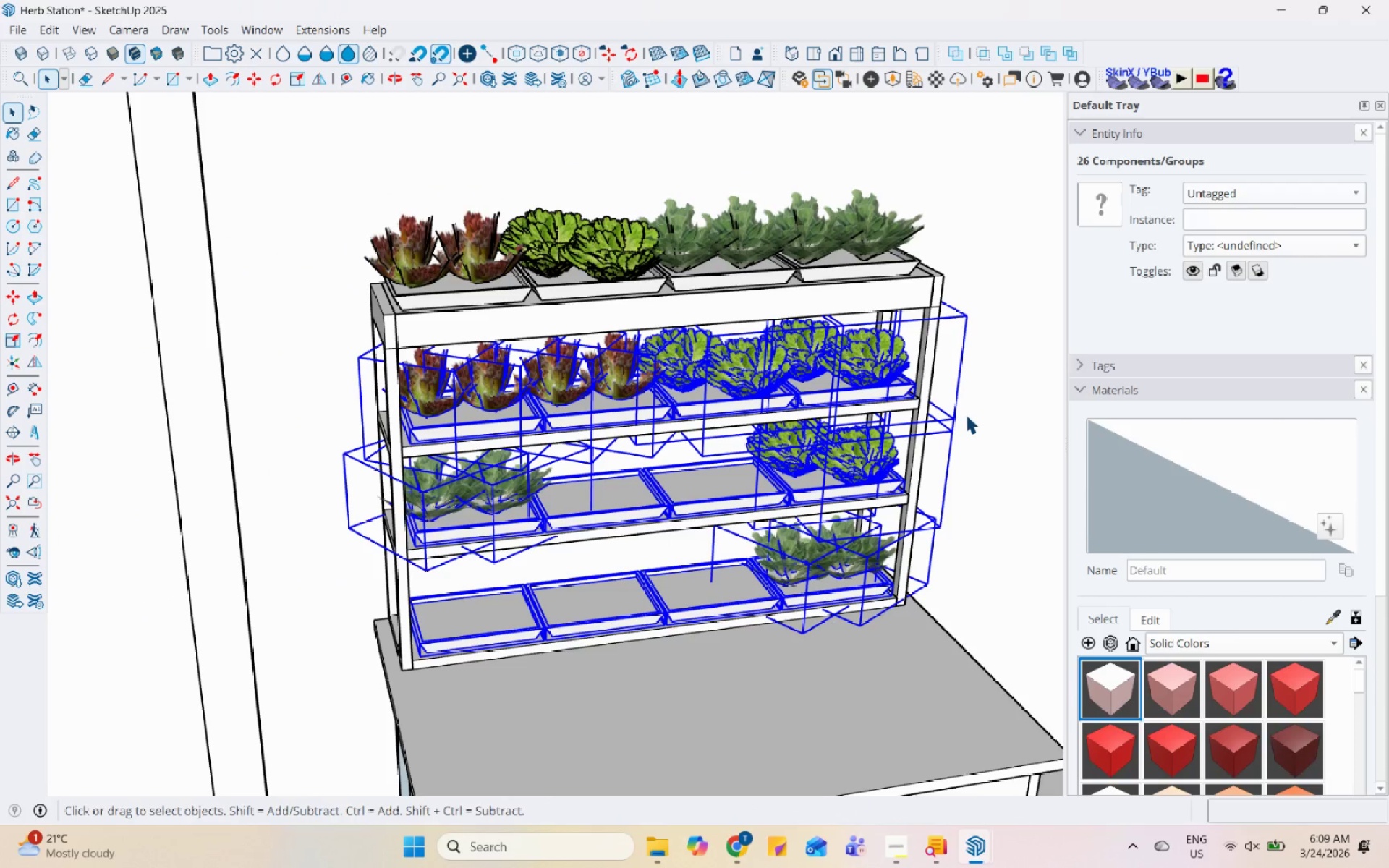 
scroll: coordinate [359, 563], scroll_direction: up, amount: 10.0
 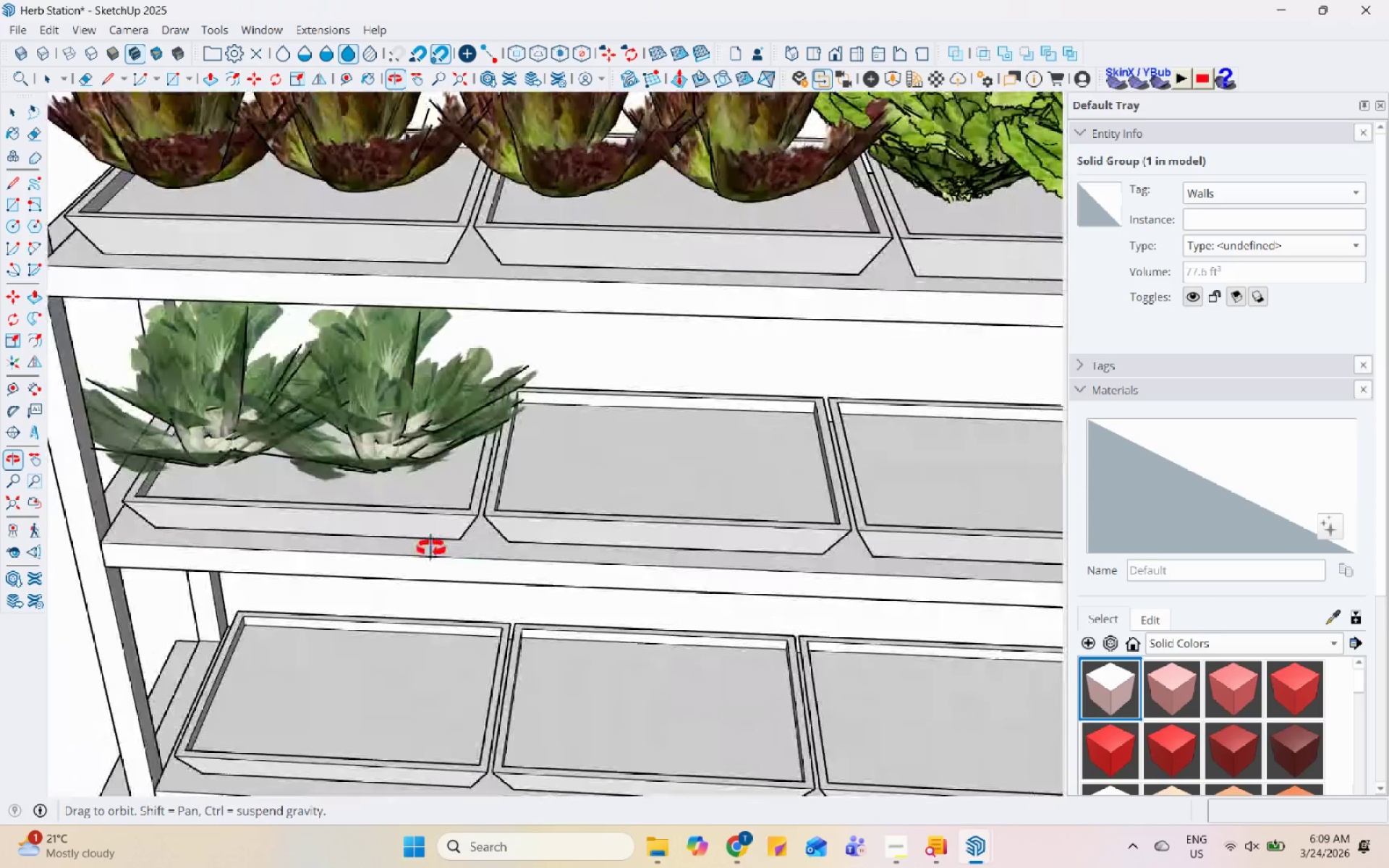 
scroll: coordinate [541, 506], scroll_direction: down, amount: 16.0
 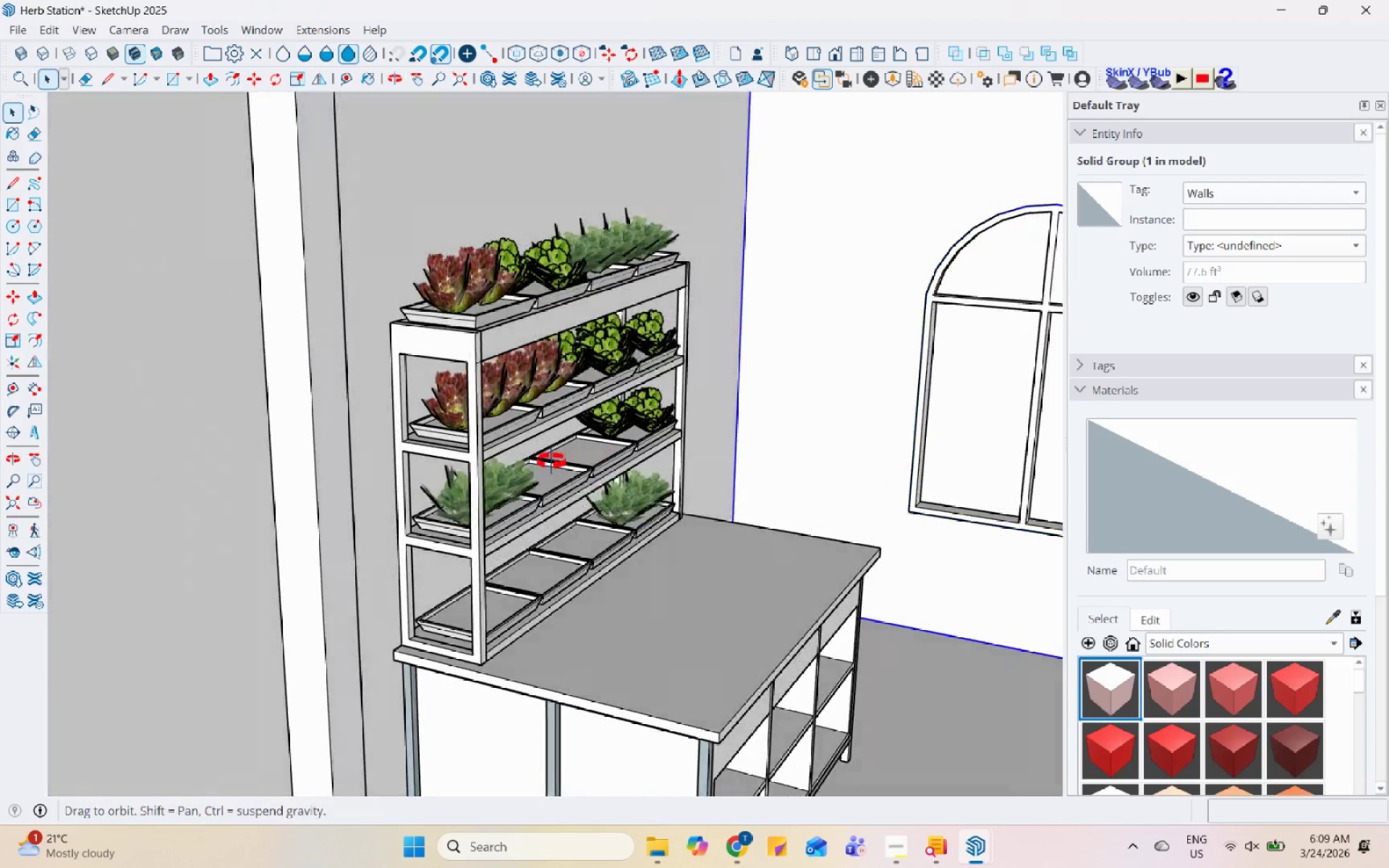 
scroll: coordinate [459, 407], scroll_direction: up, amount: 12.0
 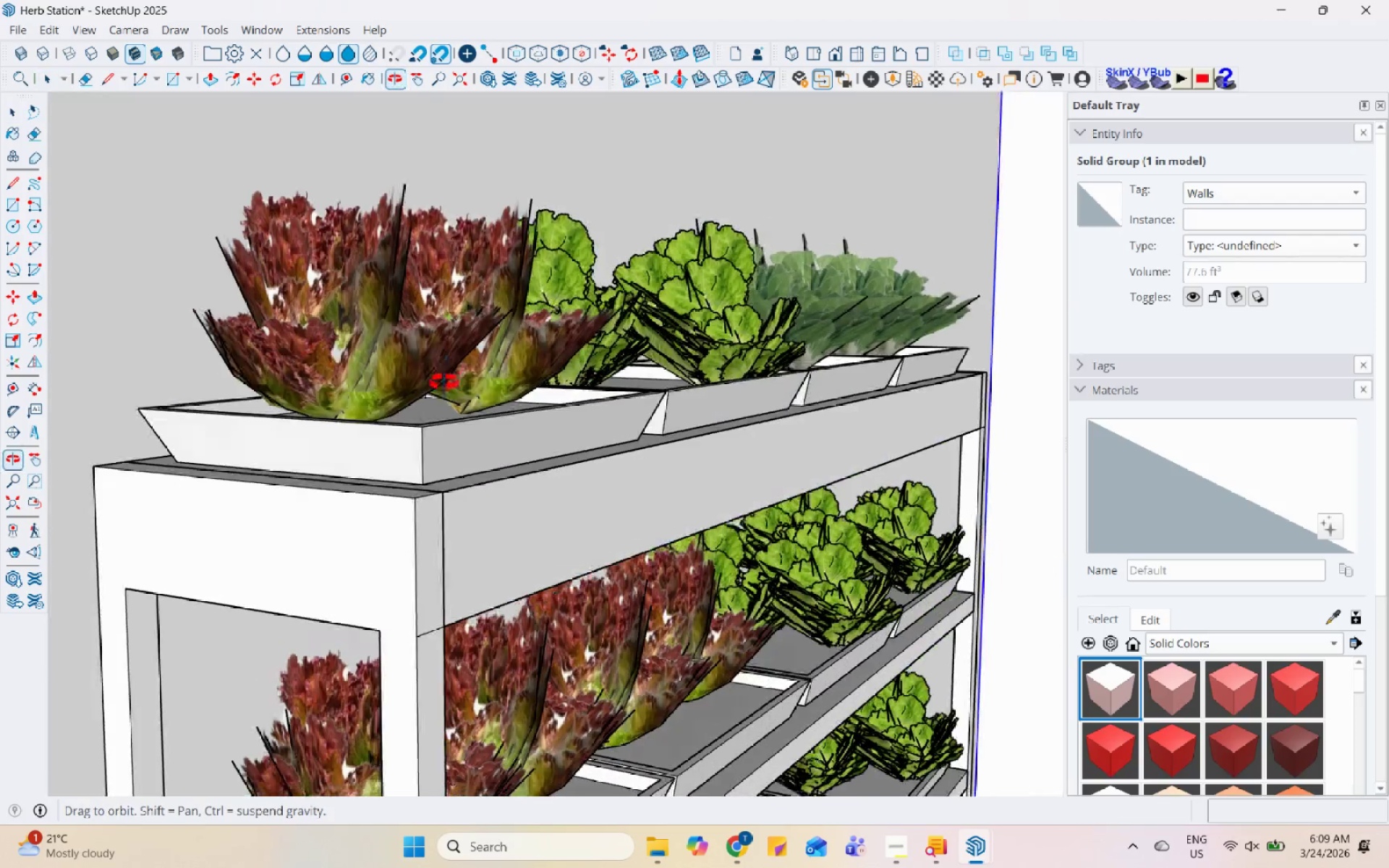 
scroll: coordinate [545, 445], scroll_direction: down, amount: 4.0
 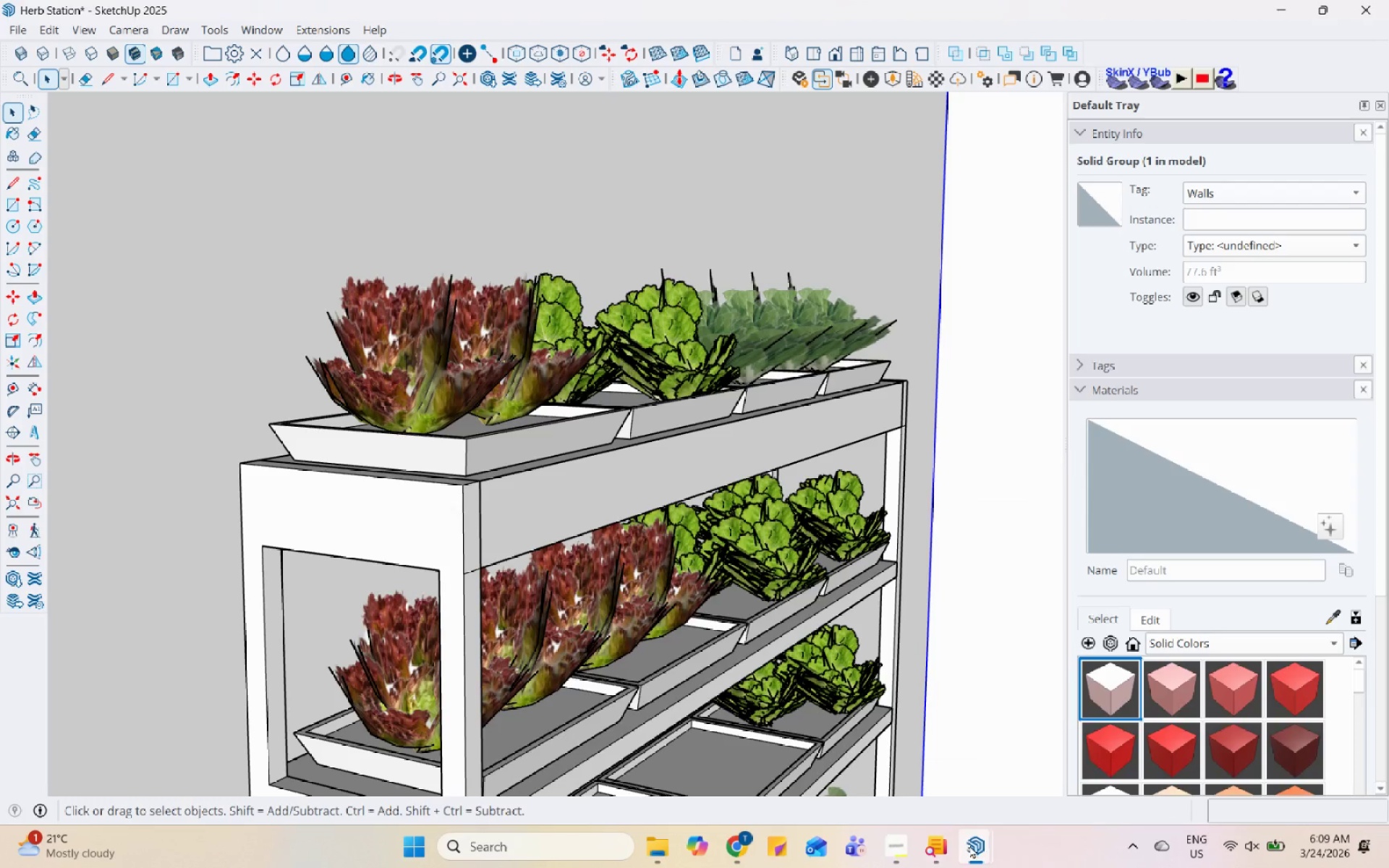 
left_click([823, 775])
 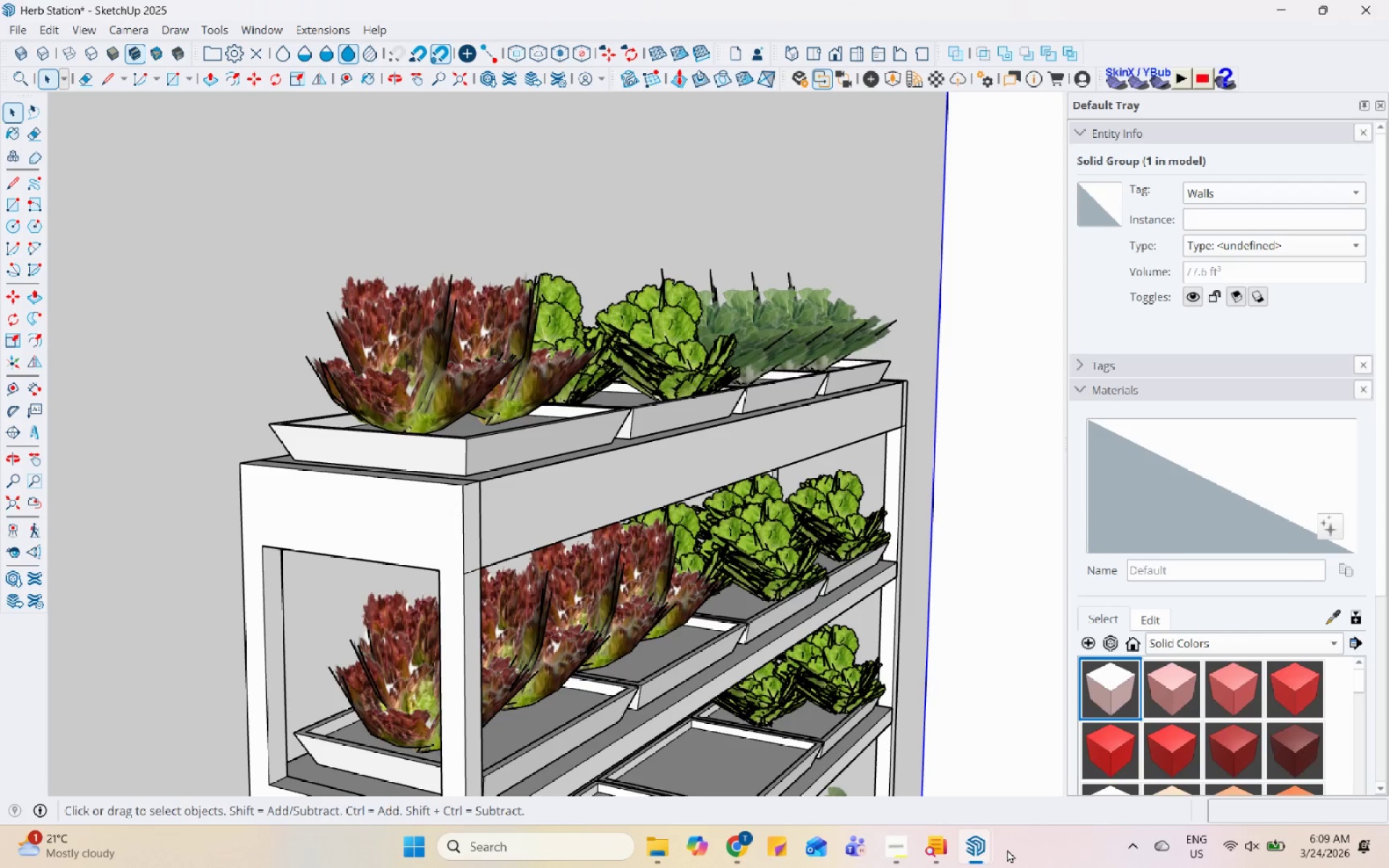 
left_click([987, 845])
 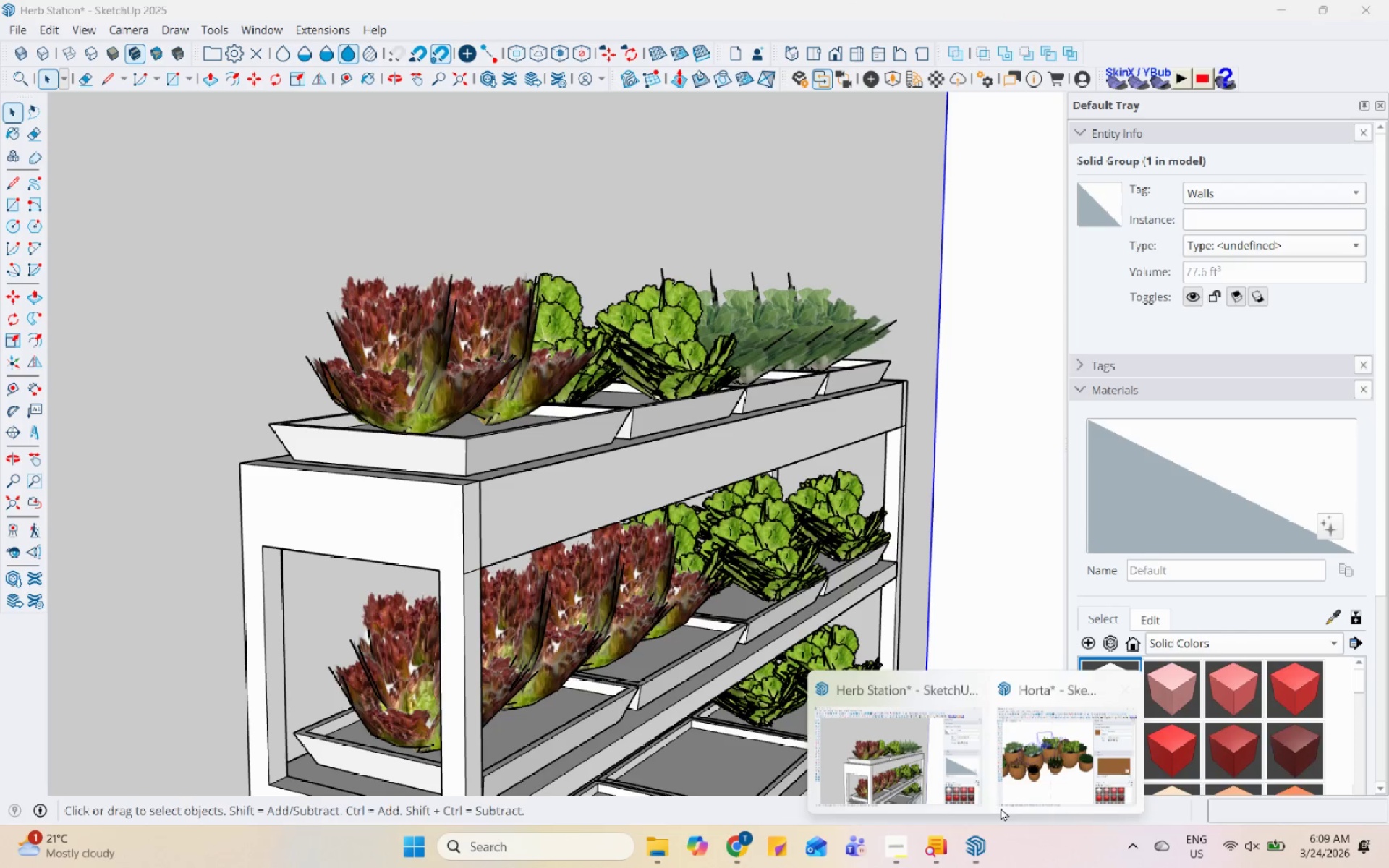 
left_click([1028, 775])
 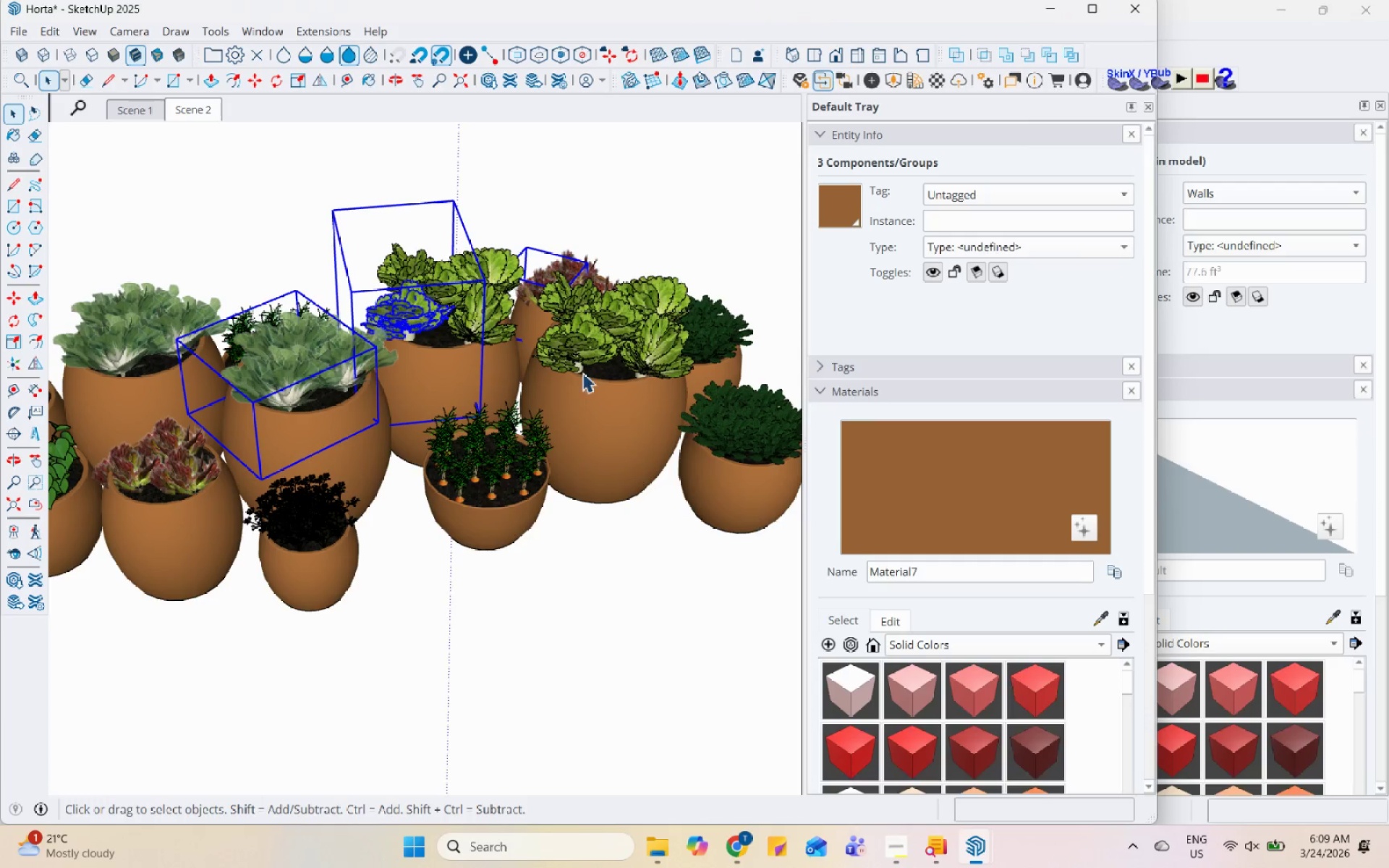 
left_click([590, 493])
 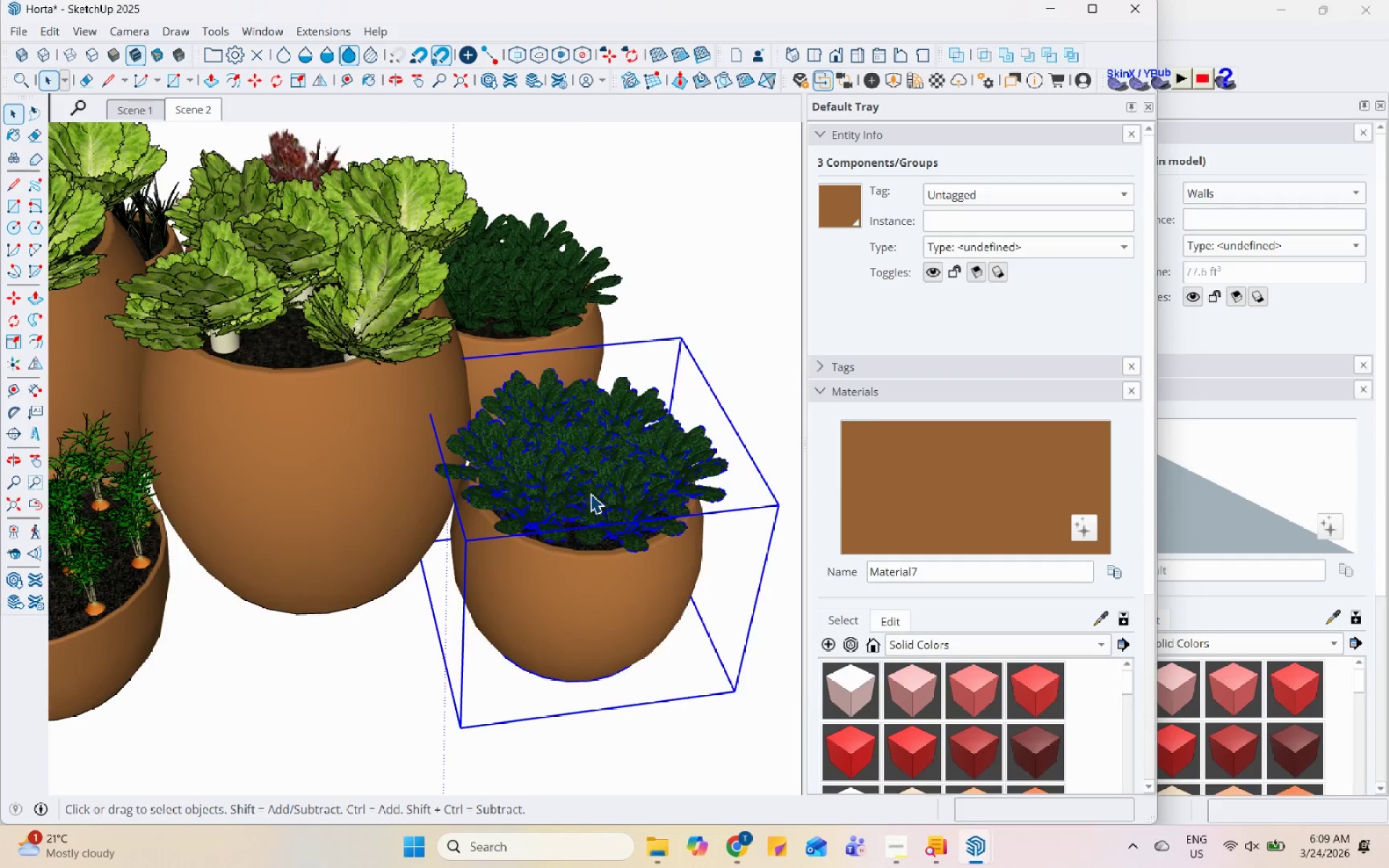 
scroll: coordinate [589, 491], scroll_direction: up, amount: 12.0
 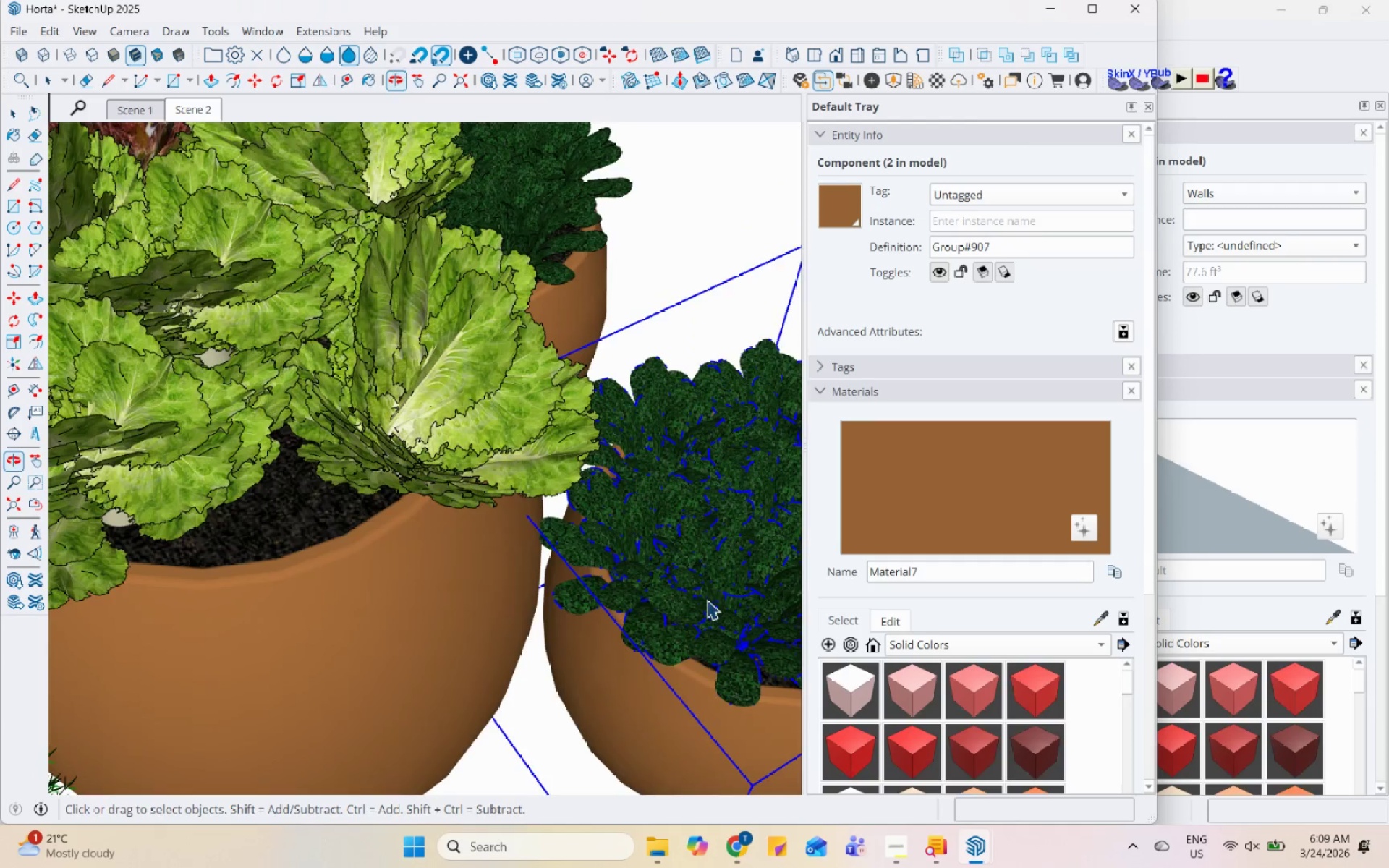 
scroll: coordinate [240, 676], scroll_direction: down, amount: 15.0
 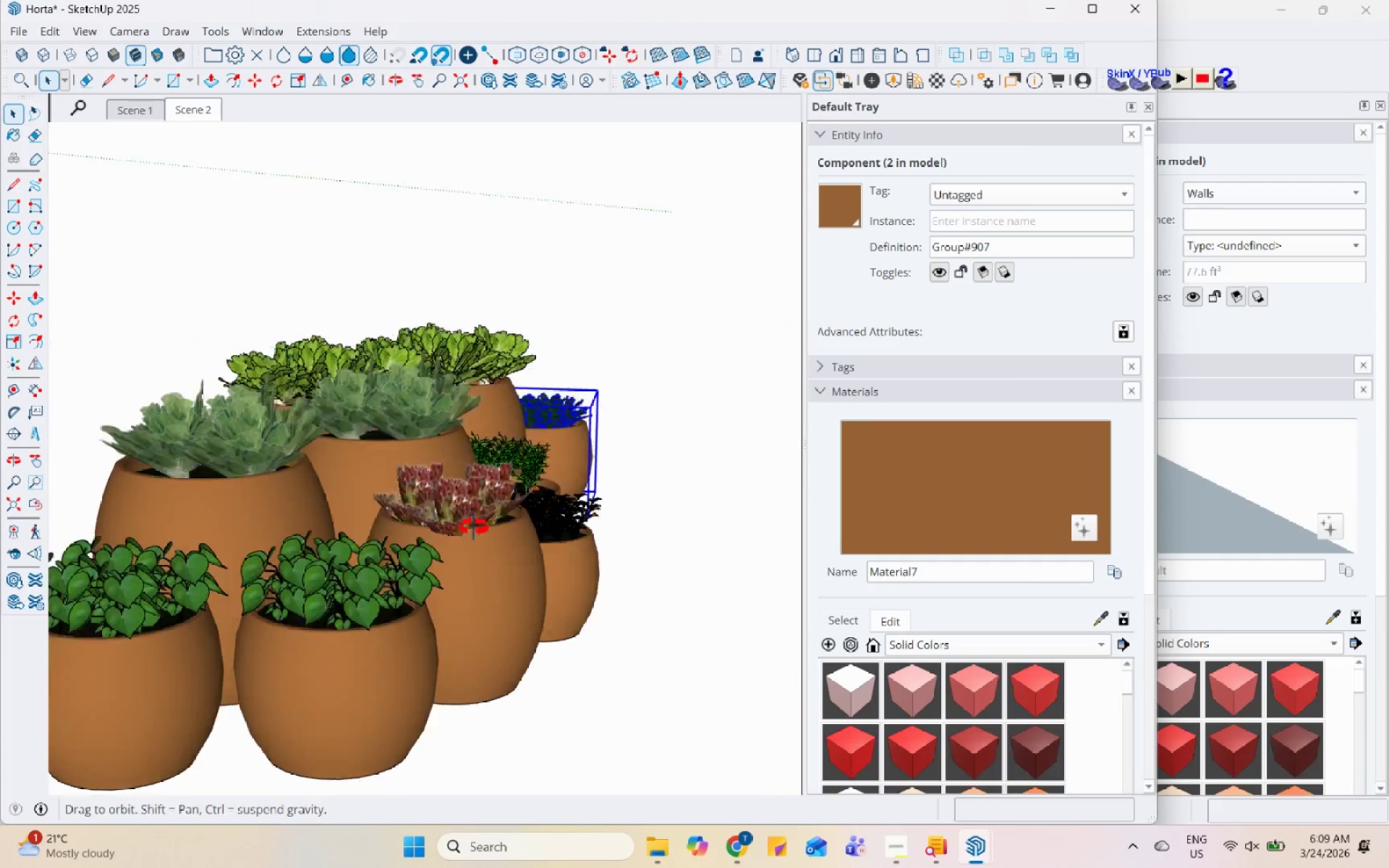 
scroll: coordinate [223, 363], scroll_direction: up, amount: 6.0
 